 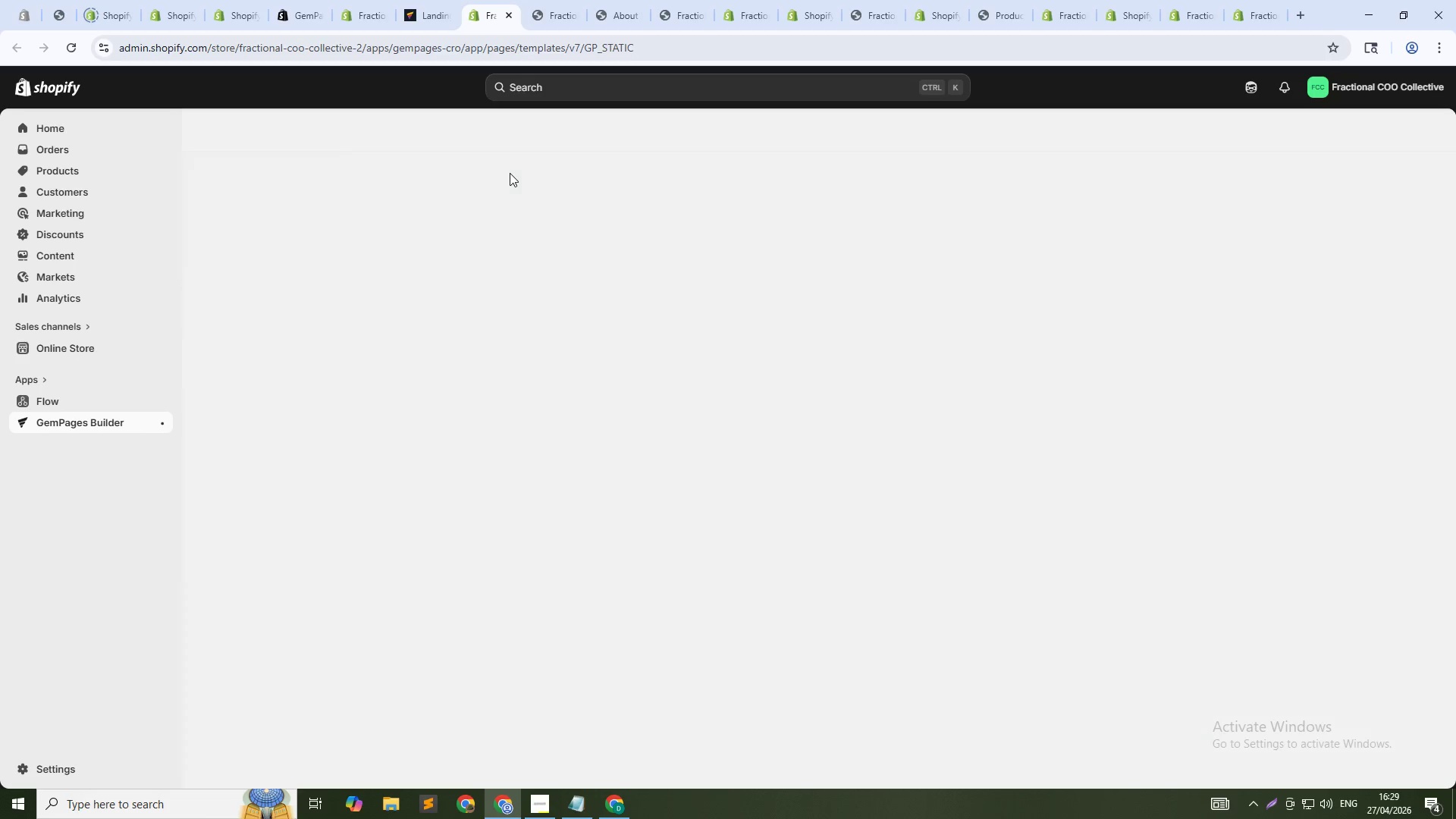 
left_click([605, 244])
 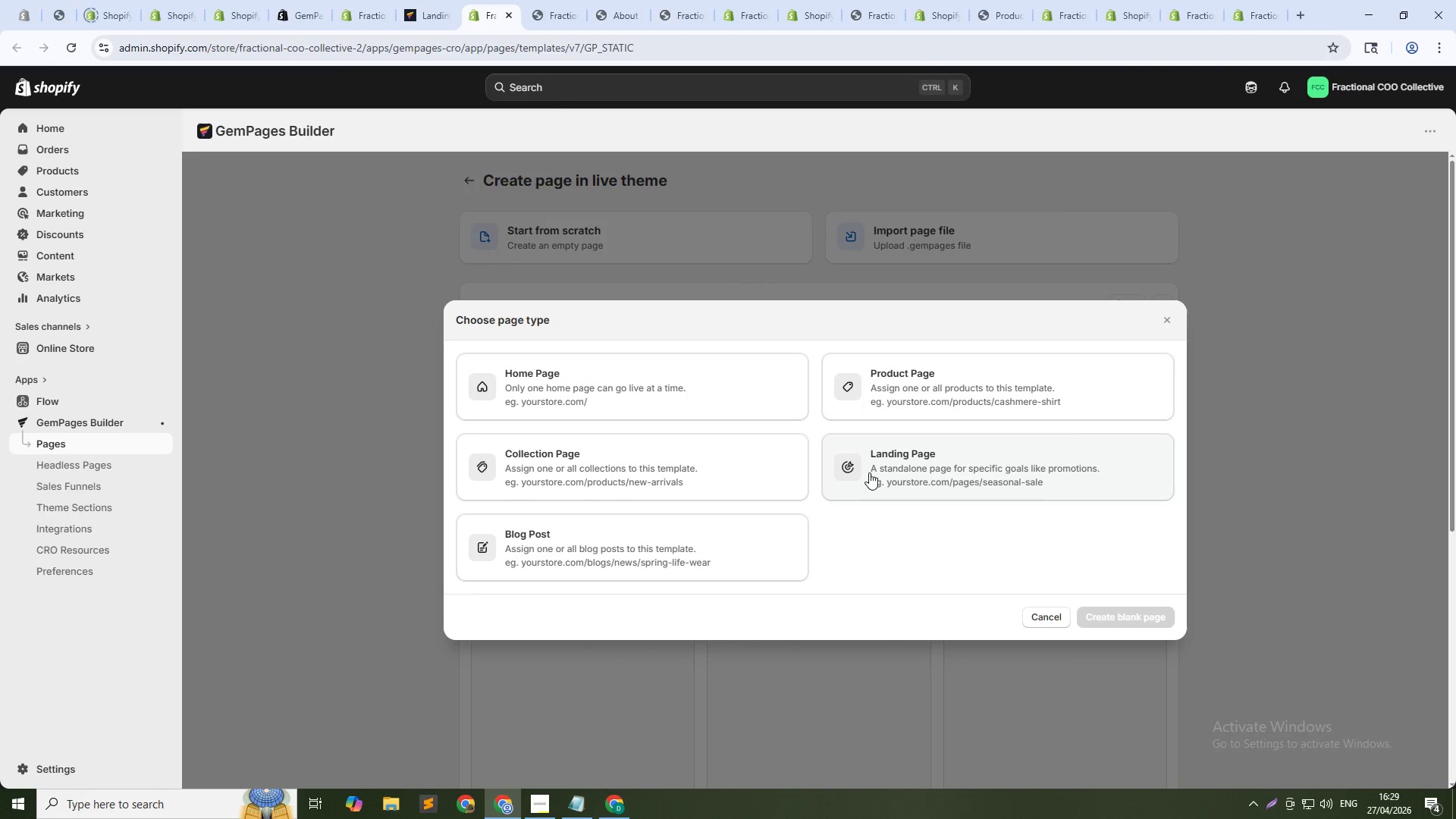 
left_click([871, 475])
 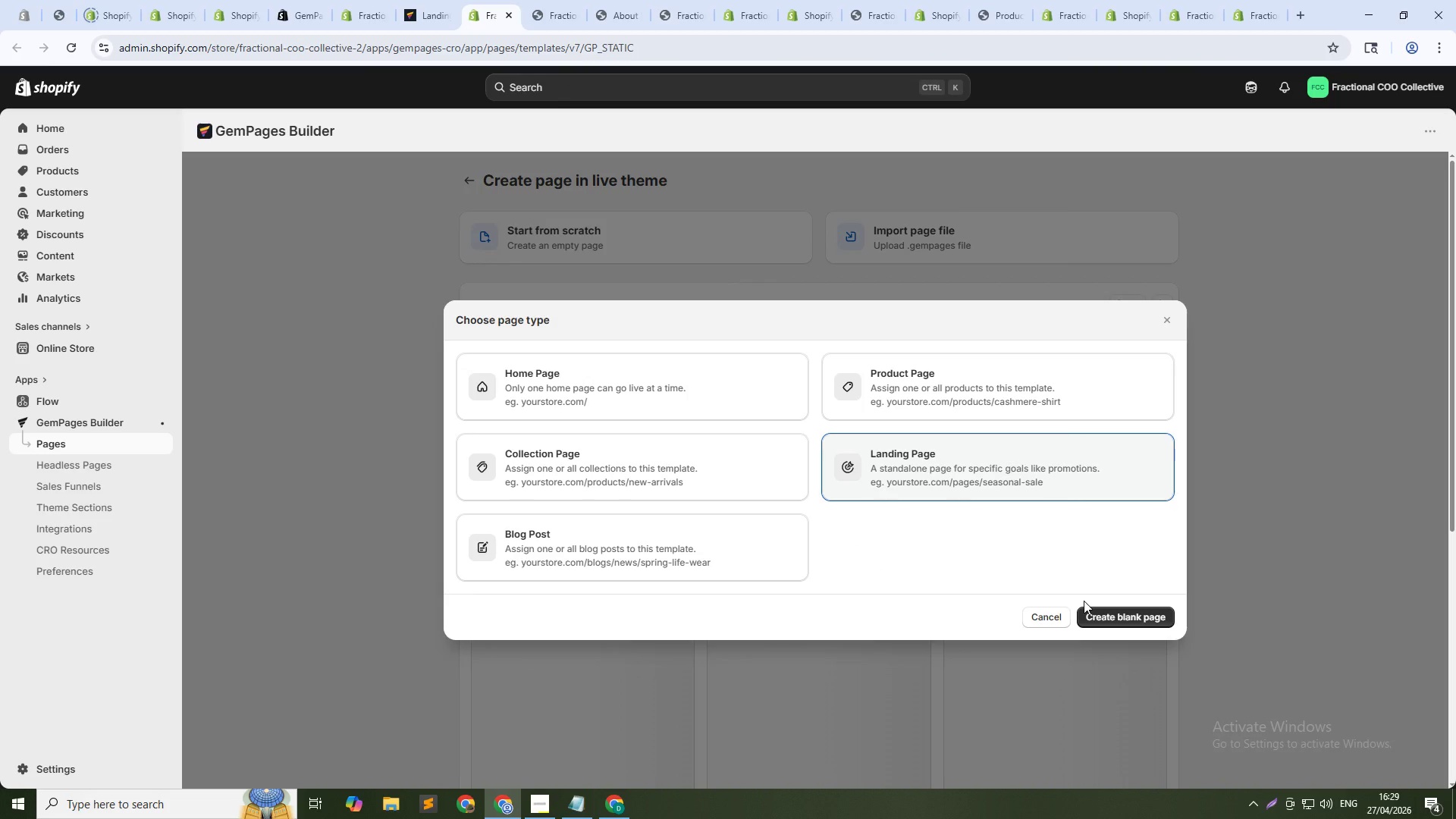 
left_click([1099, 612])
 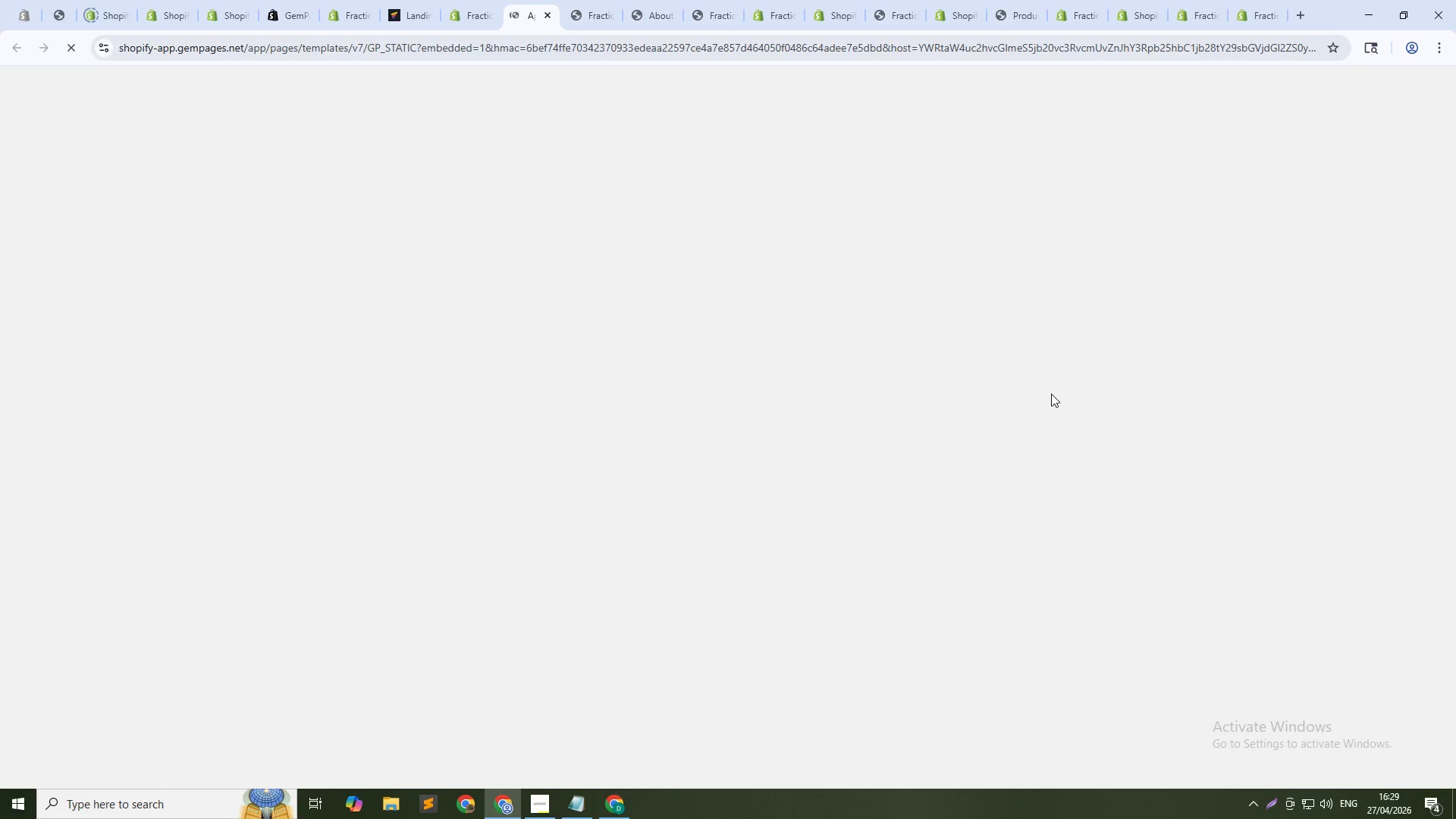 
left_click([967, 0])
 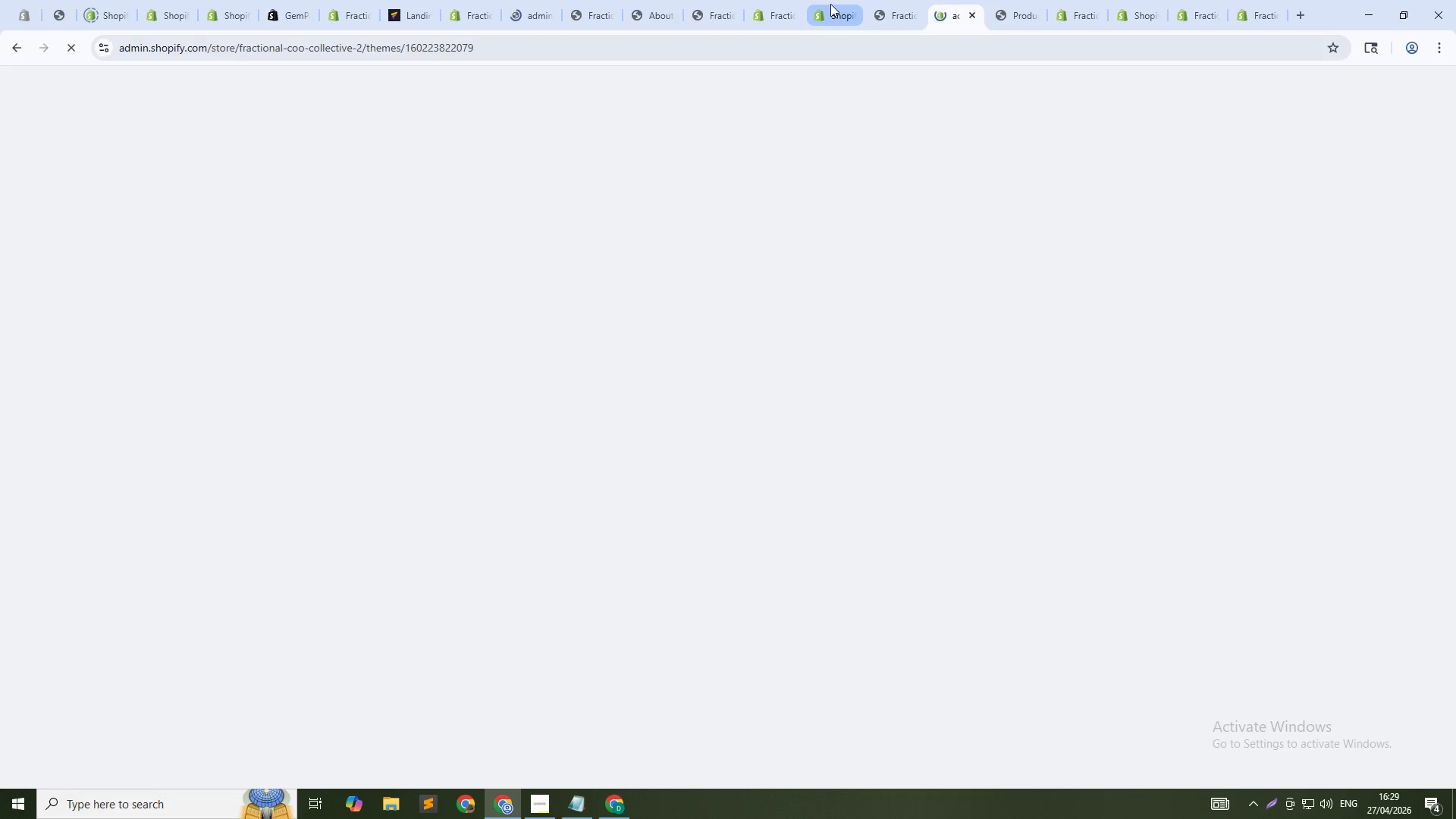 
left_click([517, 0])
 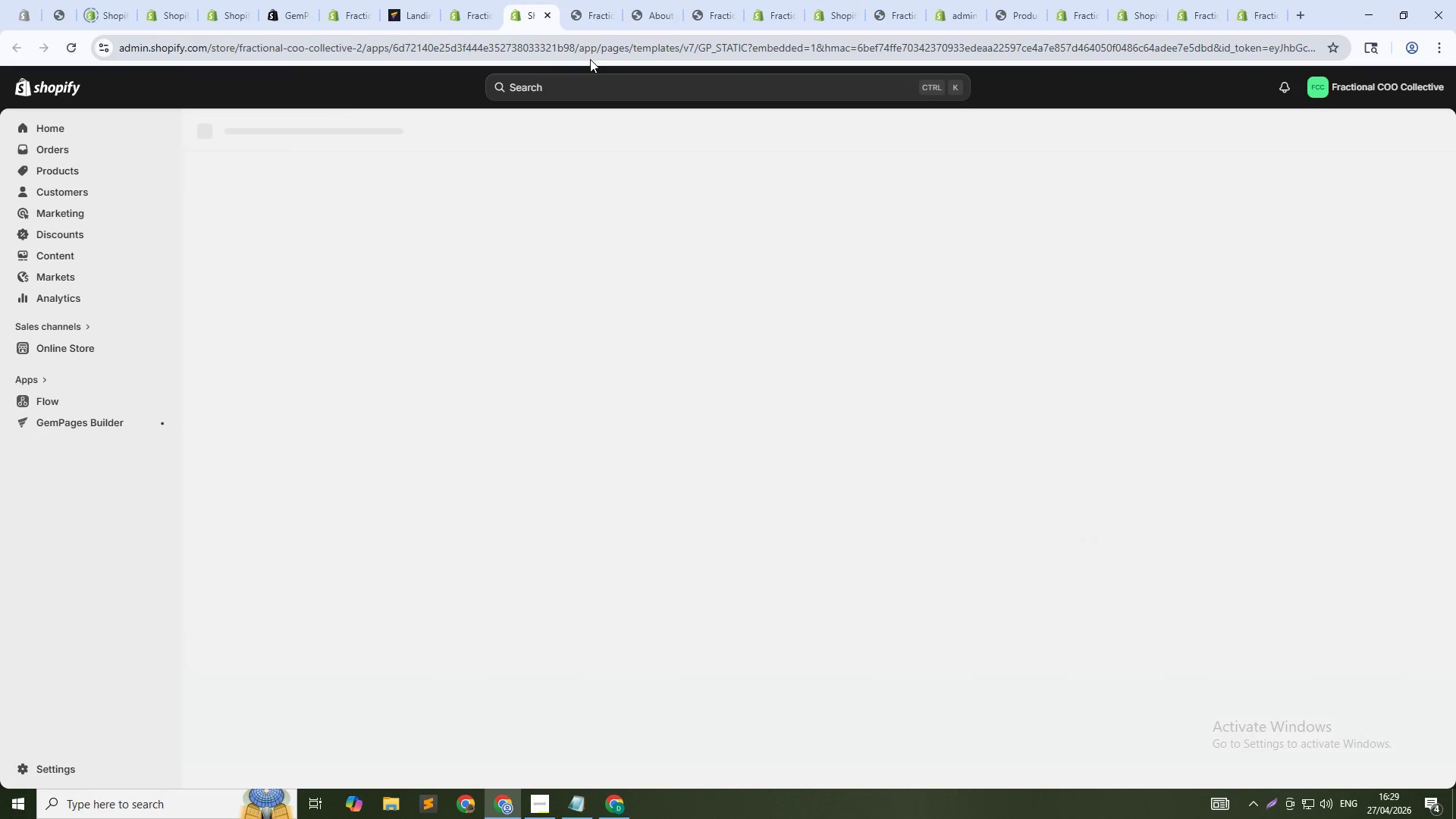 
wait(5.47)
 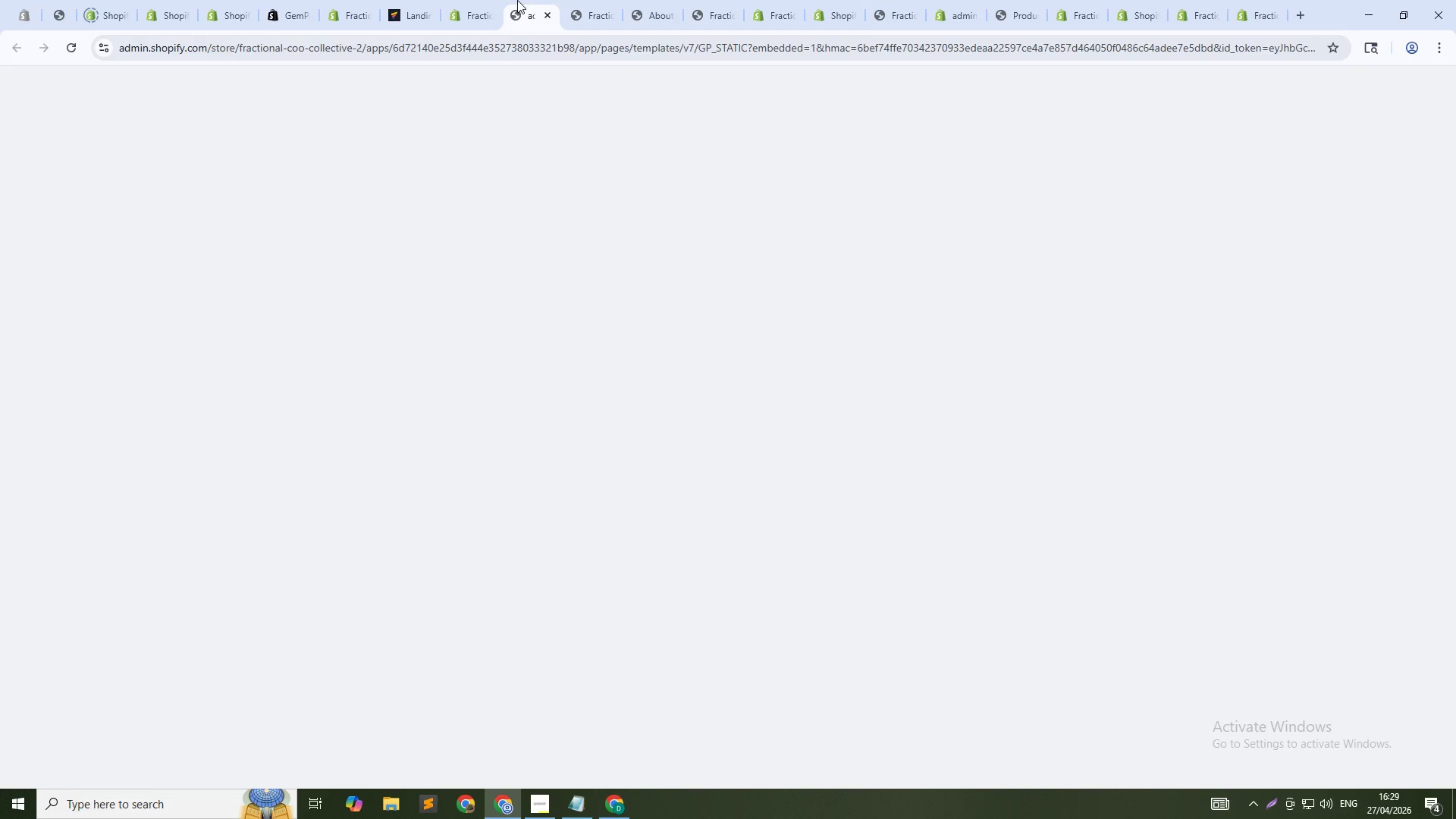 
left_click([480, 8])
 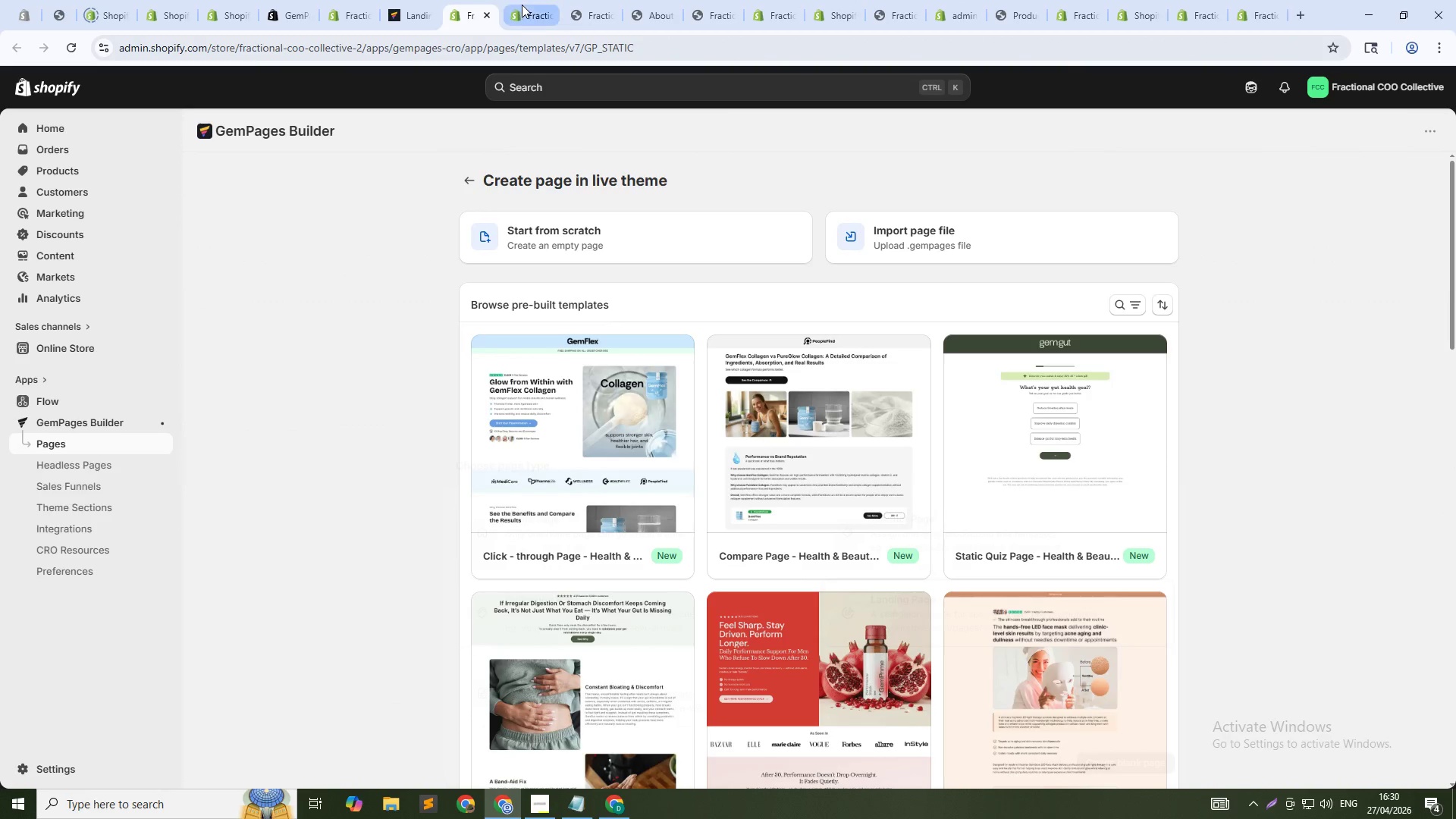 
left_click([522, 5])
 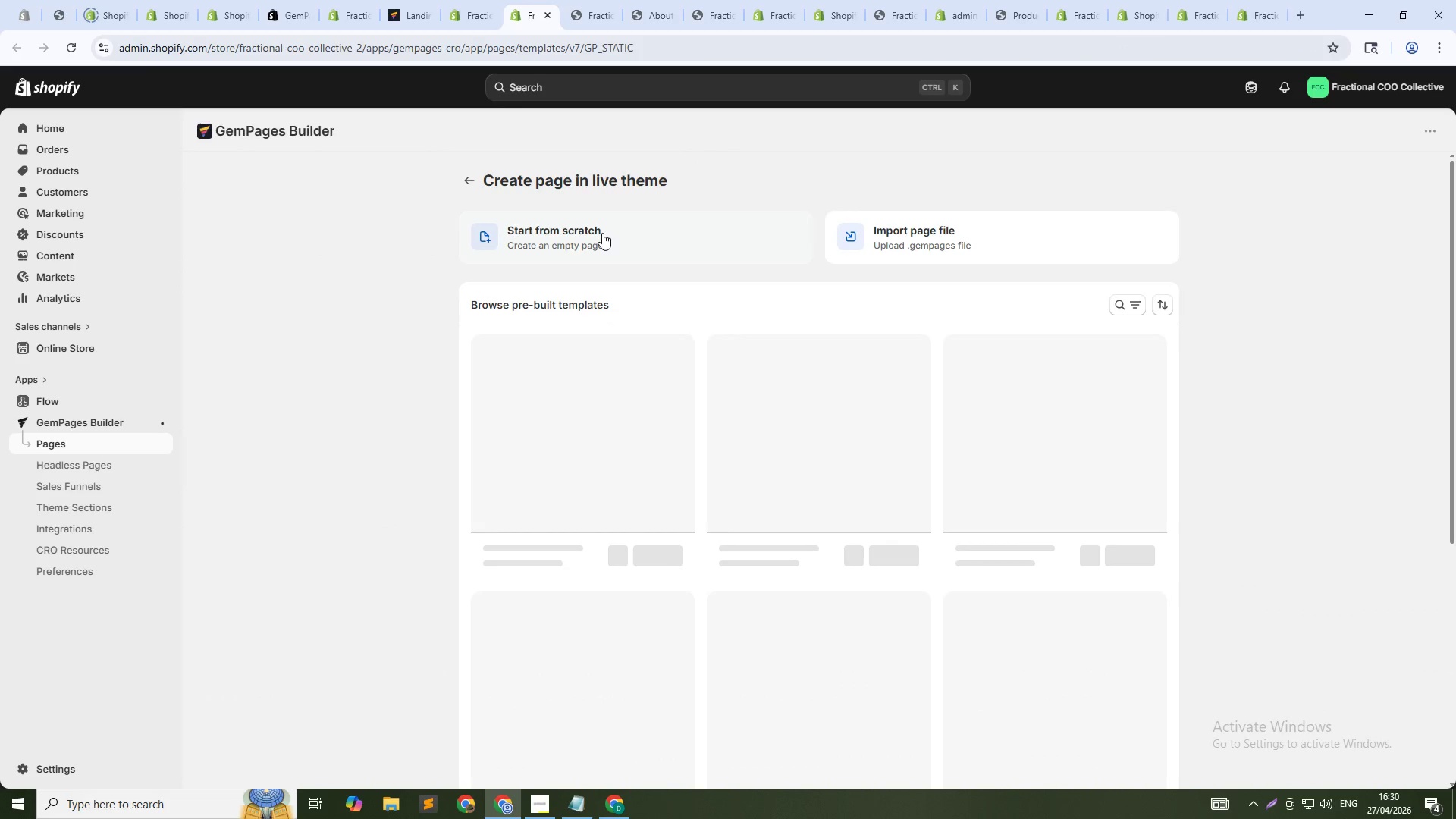 
wait(5.97)
 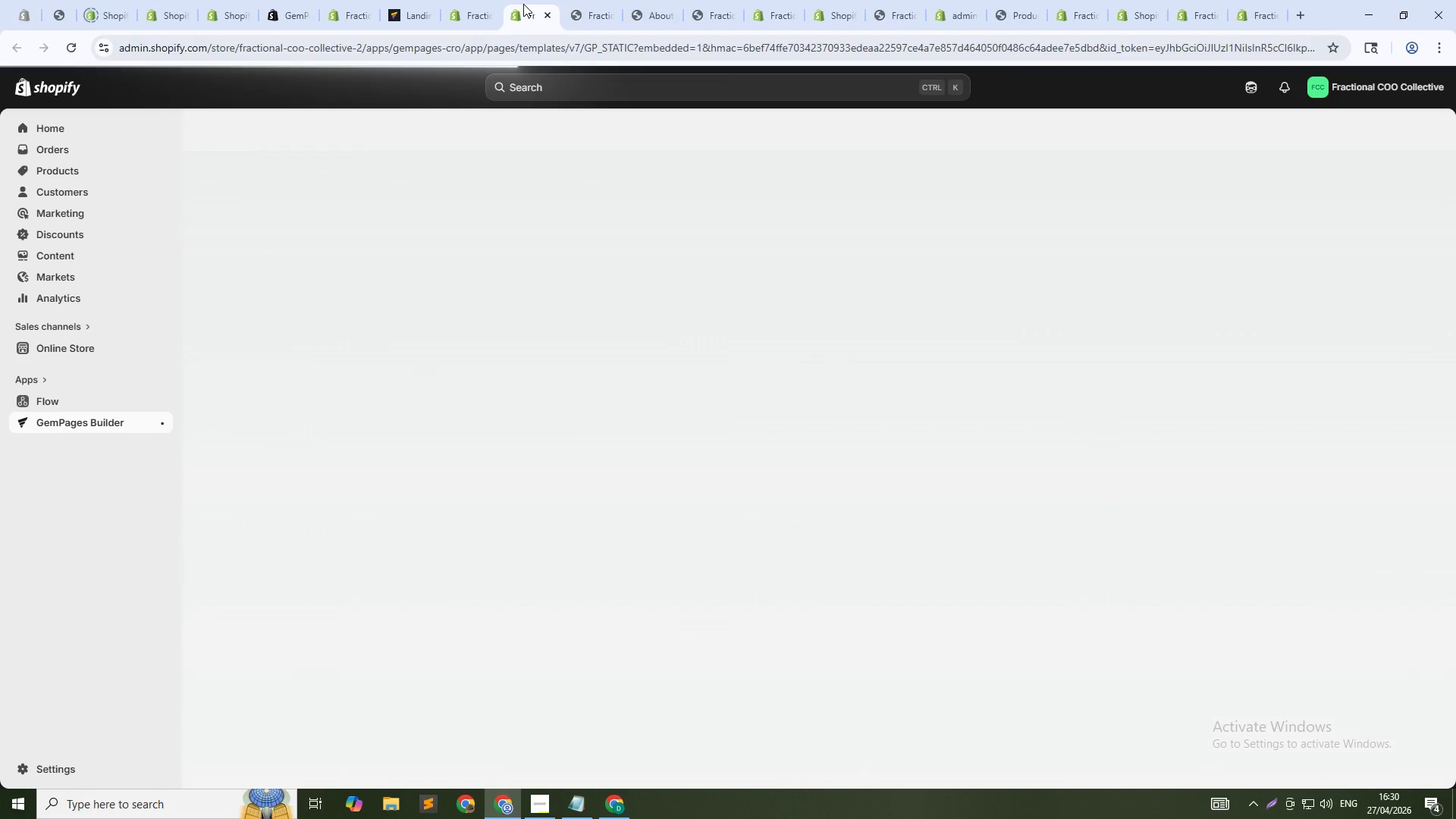 
left_click([477, 9])
 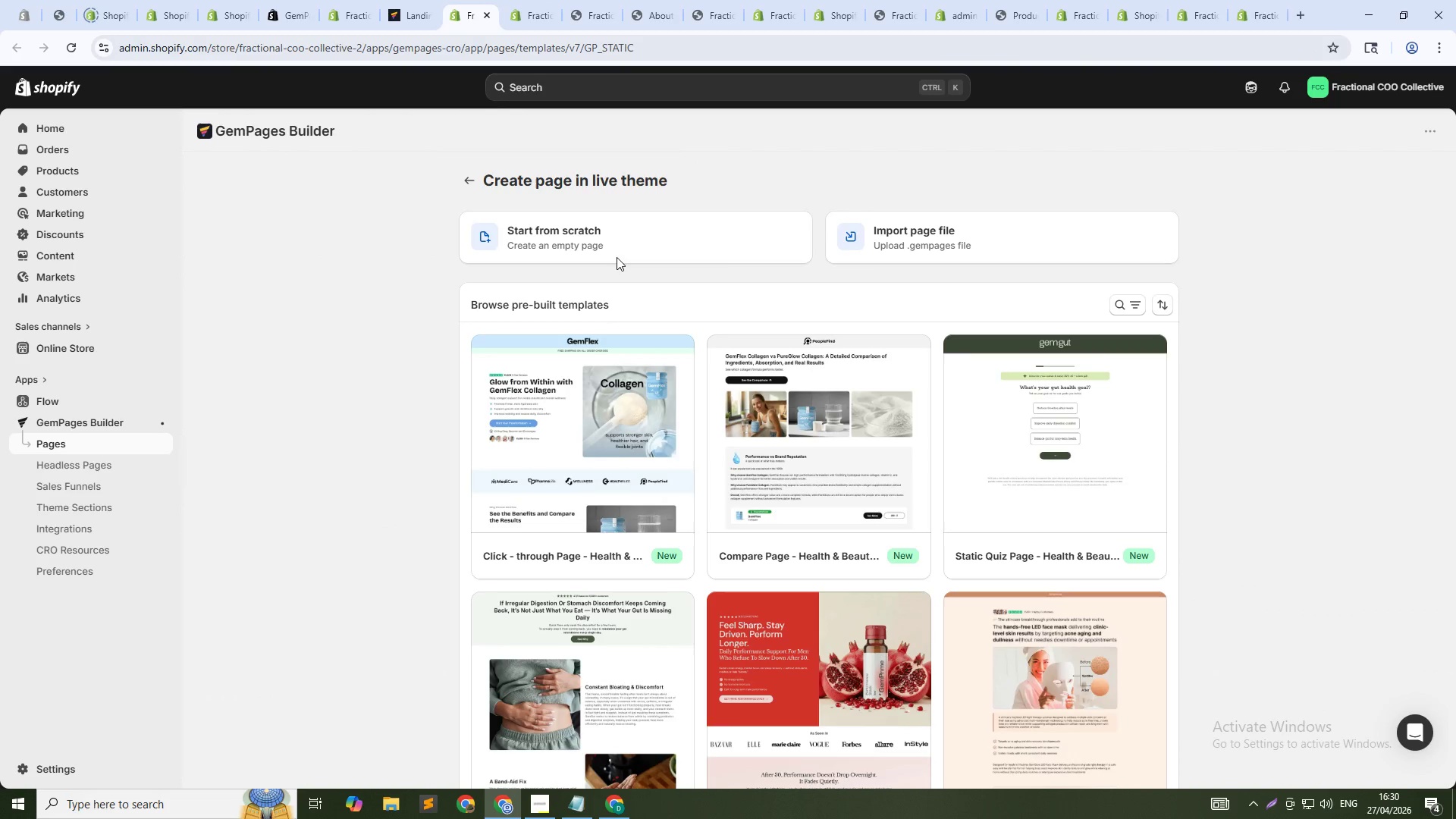 
left_click([620, 248])
 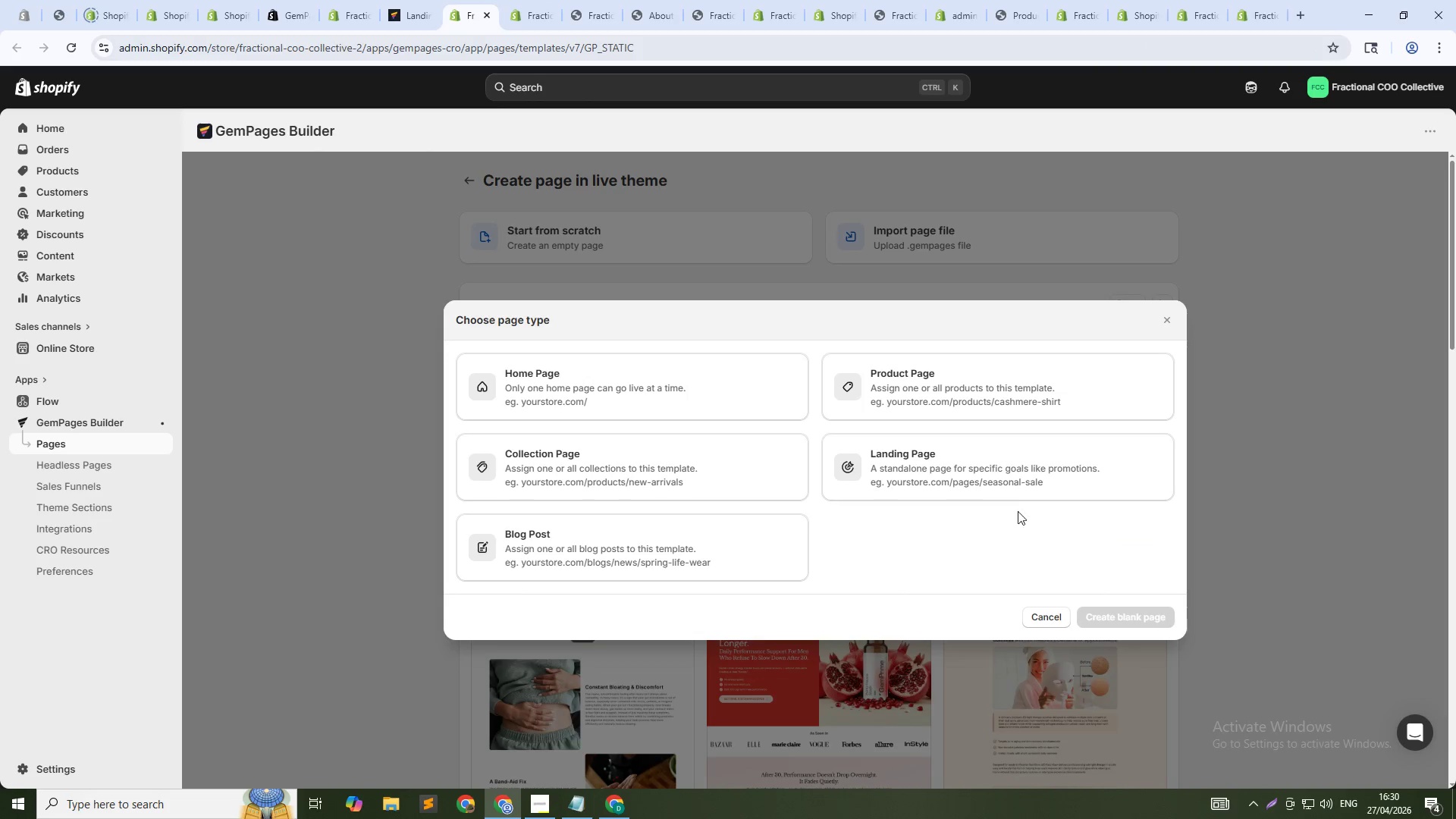 
left_click([1011, 474])
 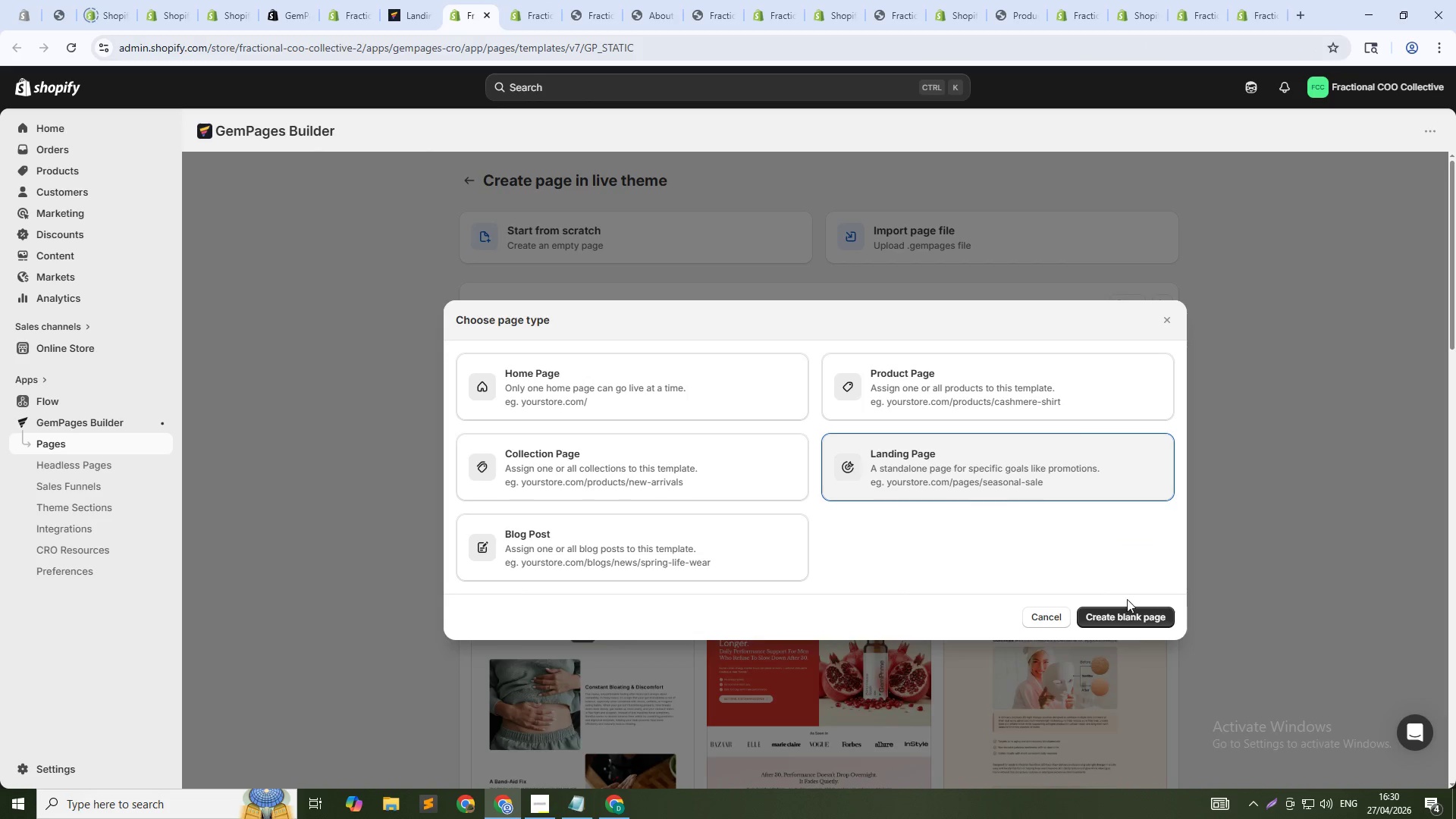 
left_click([1138, 620])
 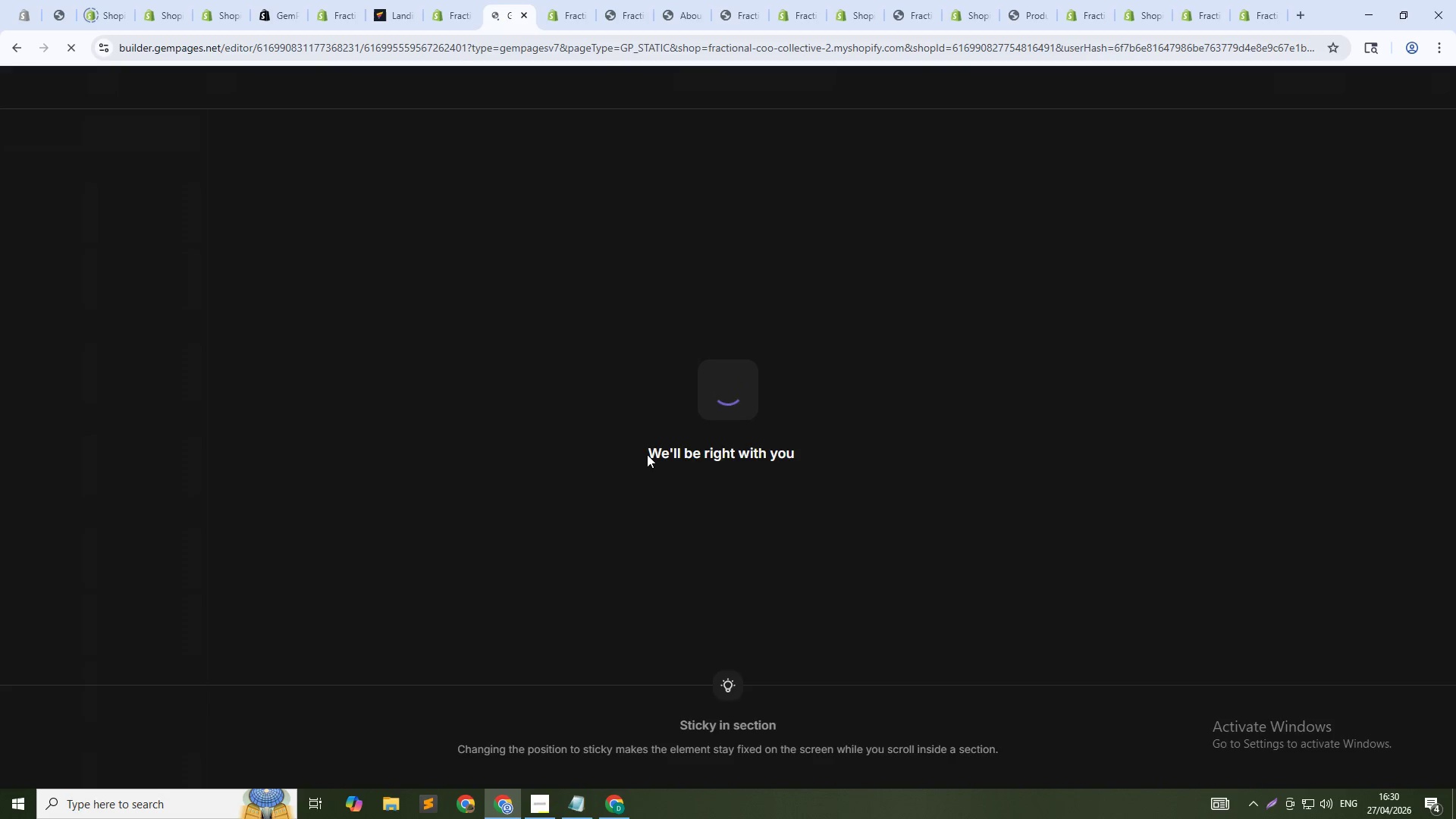 
wait(10.95)
 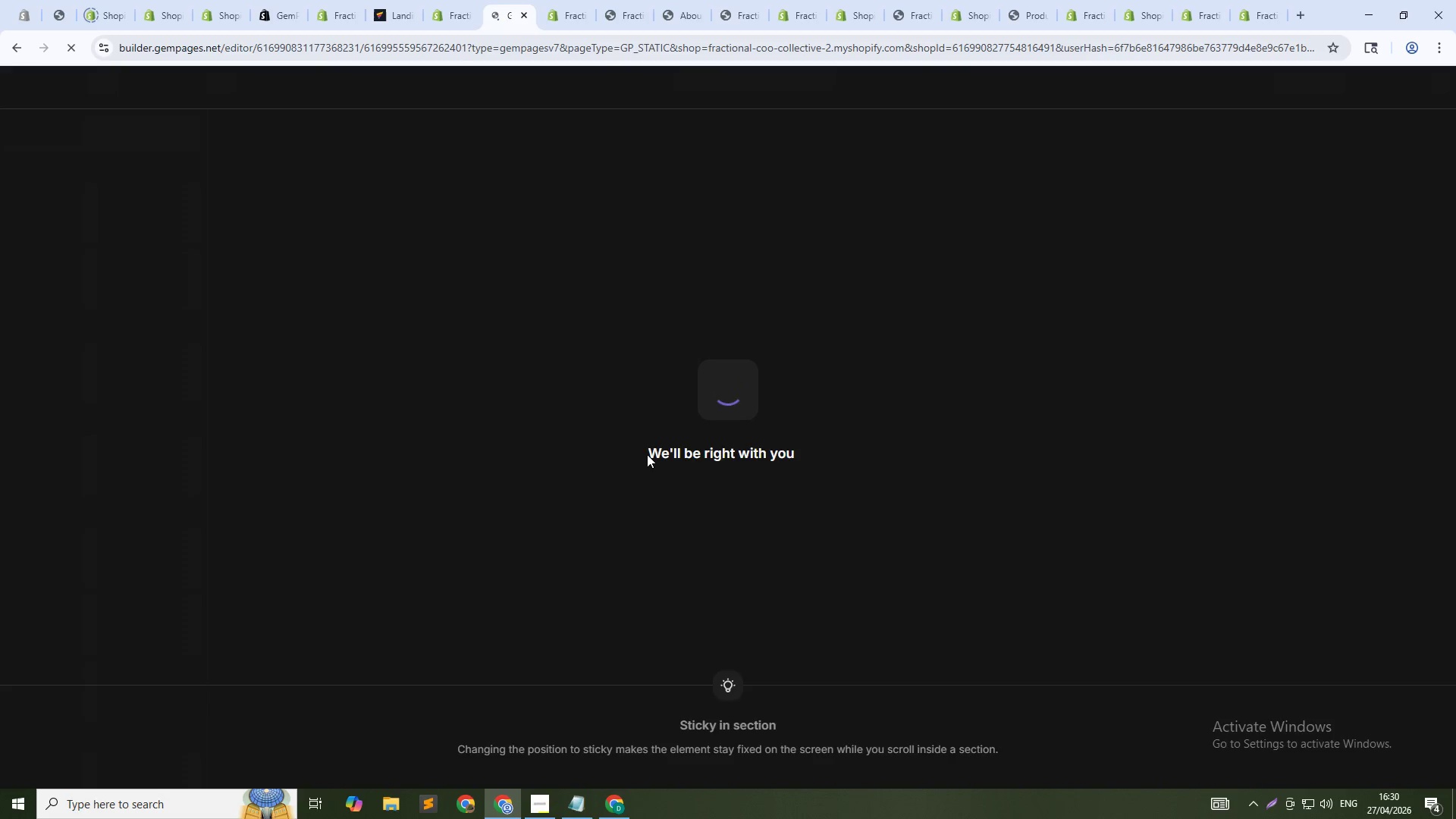 
left_click([769, 81])
 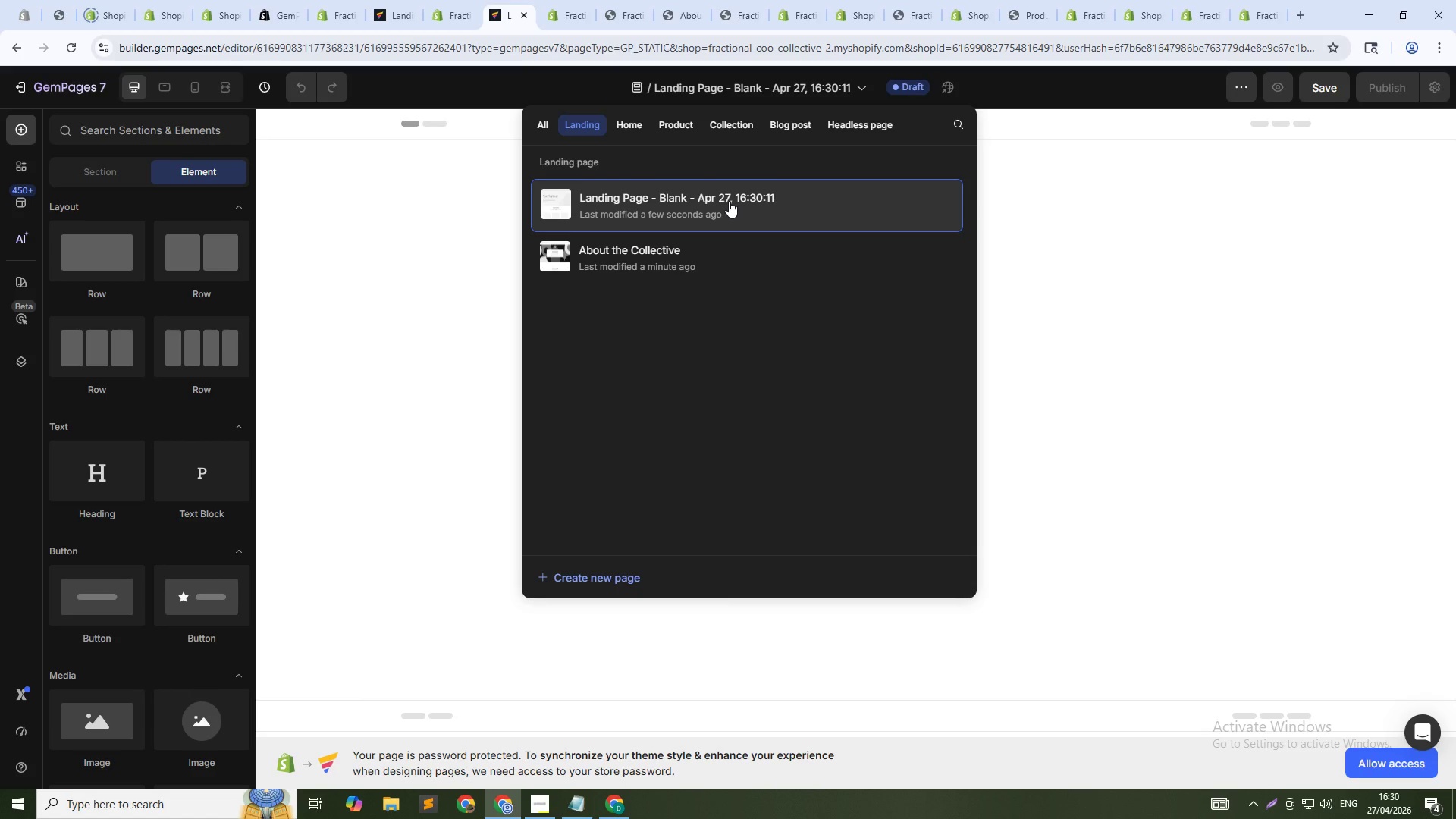 
left_click([729, 201])
 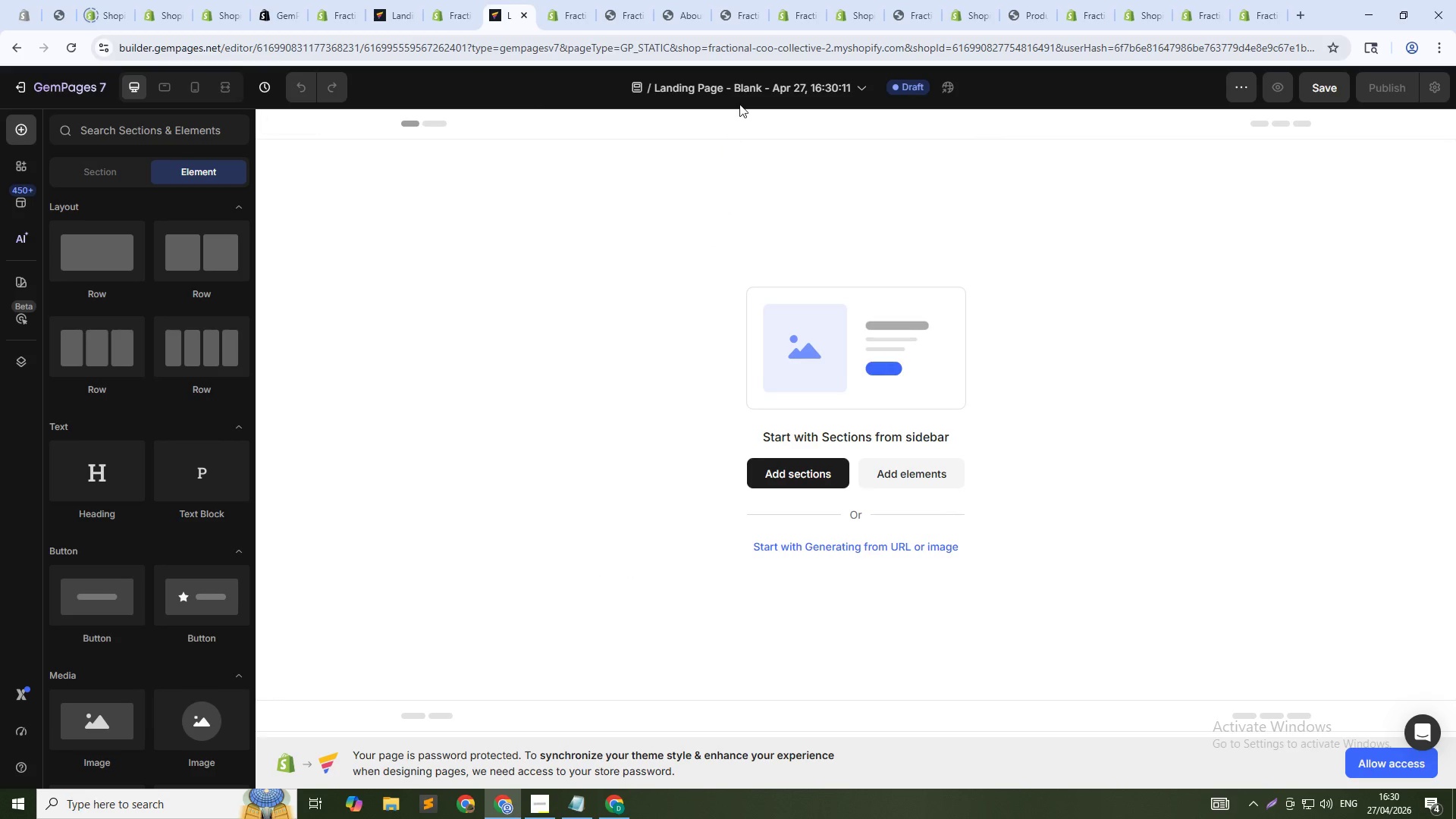 
left_click([749, 90])
 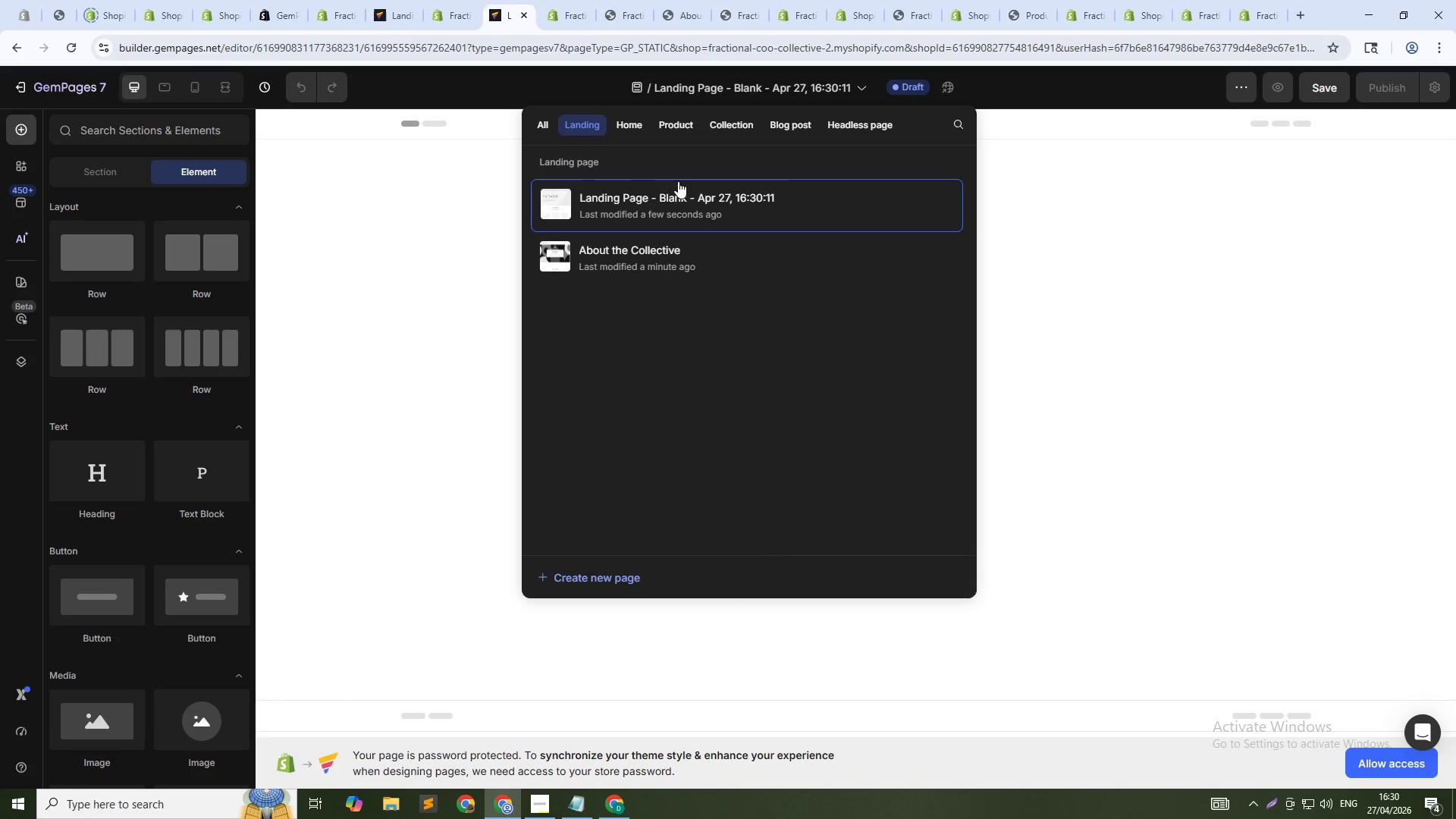 
left_click([670, 199])
 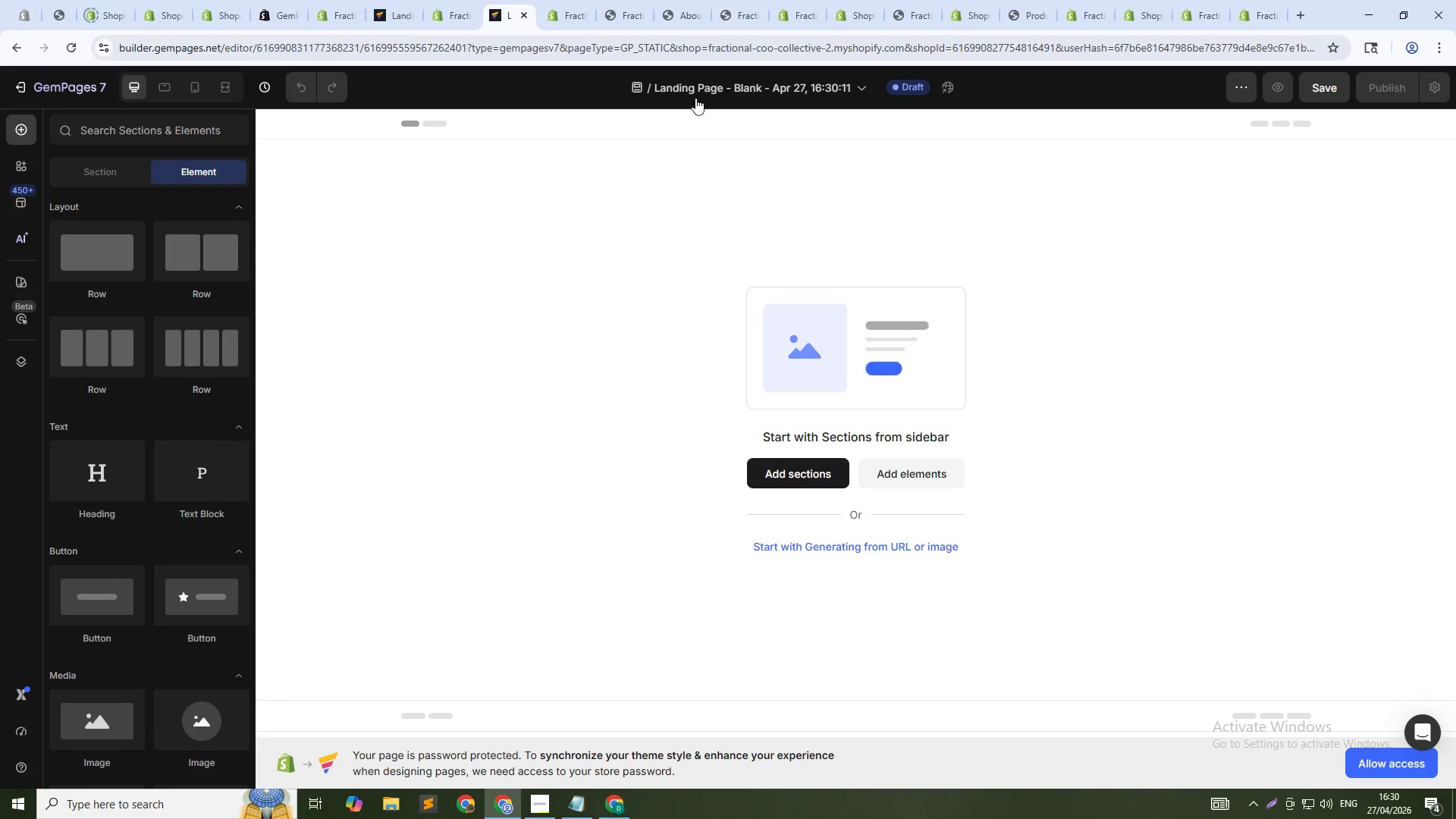 
left_click([697, 94])
 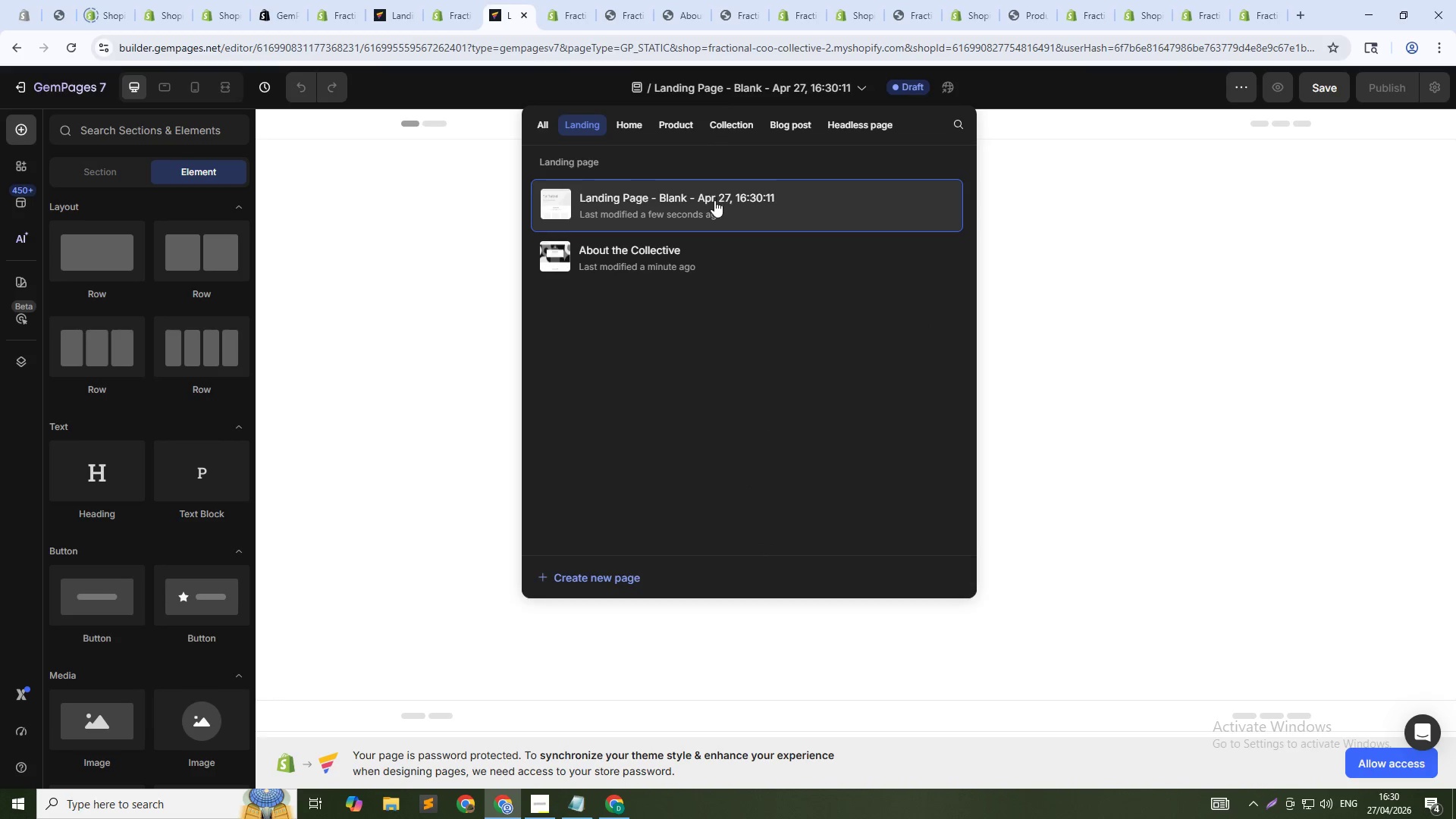 
right_click([714, 202])
 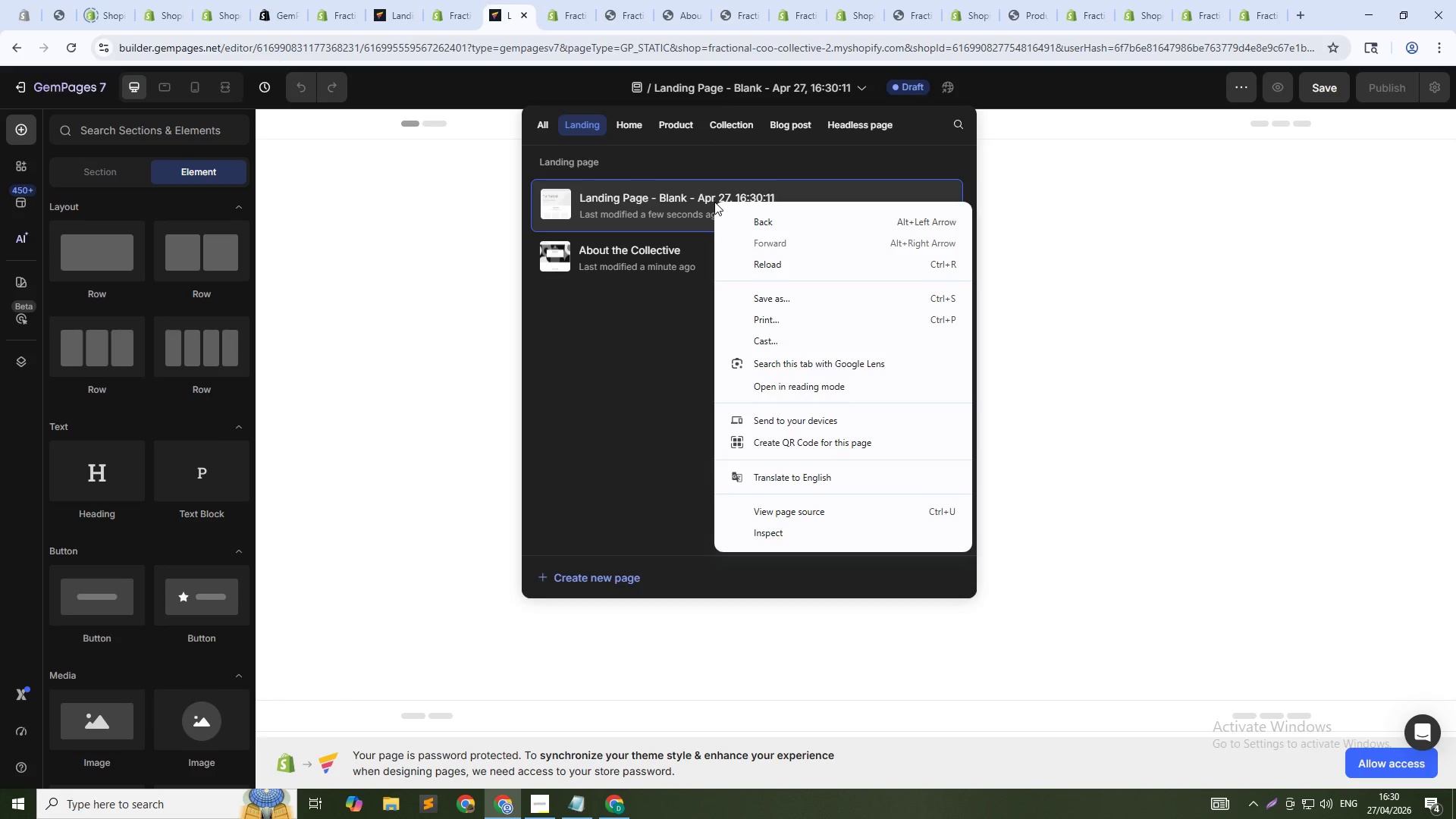 
left_click([714, 202])
 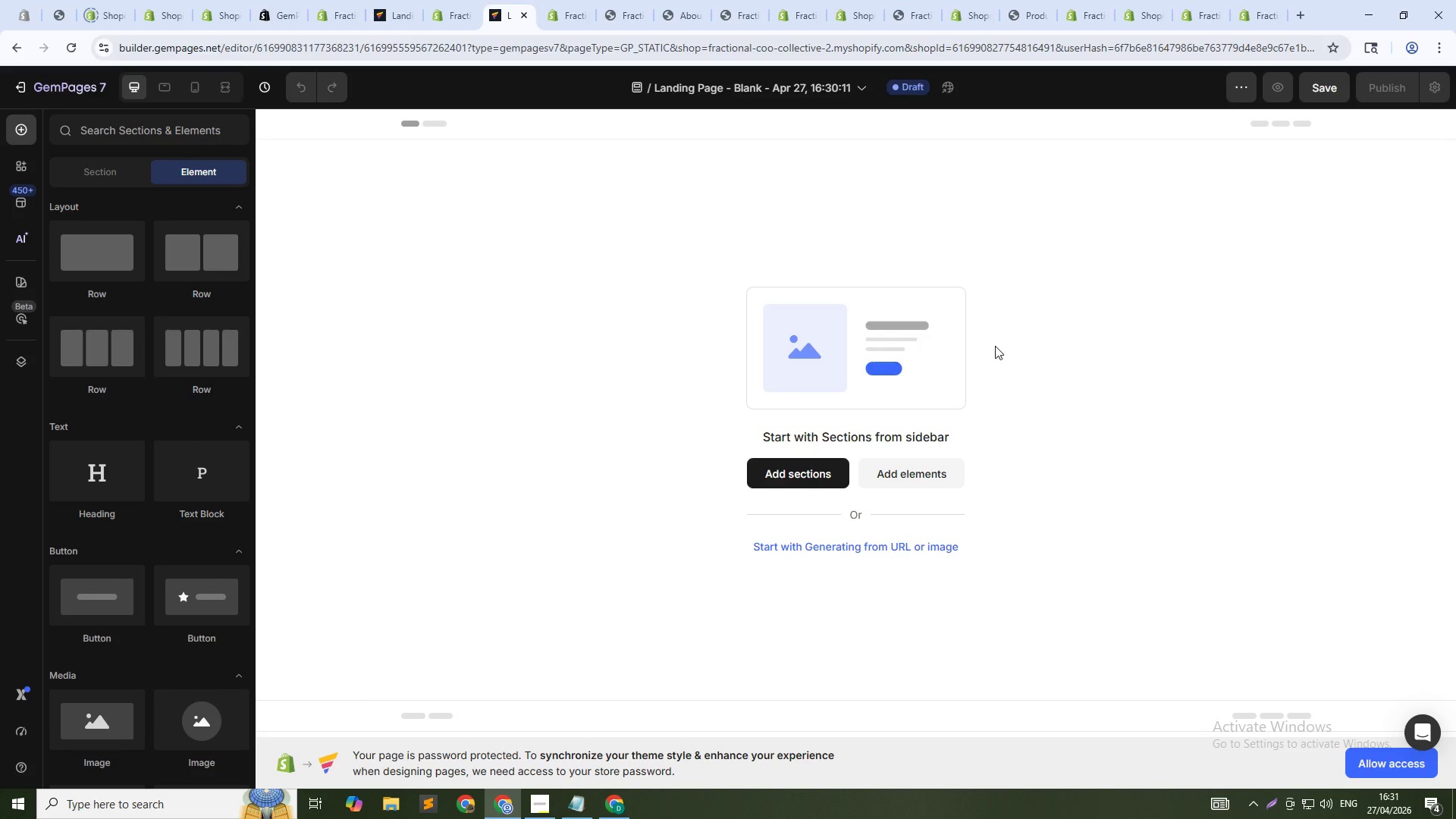 
wait(39.0)
 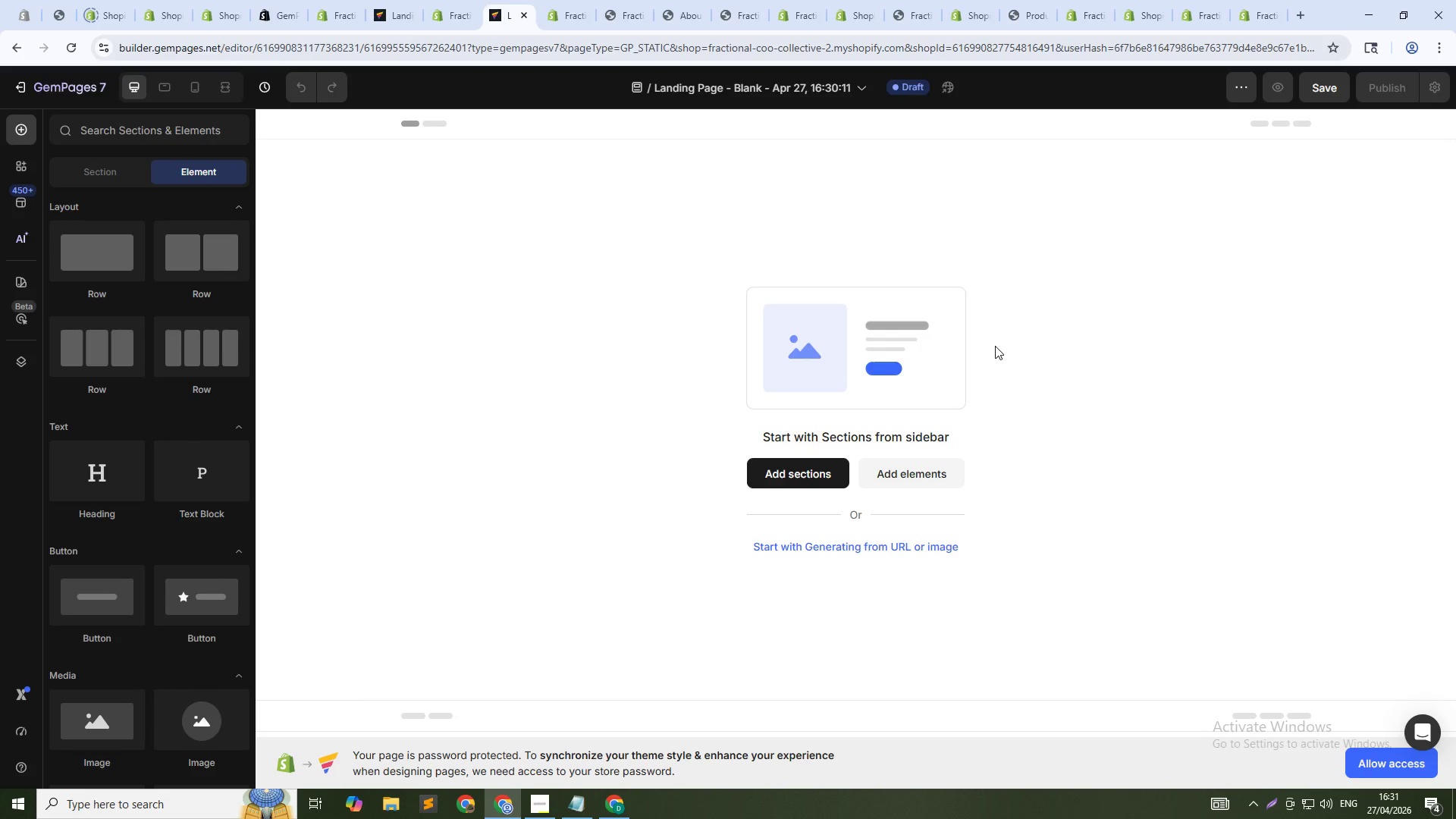 
left_click([814, 467])
 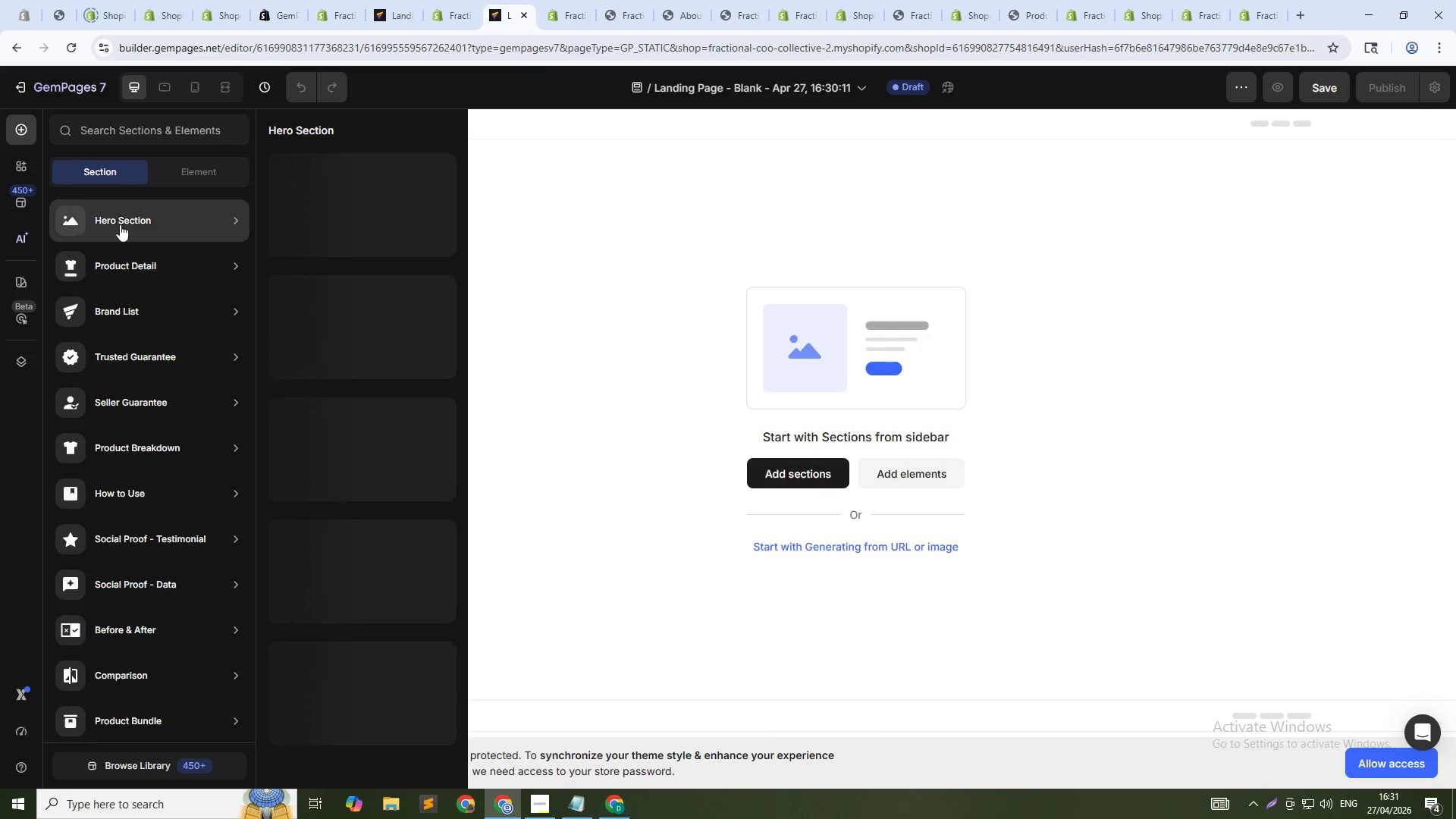 
left_click([147, 131])
 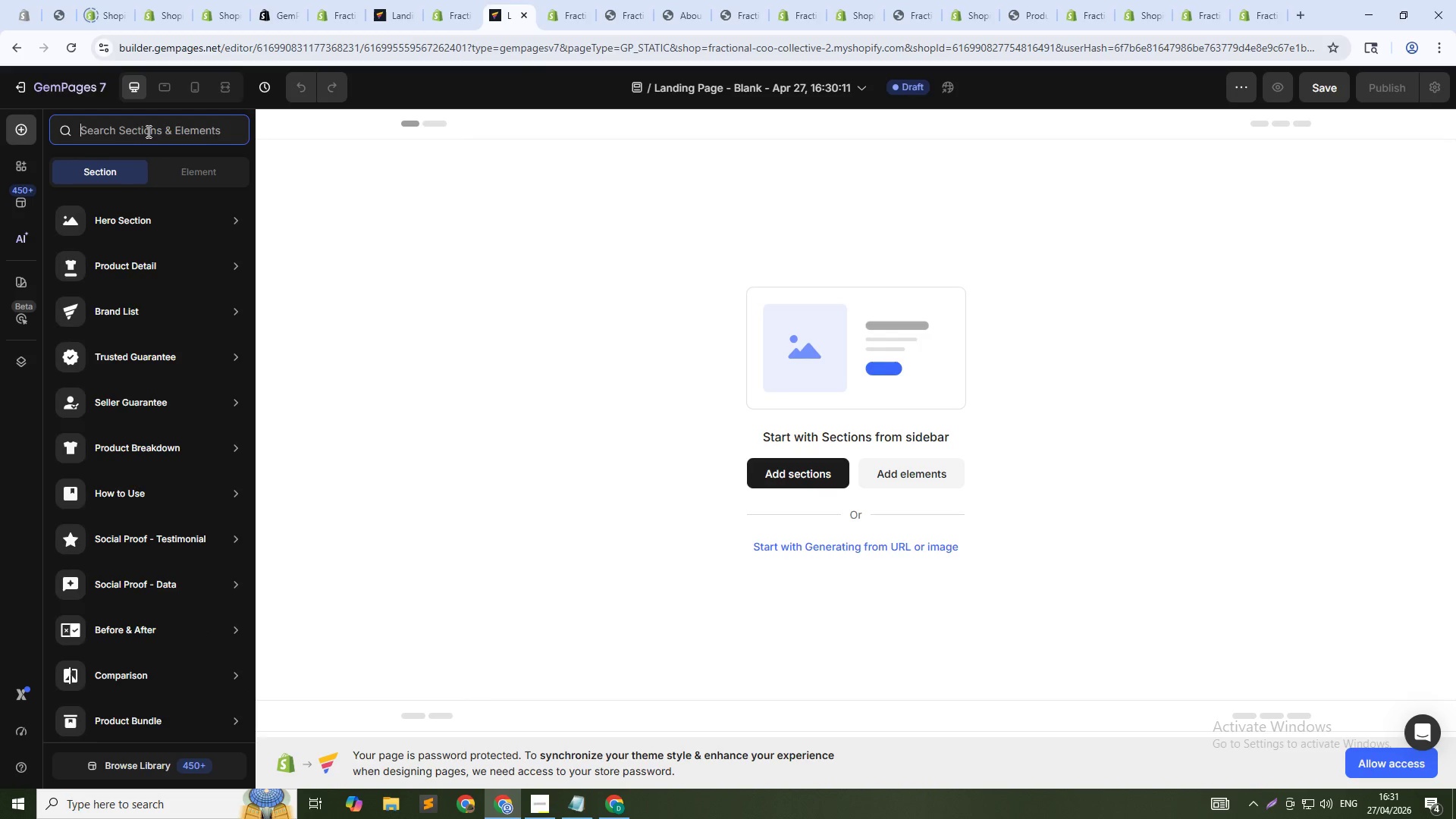 
type(Faq)
 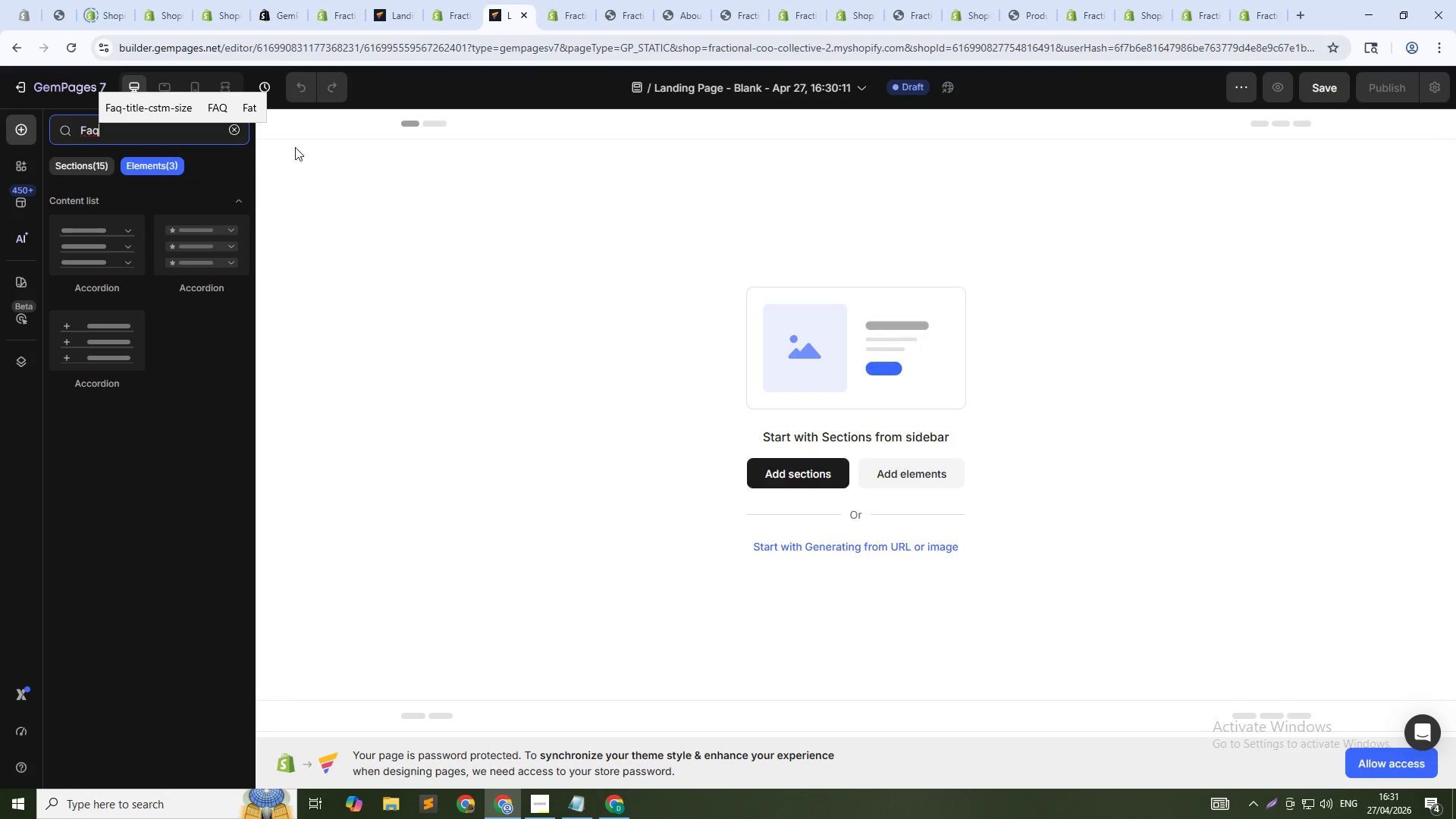 
left_click([236, 136])
 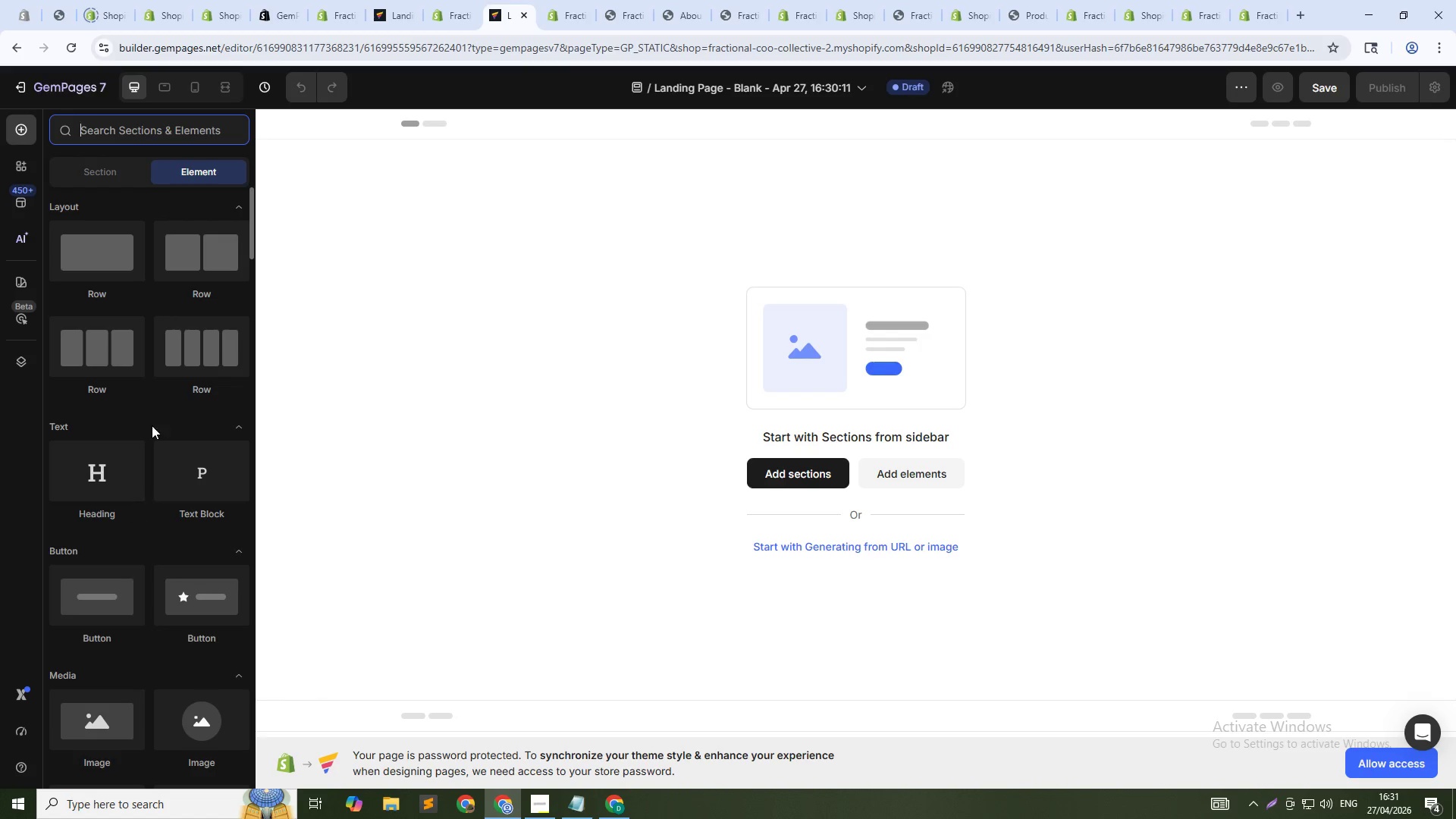 
left_click([89, 177])
 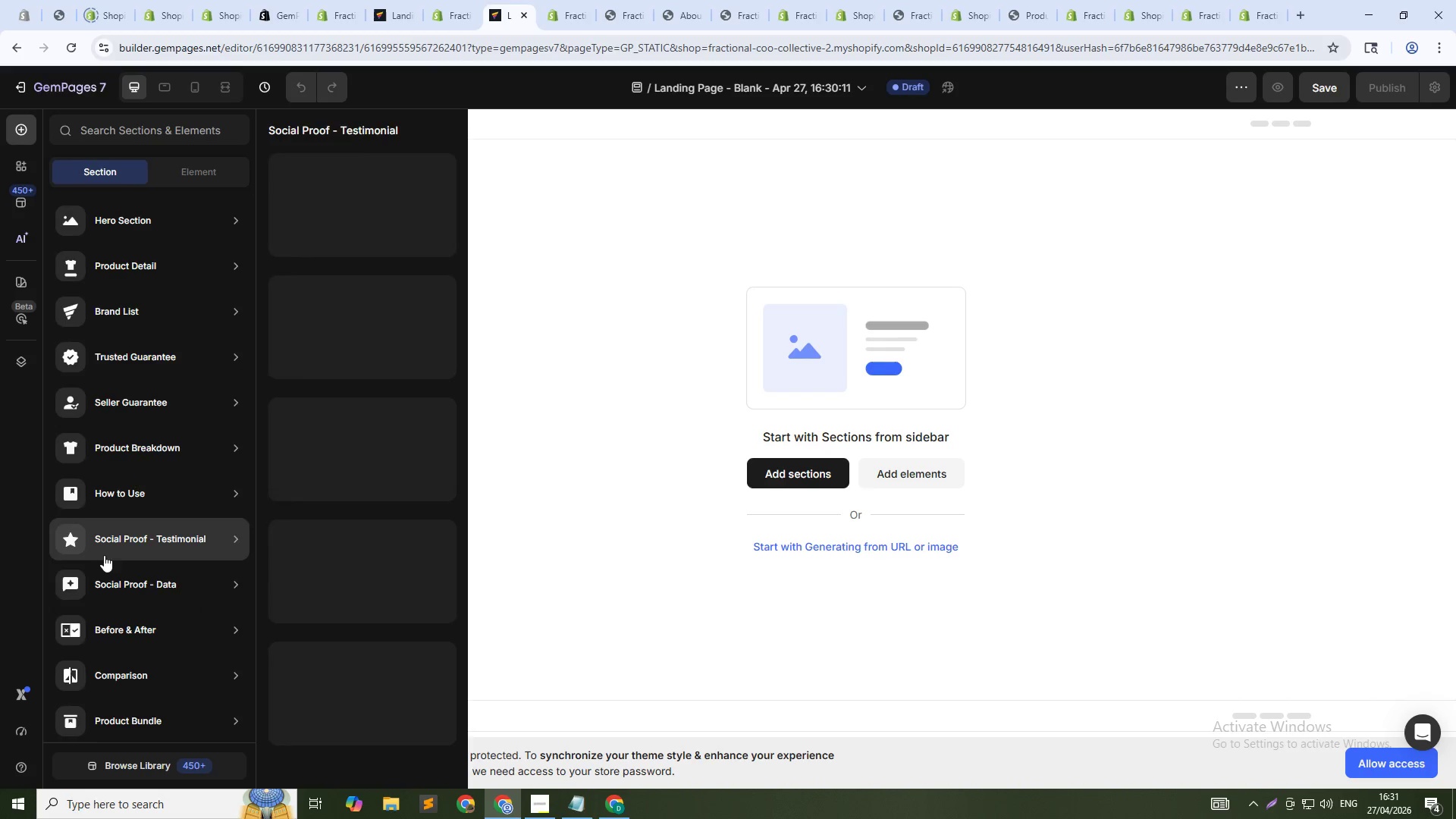 
scroll: coordinate [104, 565], scroll_direction: down, amount: 1.0
 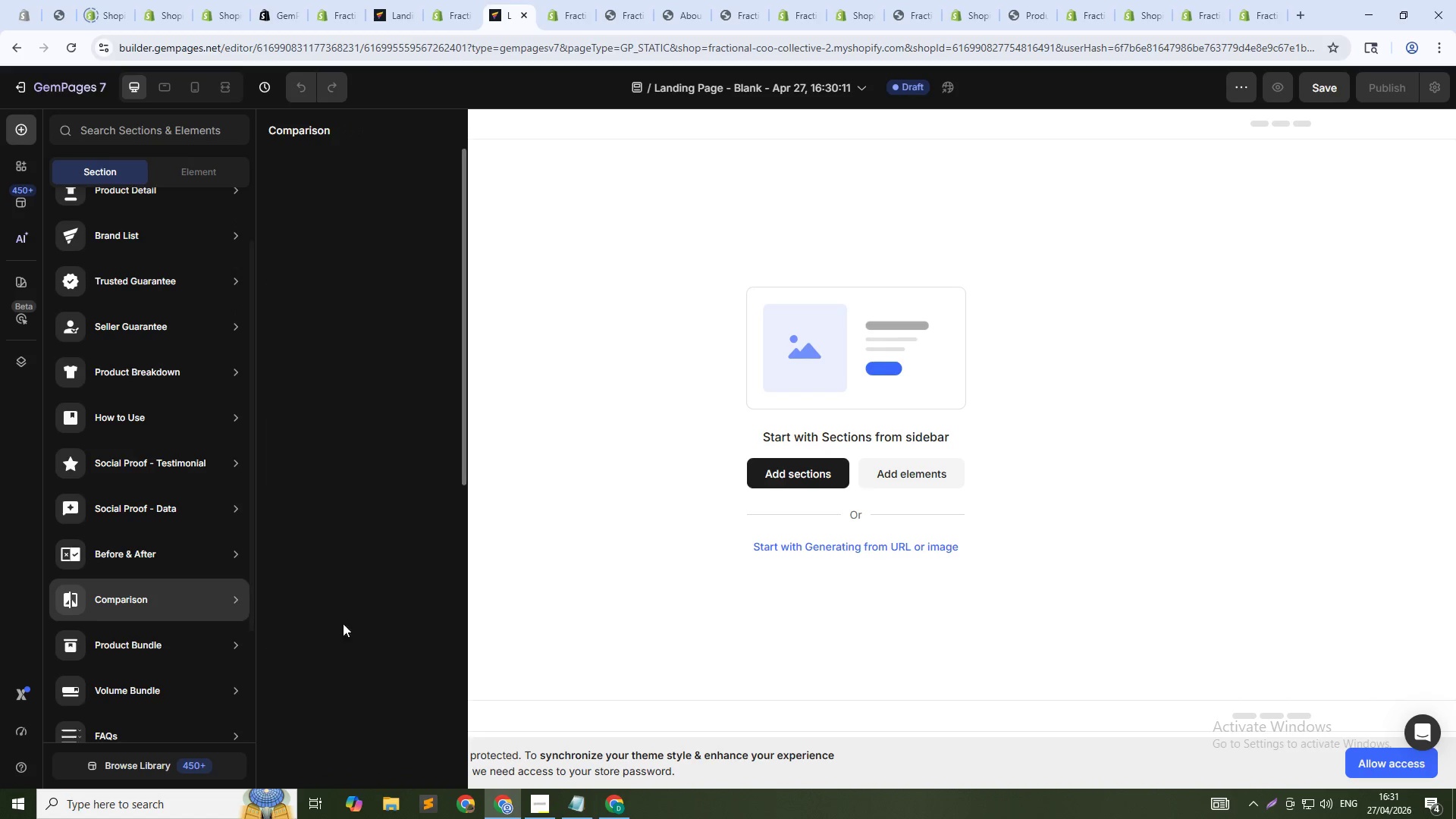 
wait(10.25)
 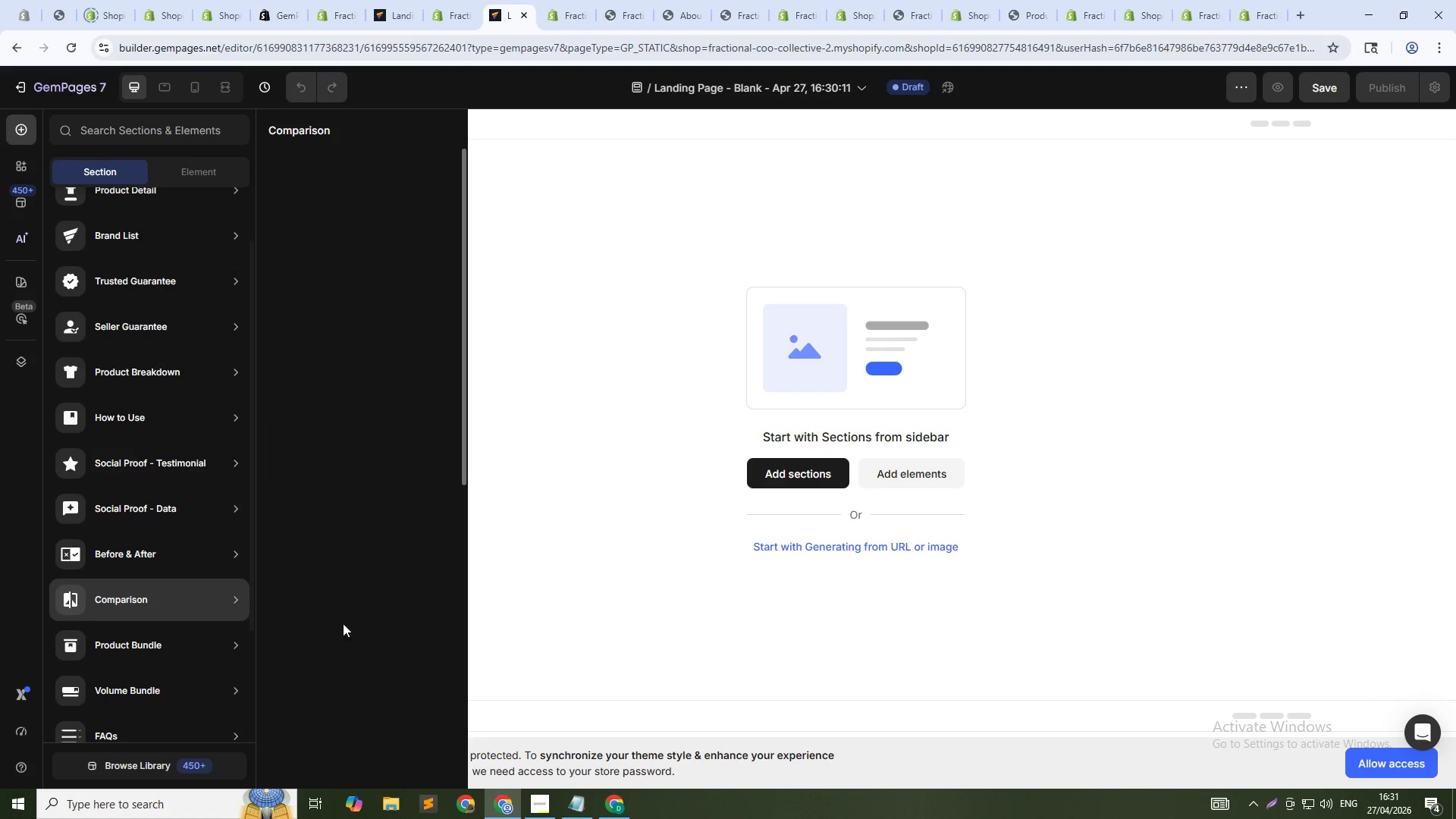 
scroll: coordinate [193, 582], scroll_direction: down, amount: 3.0
 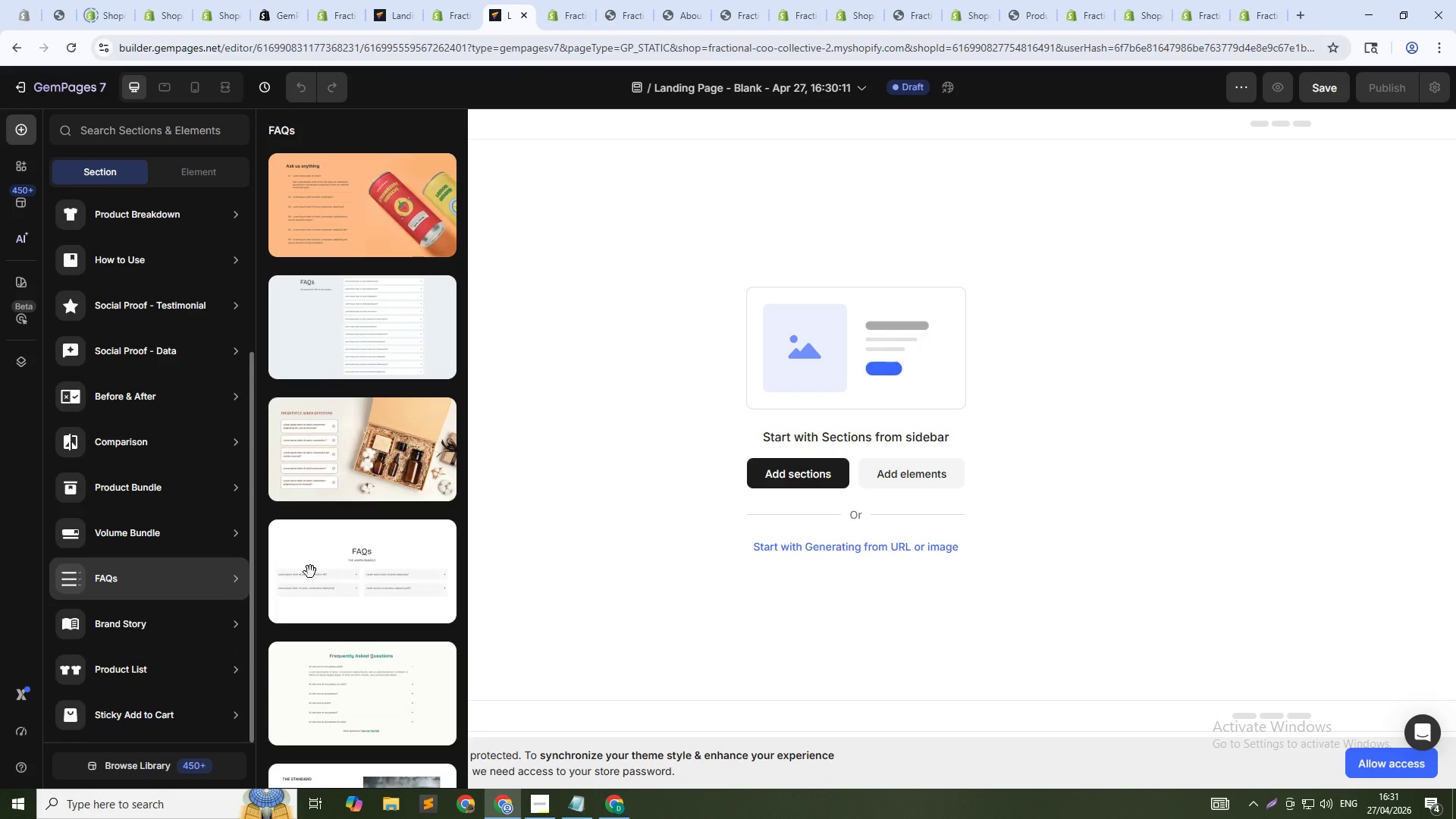 
wait(6.11)
 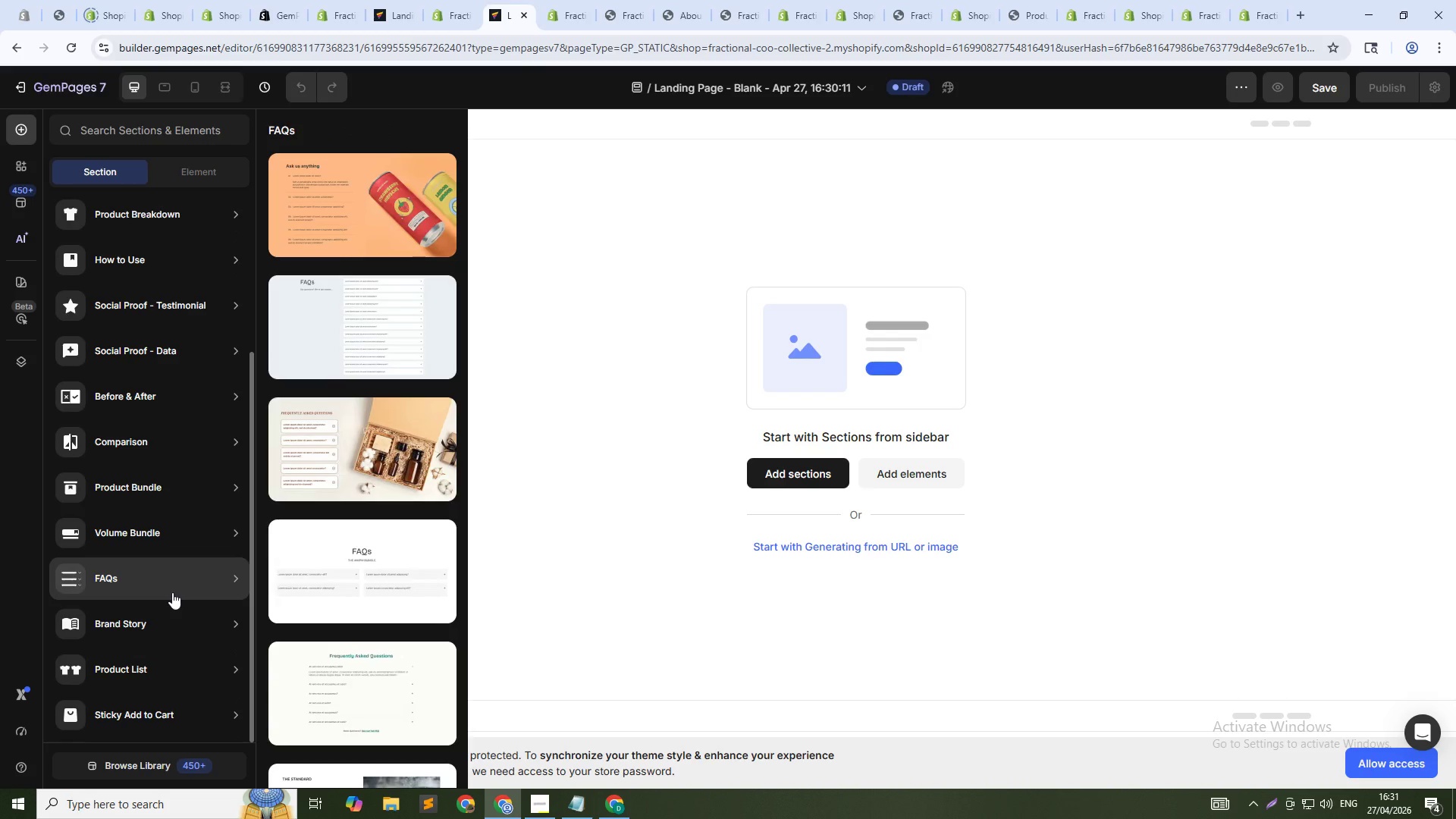 
left_click([362, 588])
 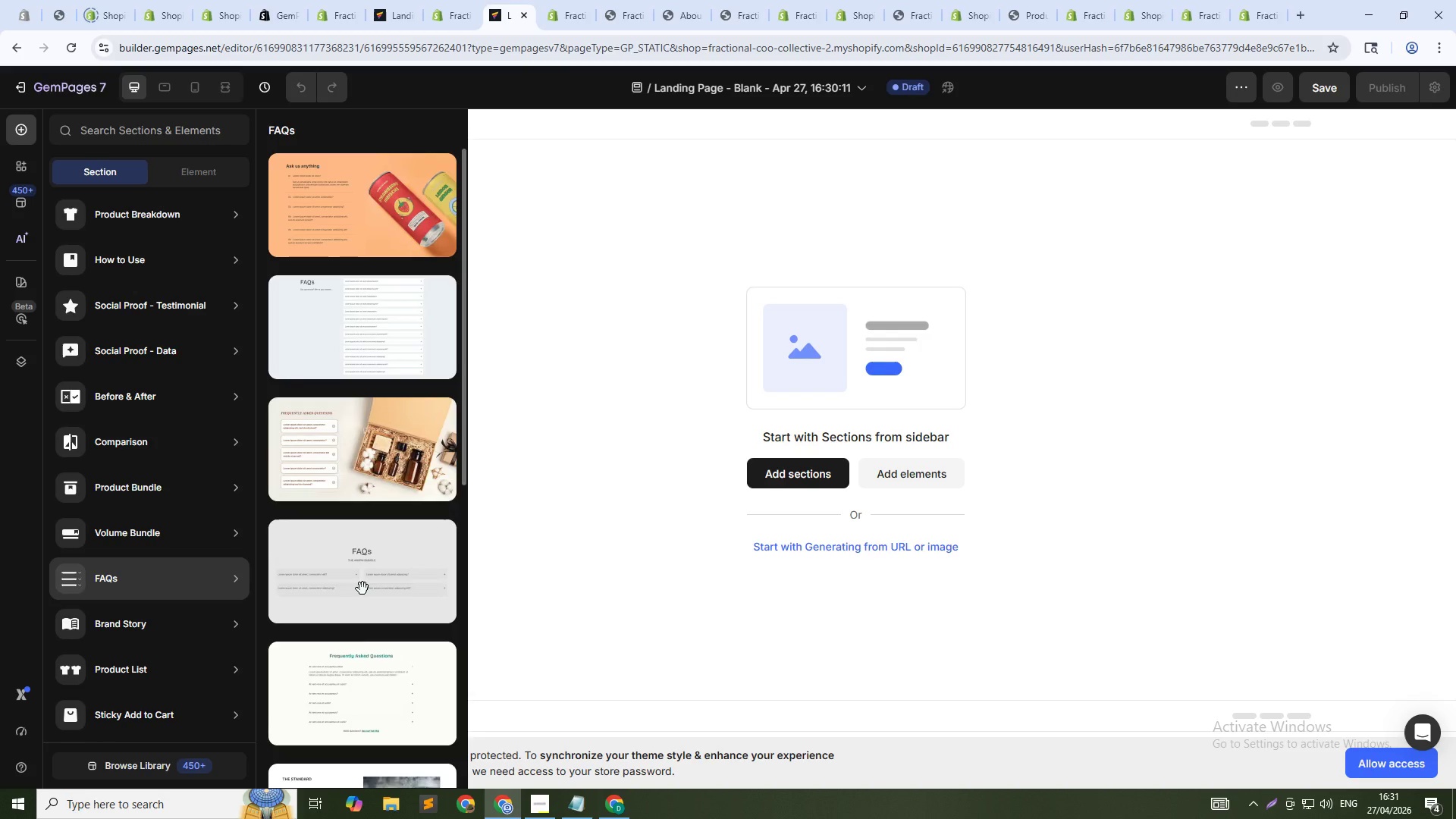 
left_click_drag(start_coordinate=[362, 588], to_coordinate=[683, 447])
 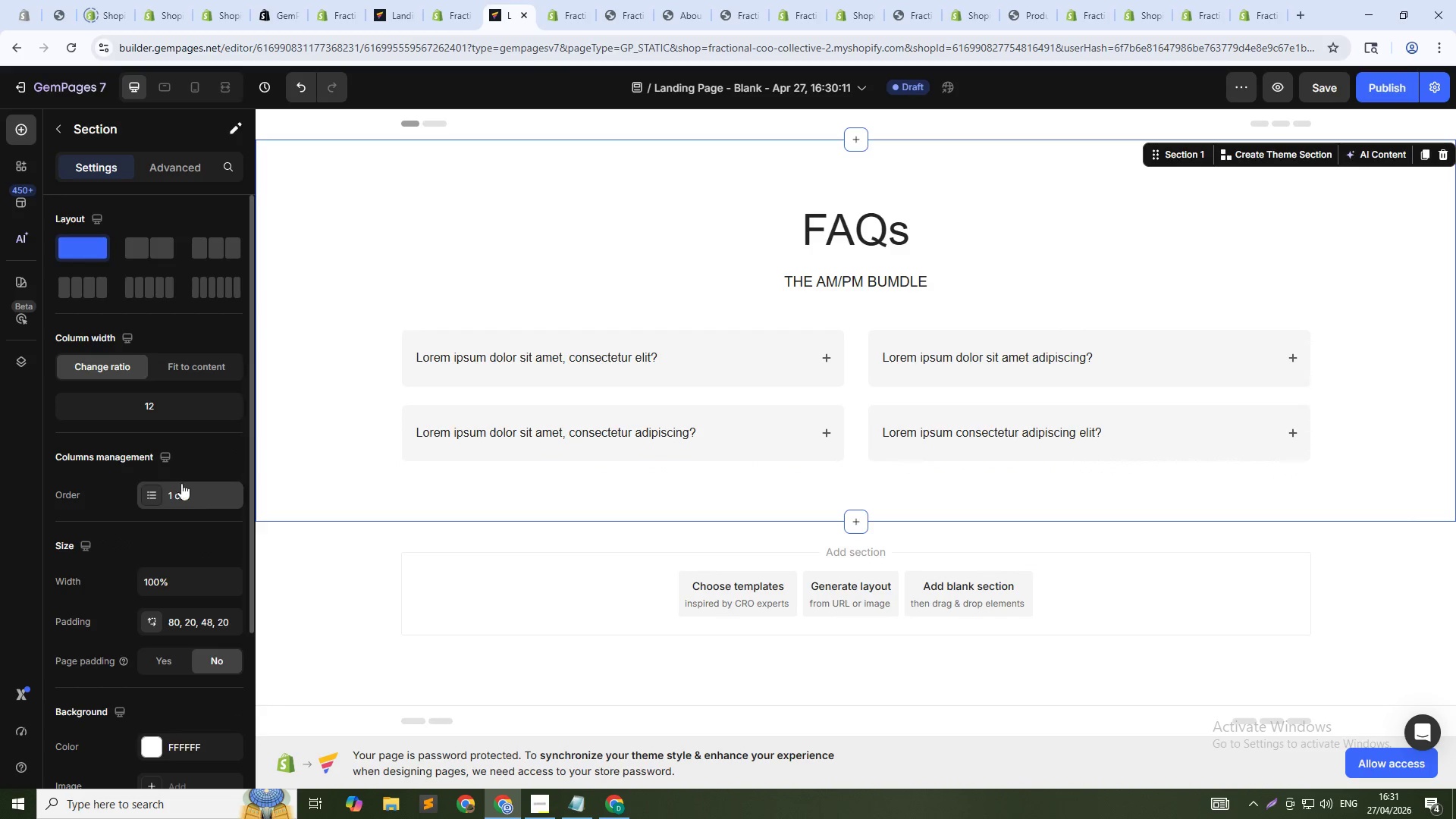 
left_click([64, 128])
 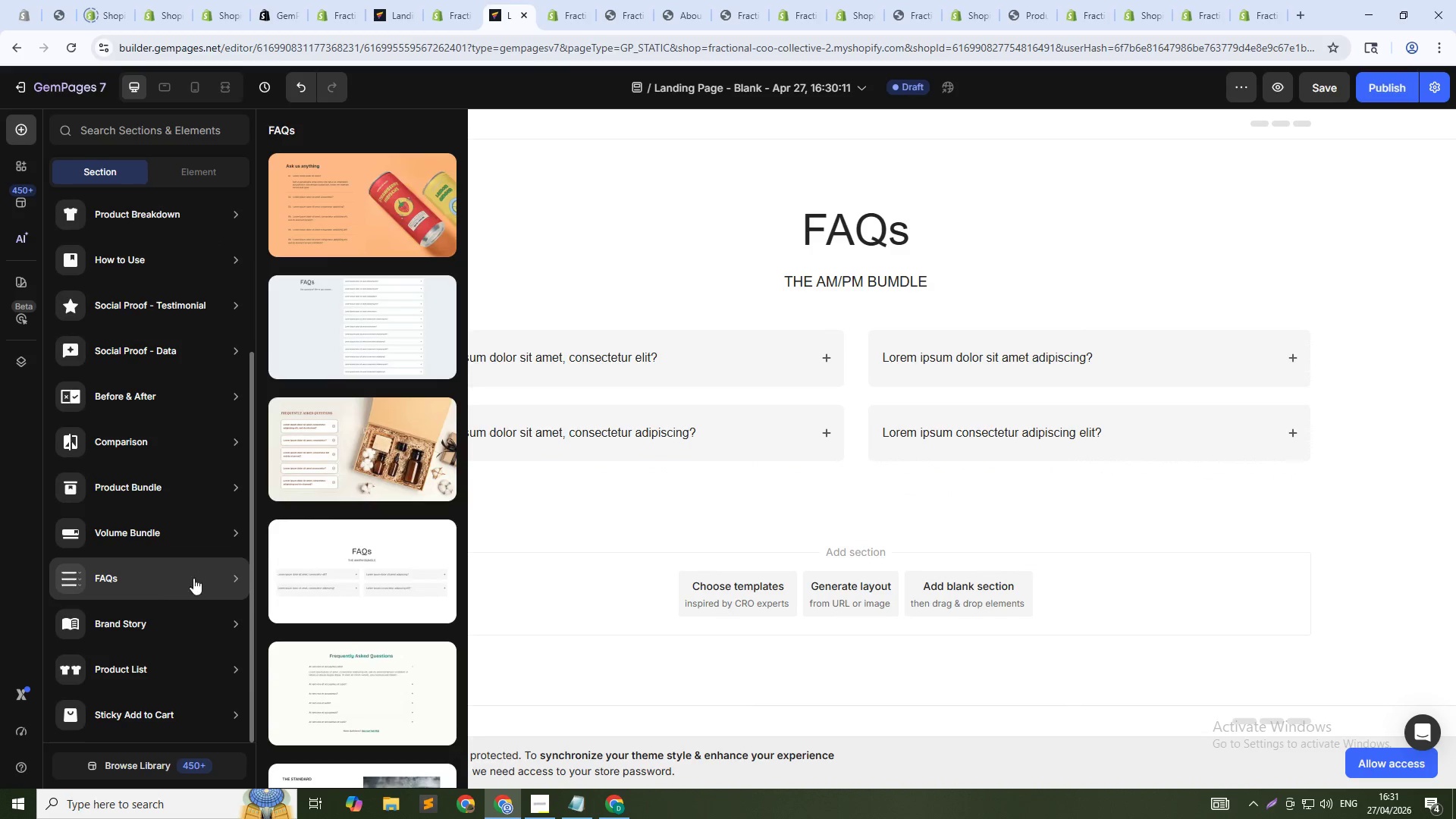 
scroll: coordinate [303, 604], scroll_direction: down, amount: 8.0
 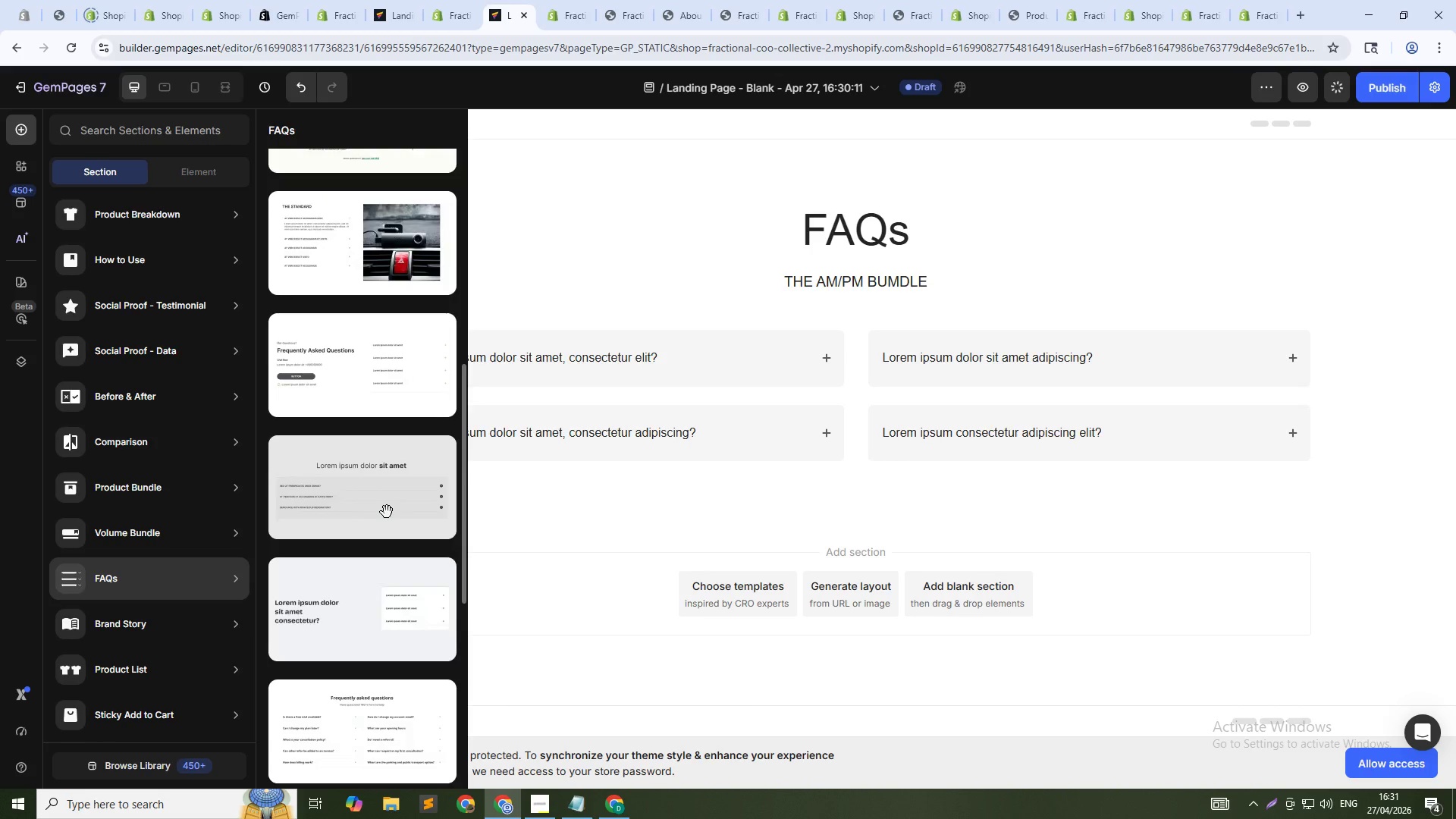 
left_click_drag(start_coordinate=[387, 512], to_coordinate=[726, 472])
 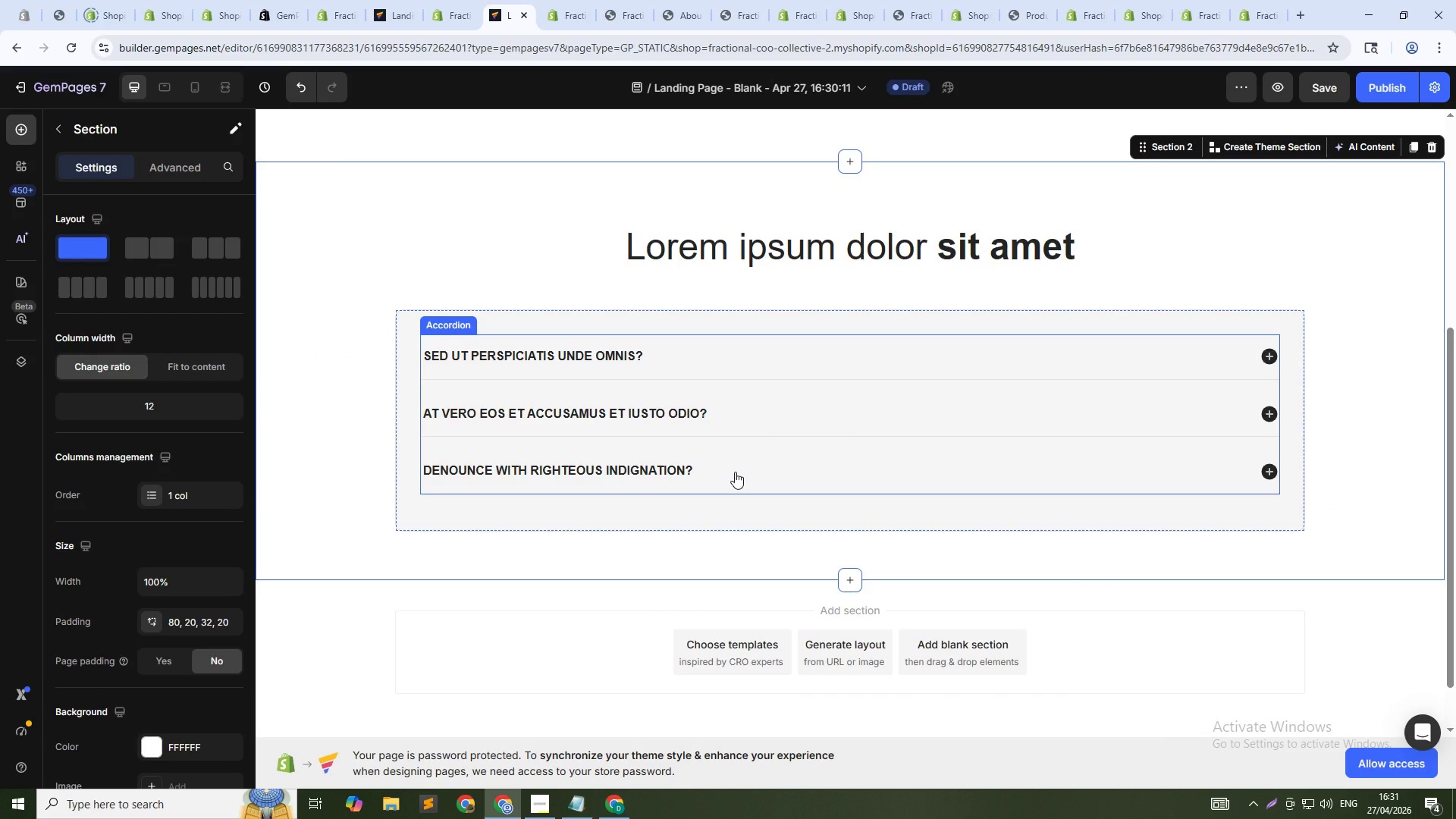 
scroll: coordinate [735, 472], scroll_direction: up, amount: 4.0
 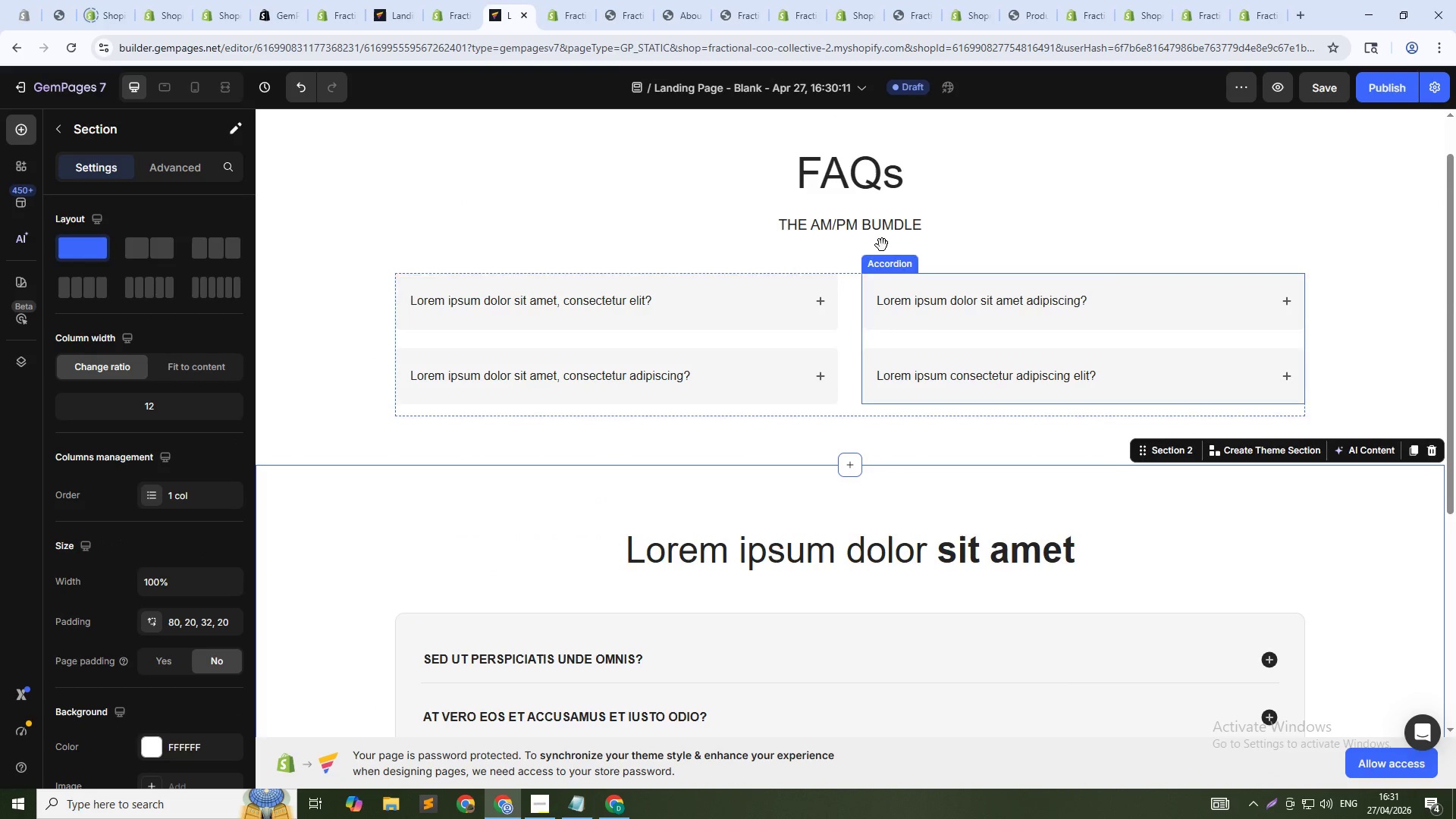 
left_click([973, 191])
 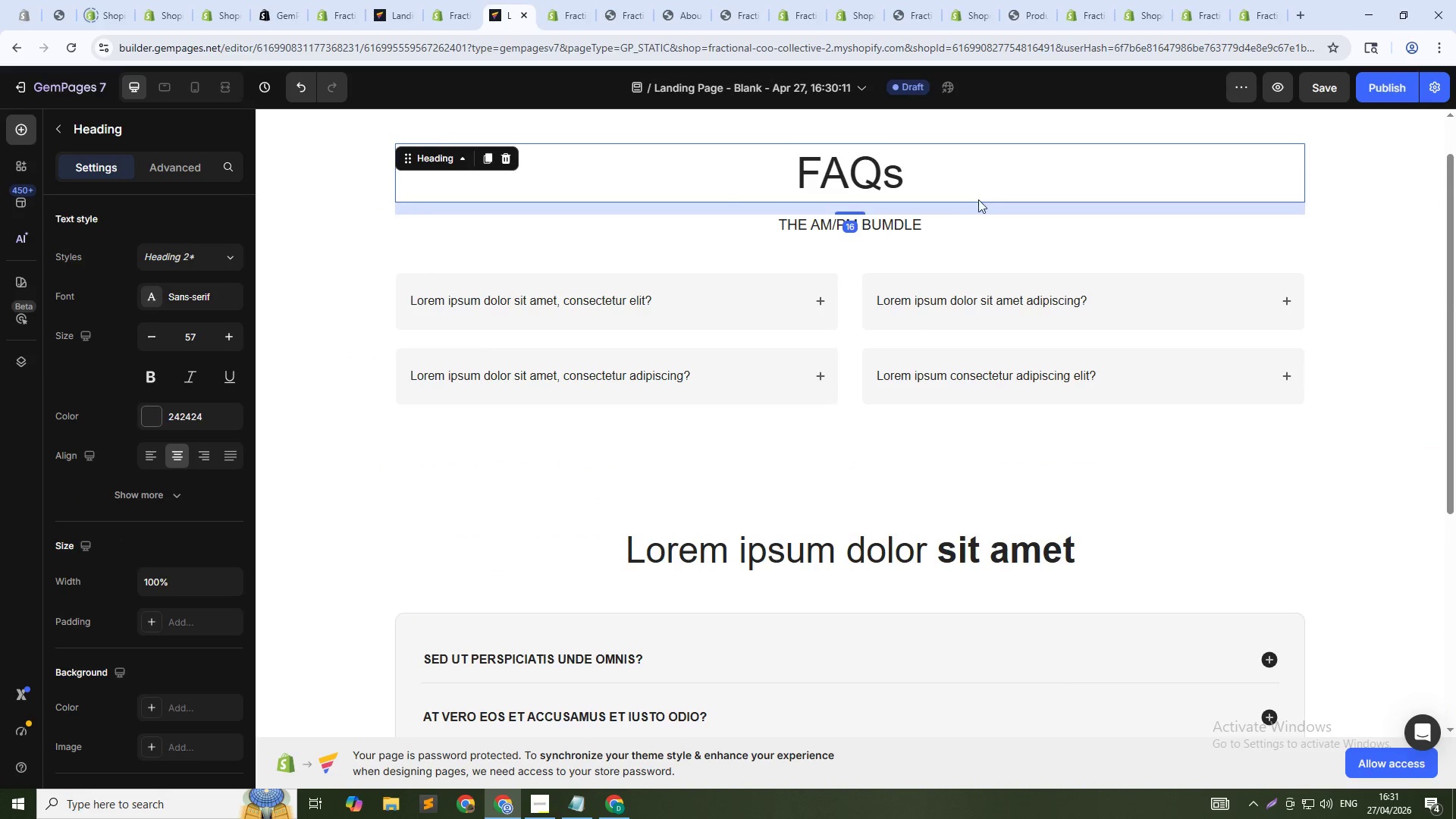 
scroll: coordinate [987, 213], scroll_direction: up, amount: 2.0
 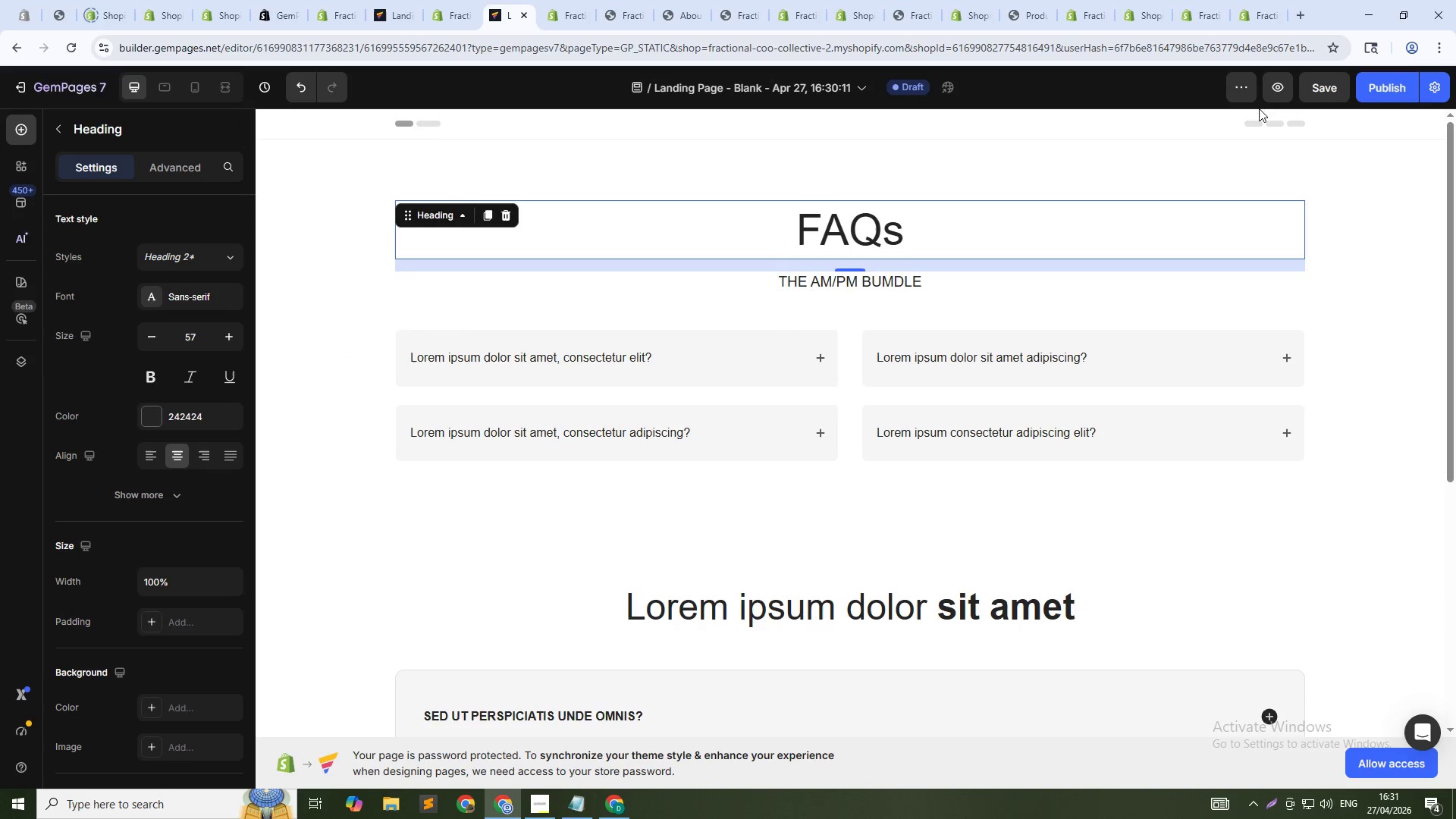 
left_click([1410, 151])
 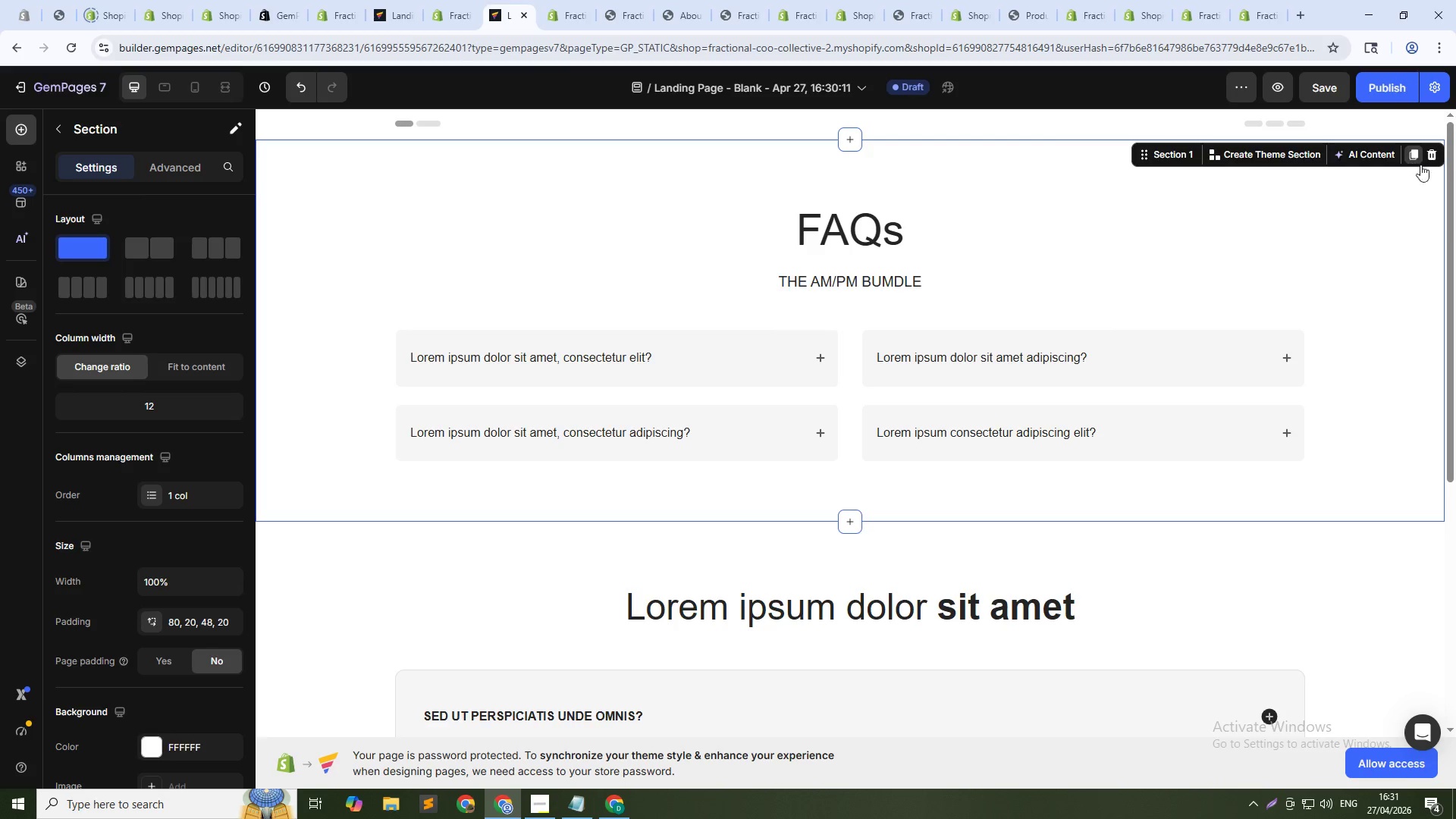 
left_click([1432, 156])
 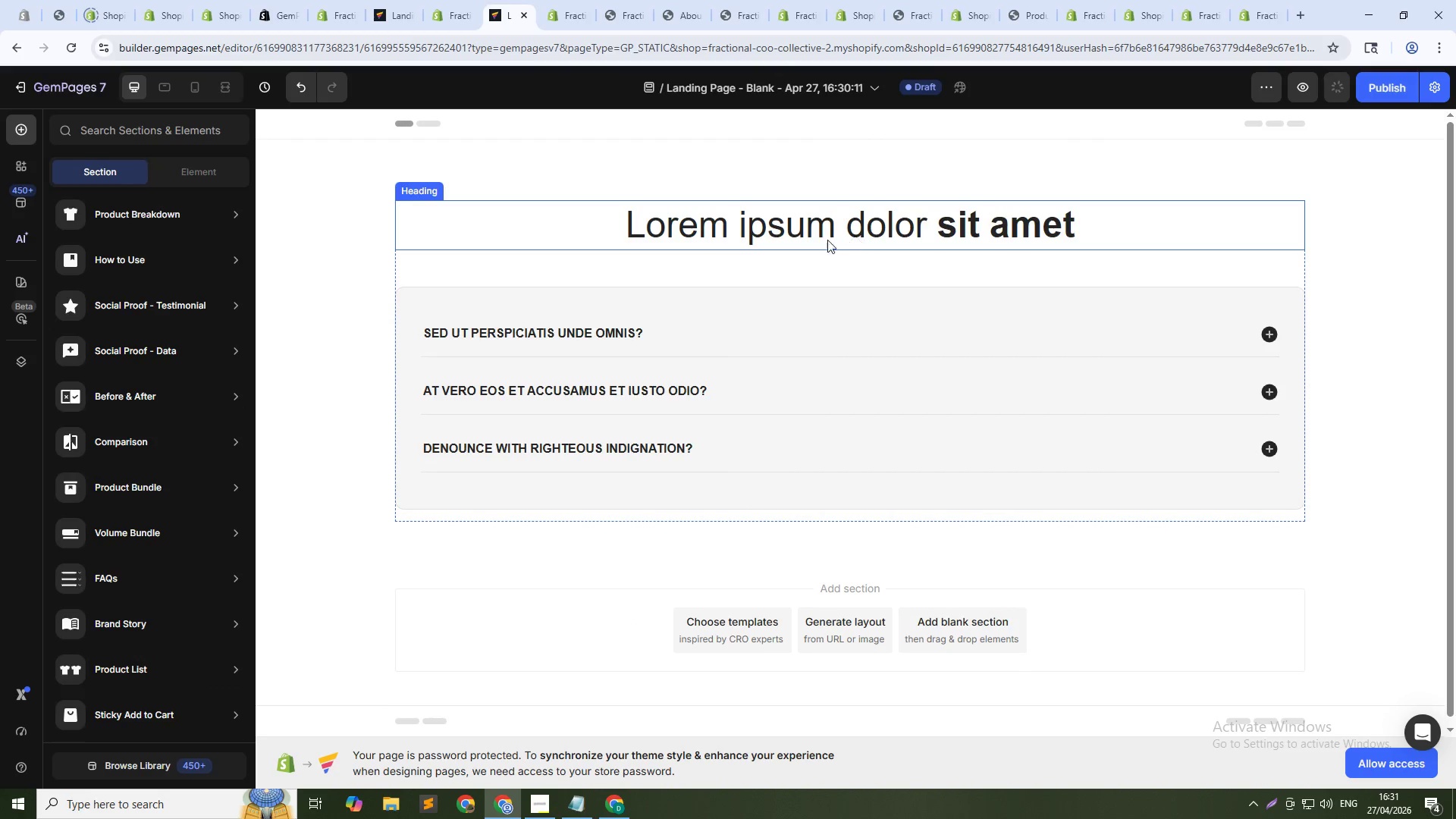 
left_click([817, 234])
 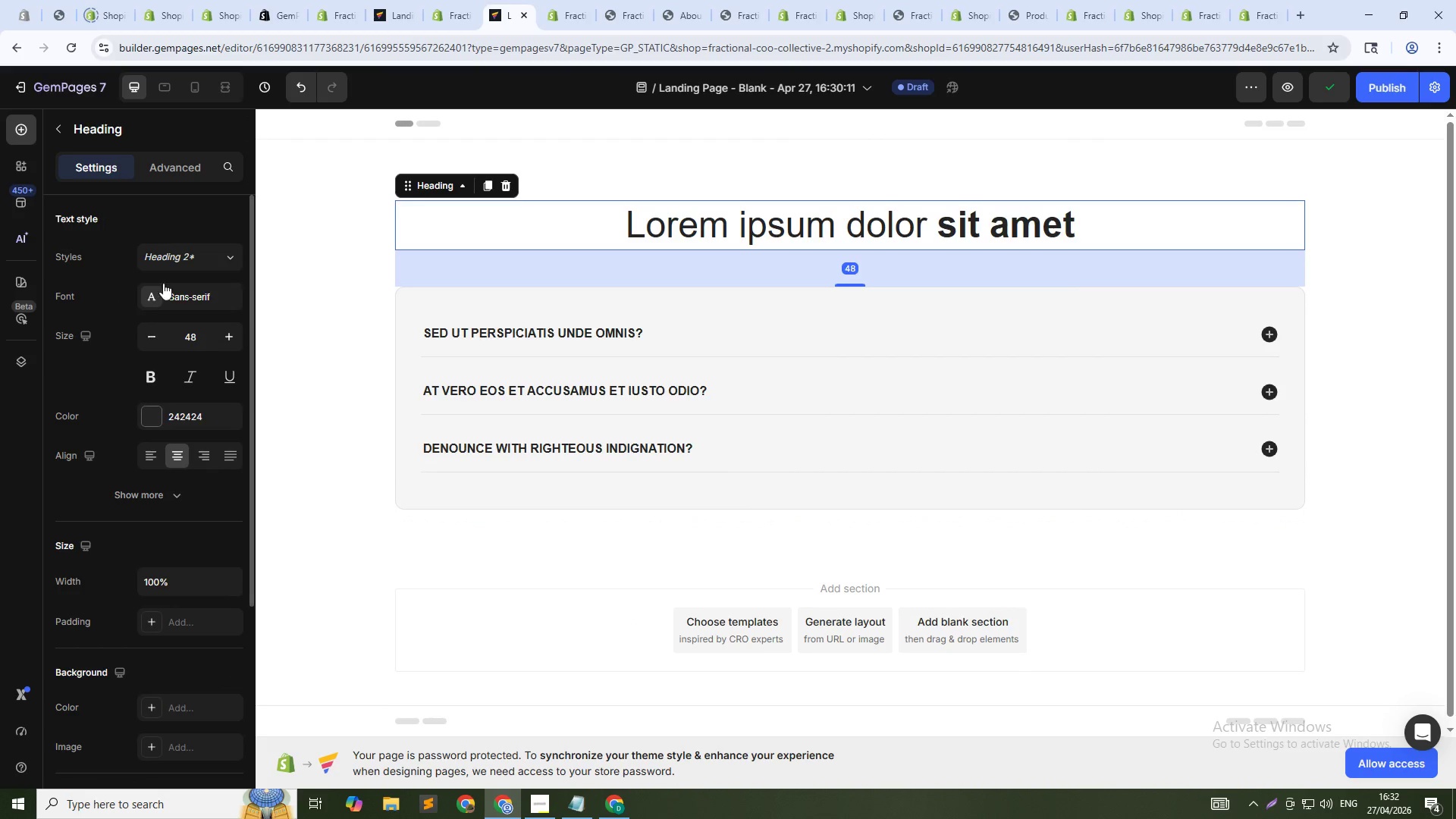 
left_click([61, 128])
 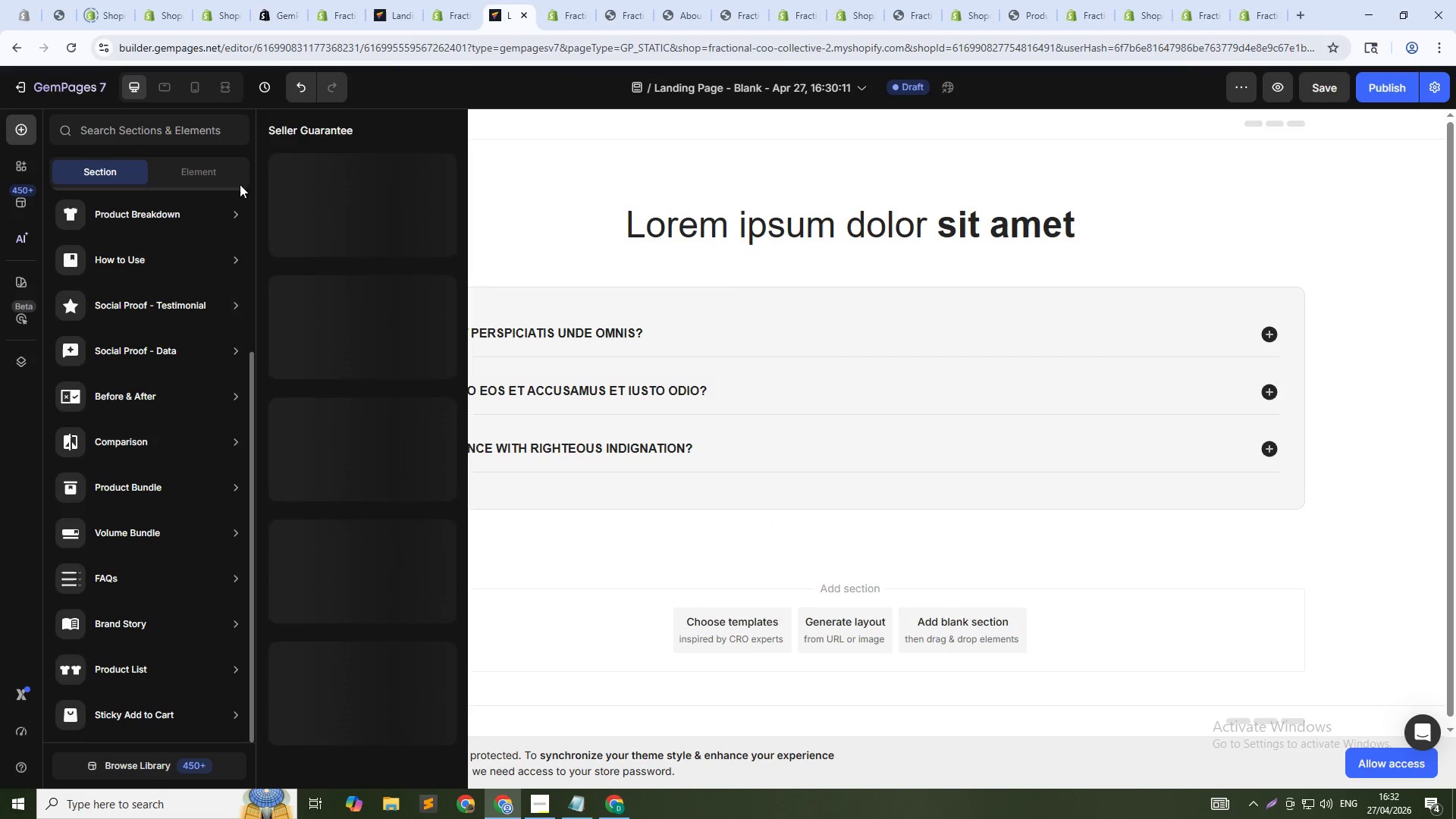 
left_click([236, 177])
 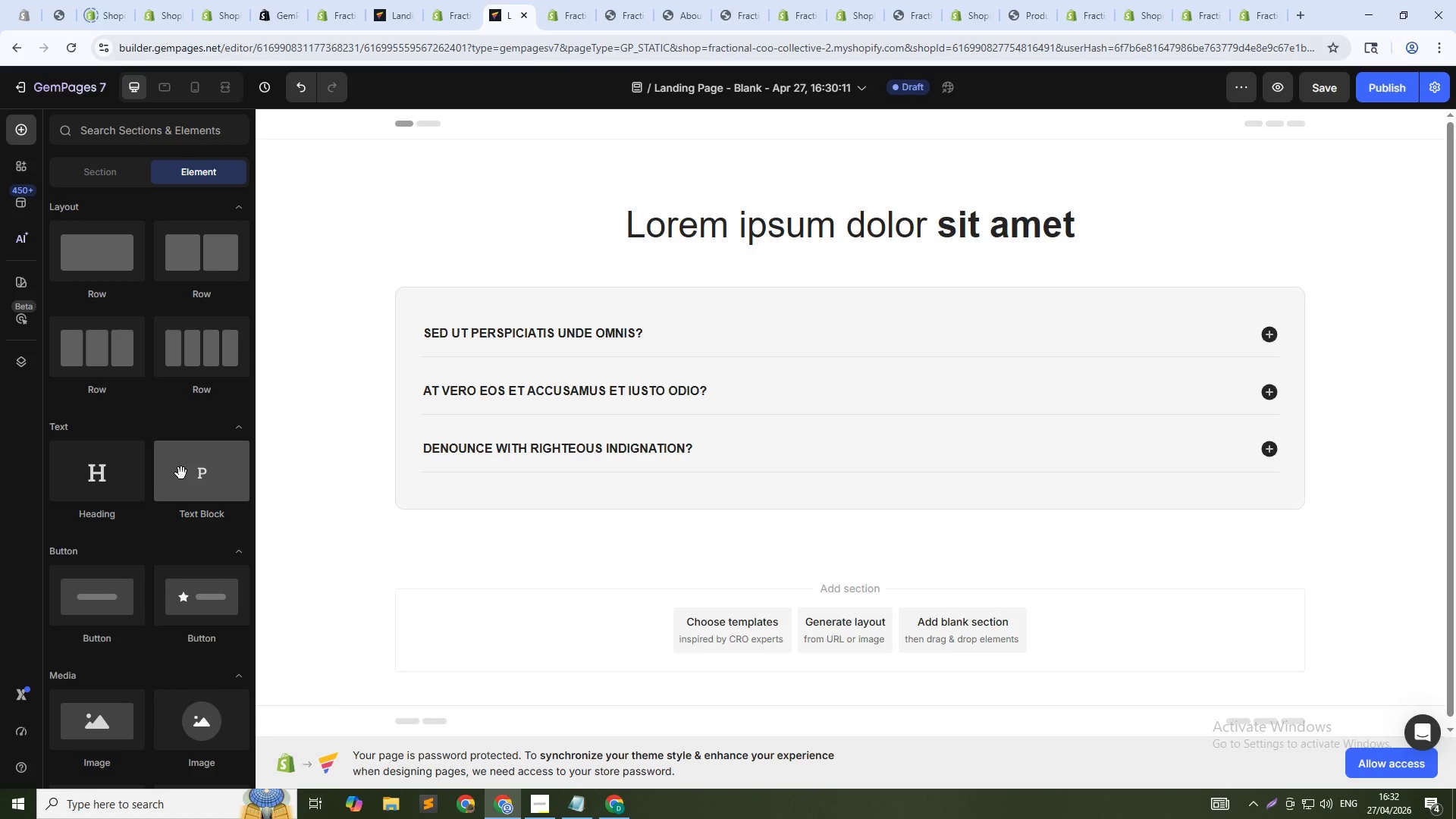 
wait(9.16)
 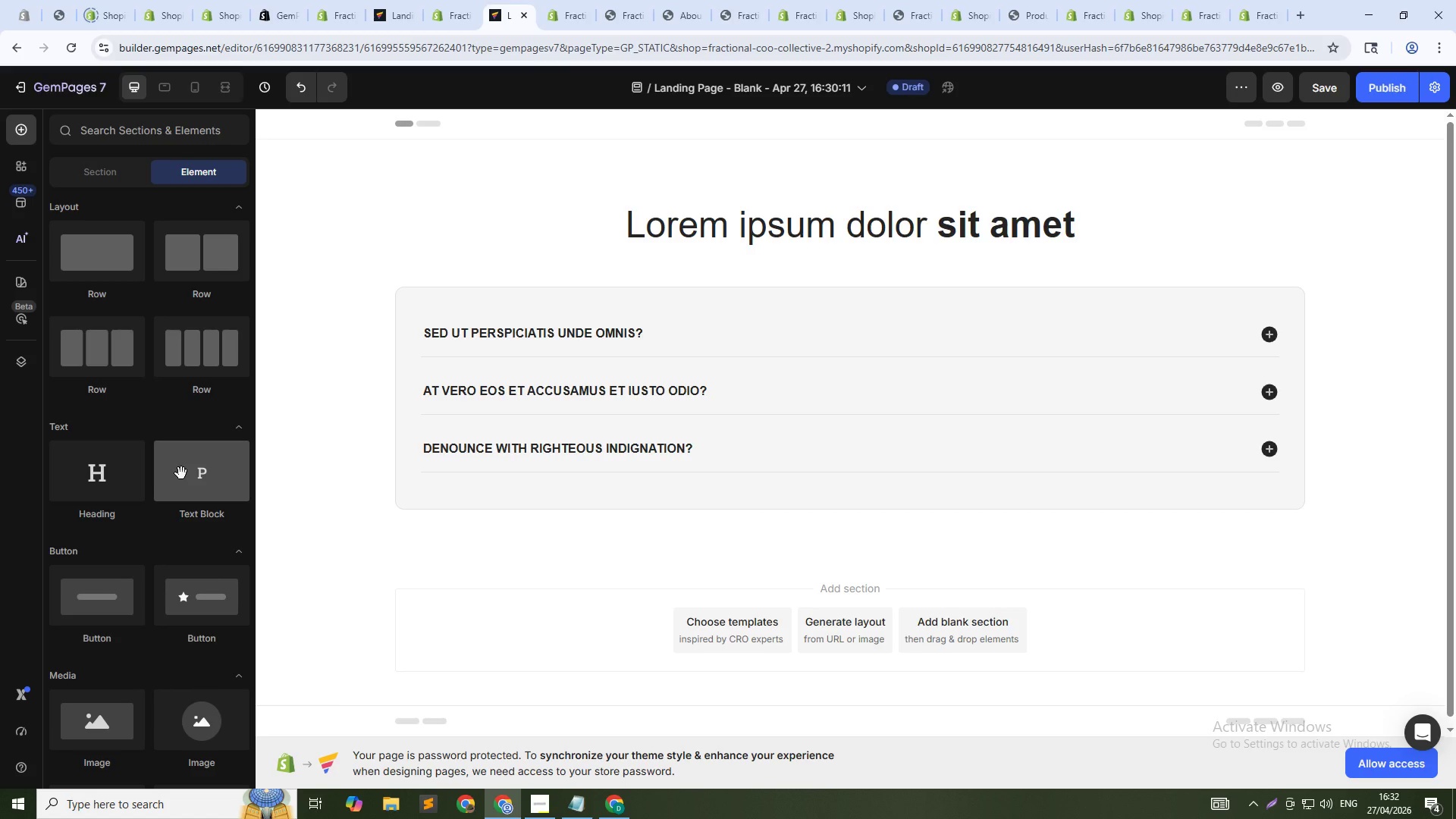 
left_click_drag(start_coordinate=[196, 487], to_coordinate=[805, 253])
 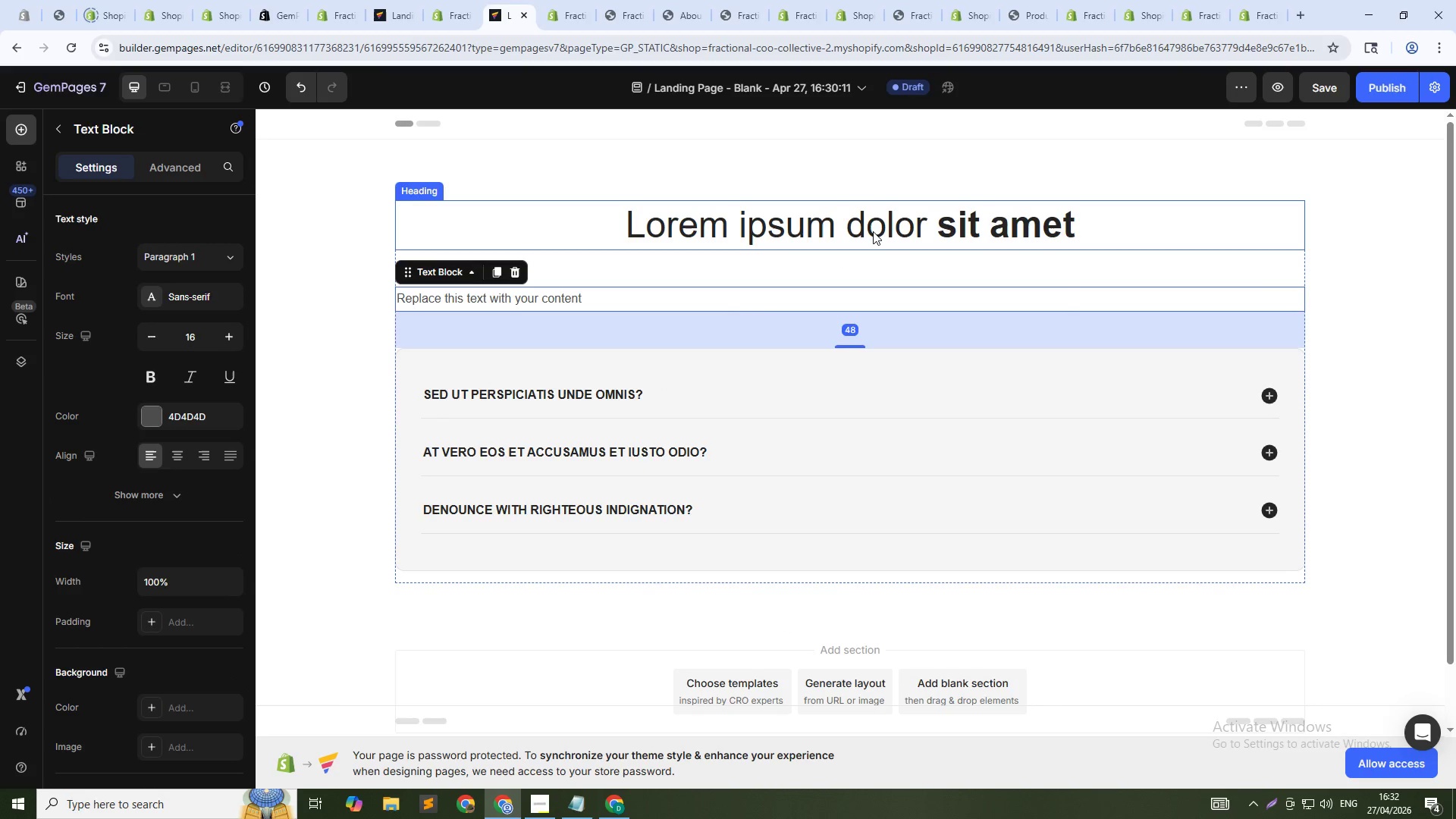 
left_click([873, 231])
 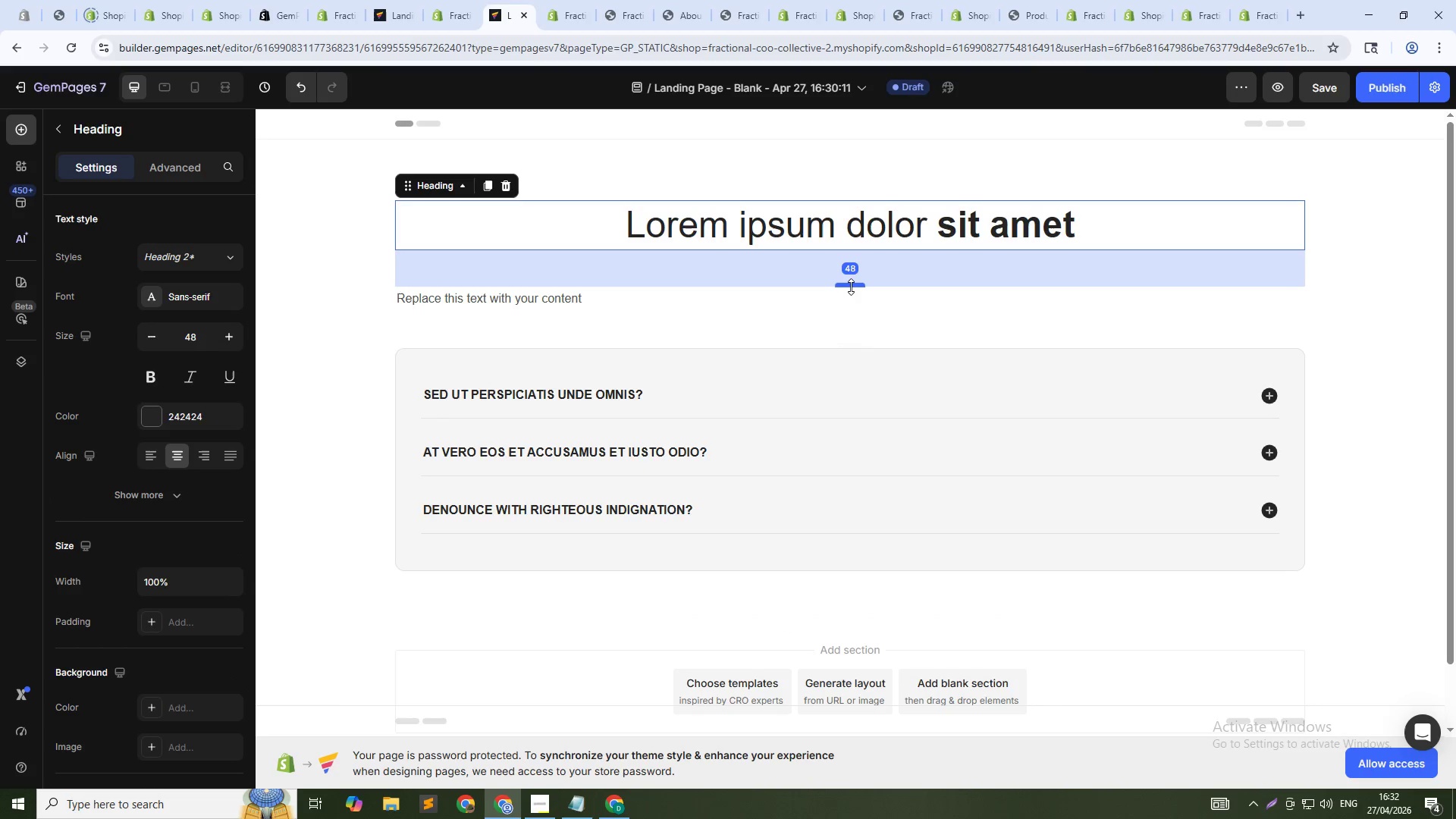 
left_click_drag(start_coordinate=[851, 287], to_coordinate=[860, 256])
 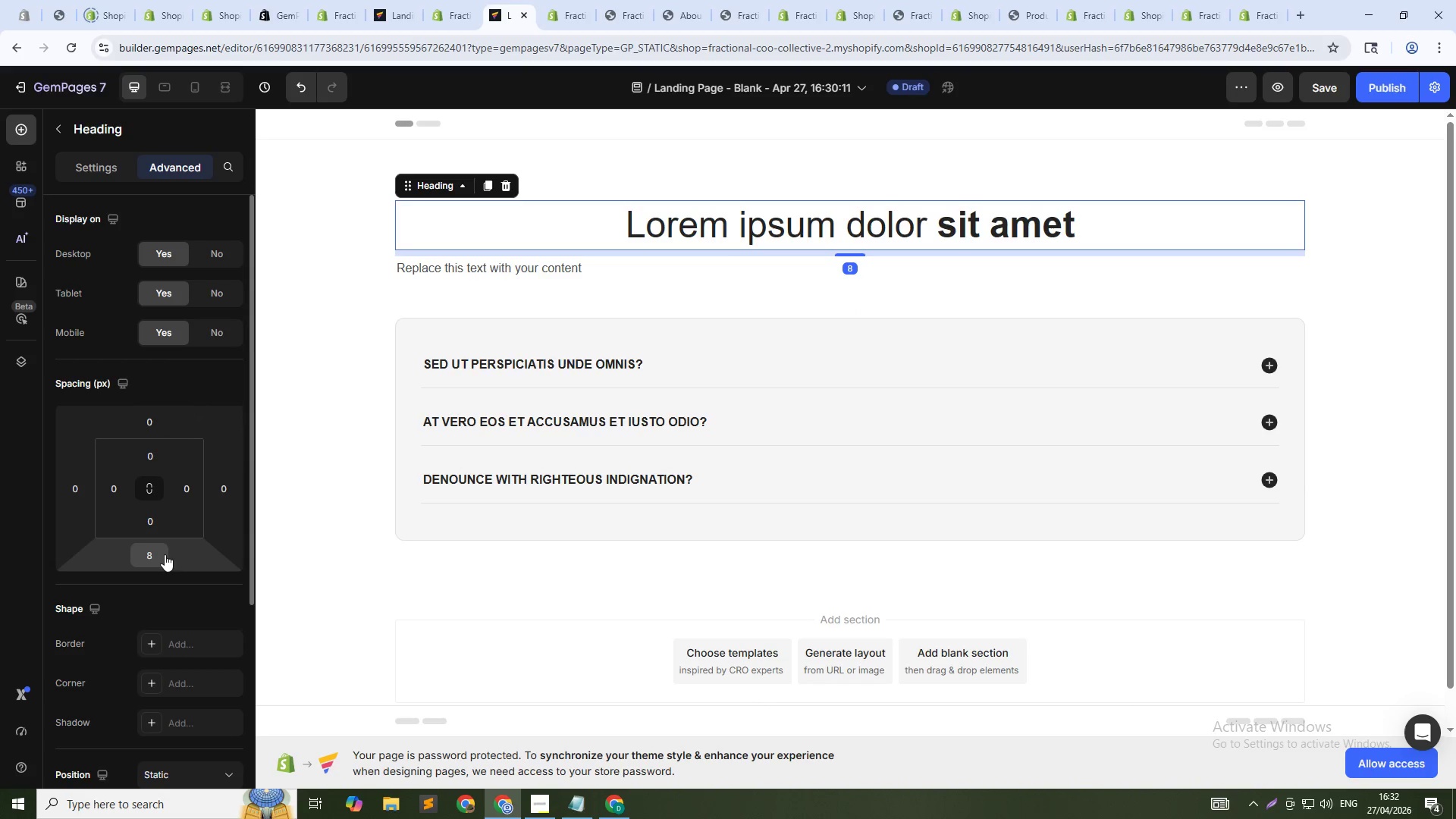 
double_click([151, 554])
 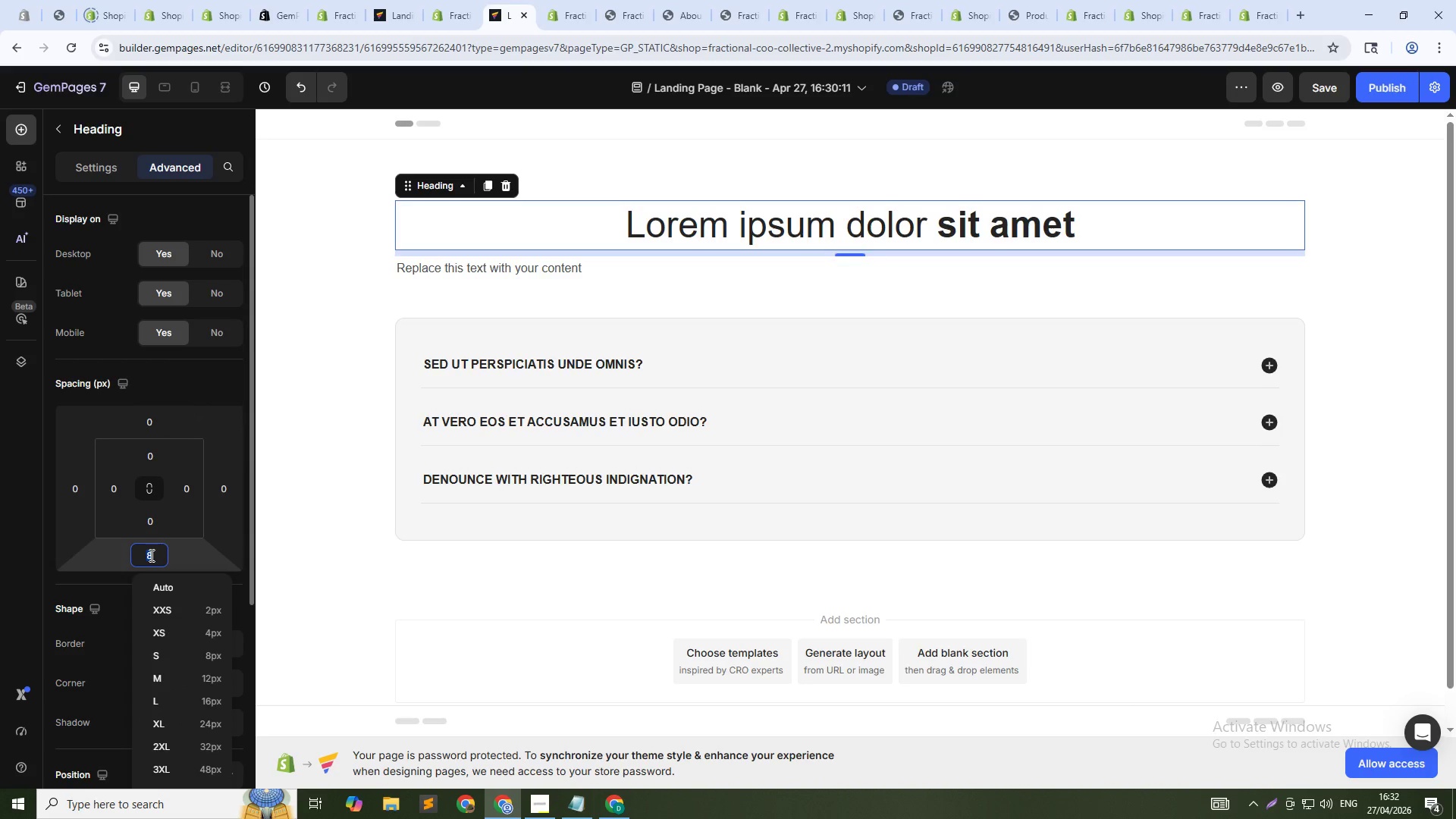 
key(Numpad1)
 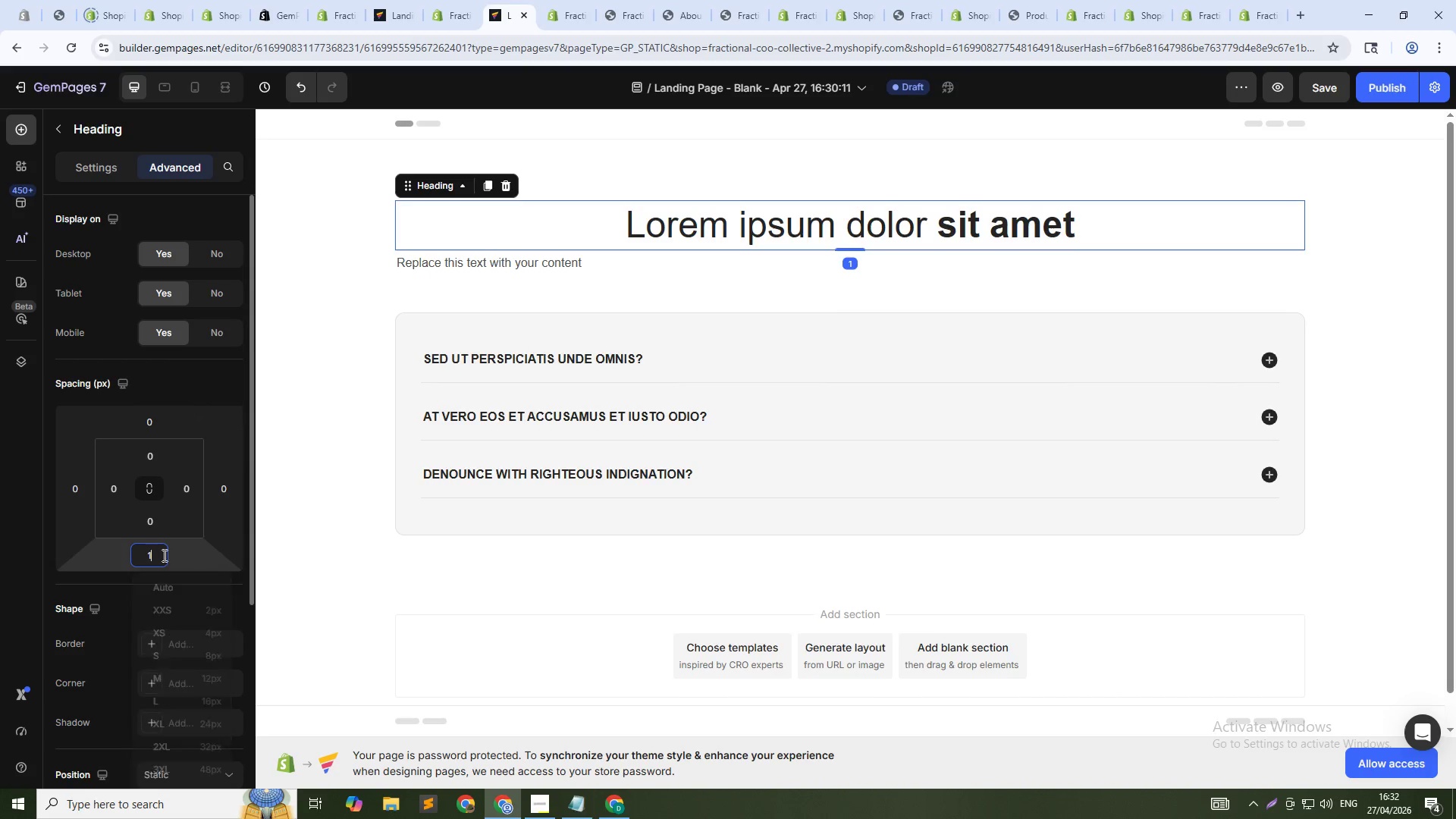 
key(Numpad0)
 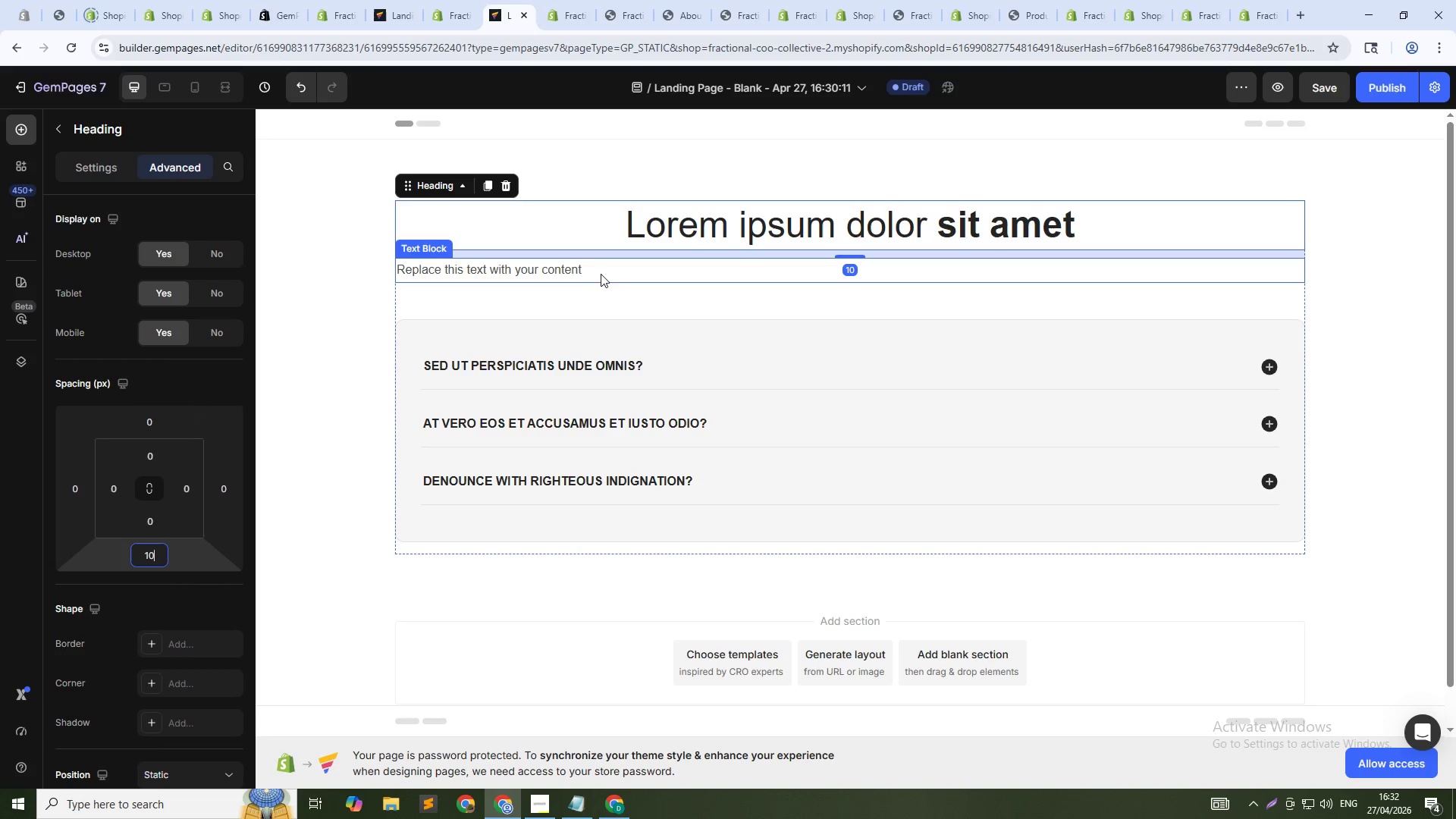 
double_click([599, 267])
 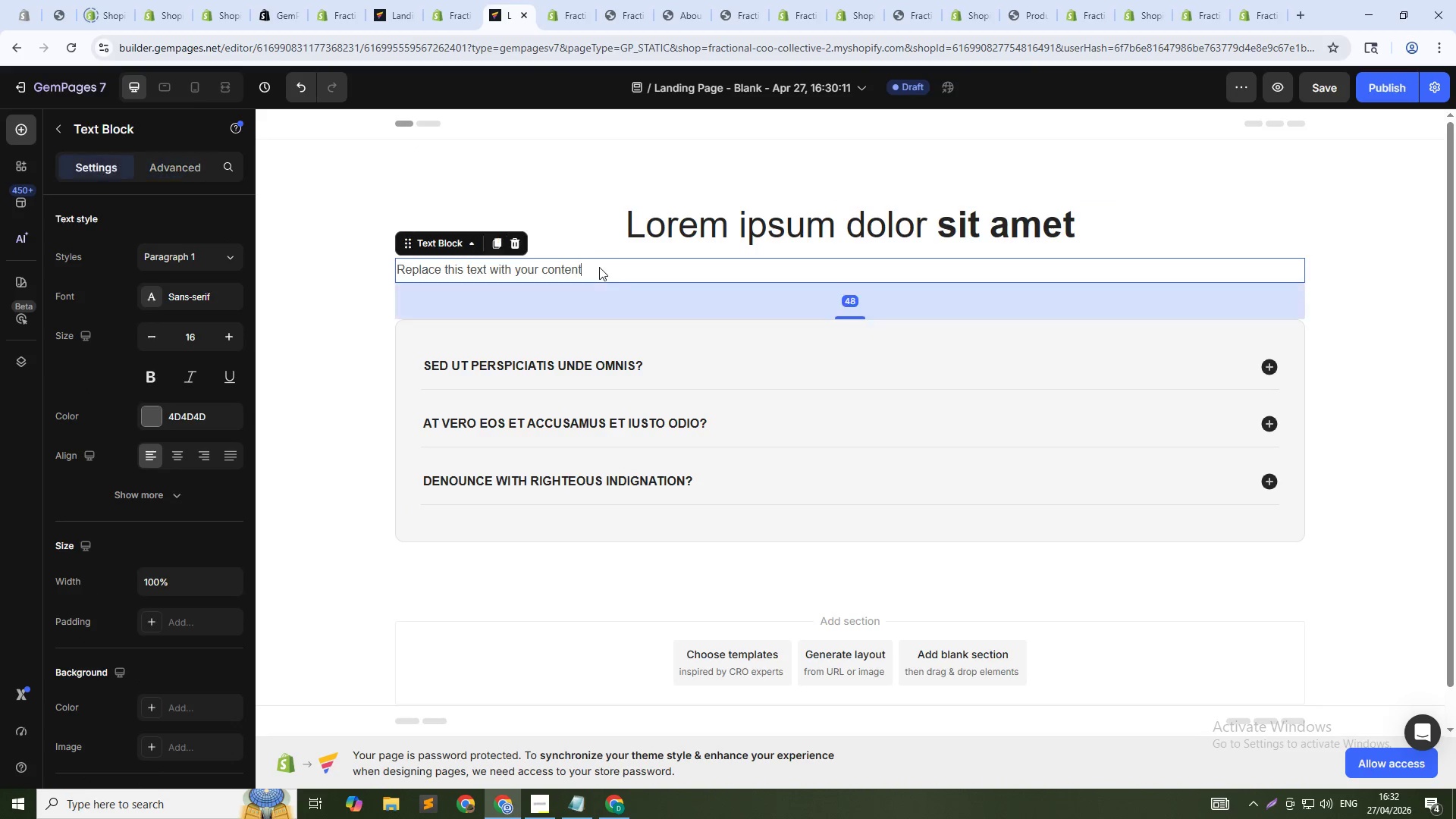 
triple_click([599, 267])
 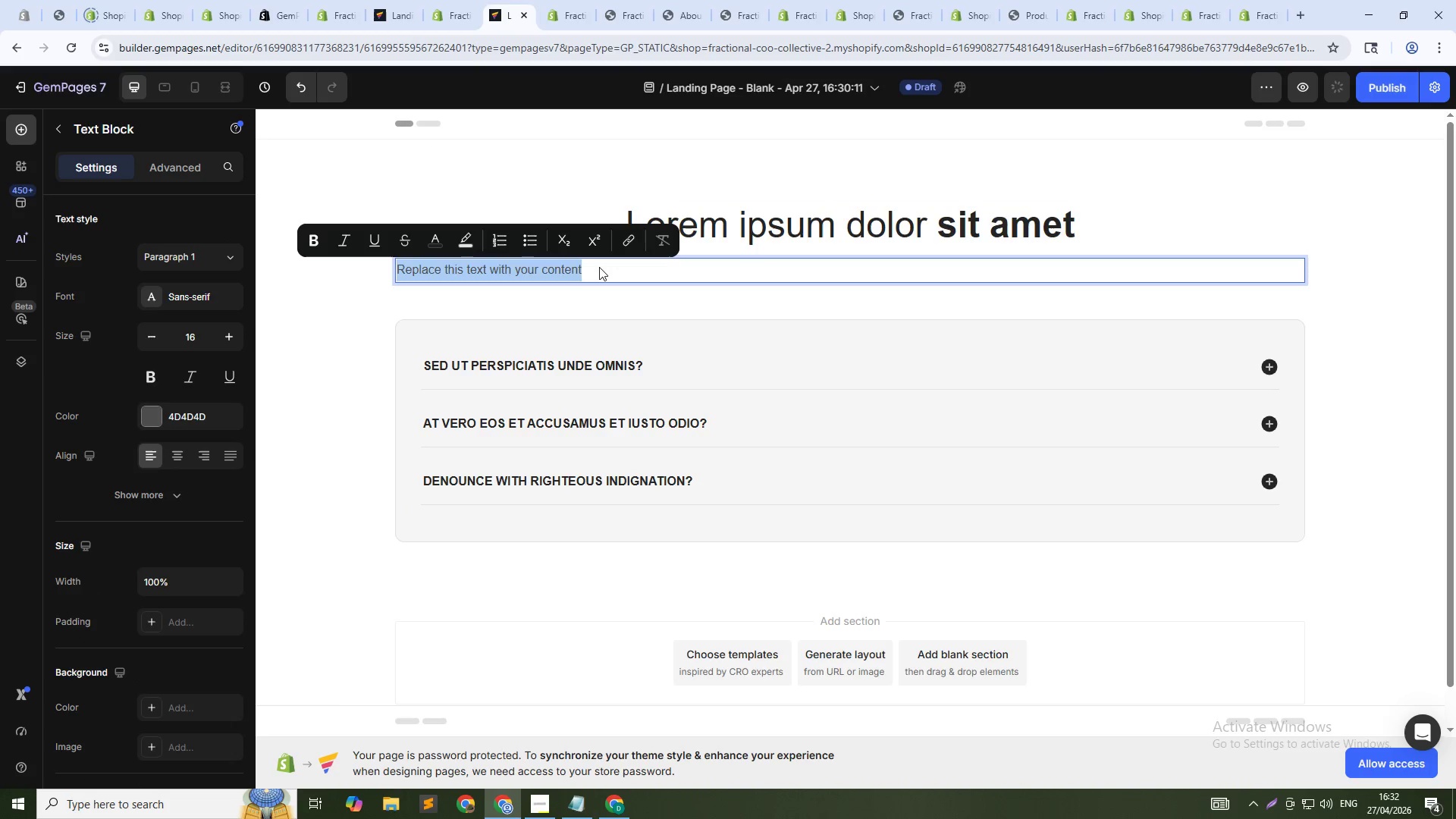 
type(Here are answers o)
key(Backspace)
type(to common questions about our playbooks and strategy intensivs)
key(Backspace)
type(es.)
 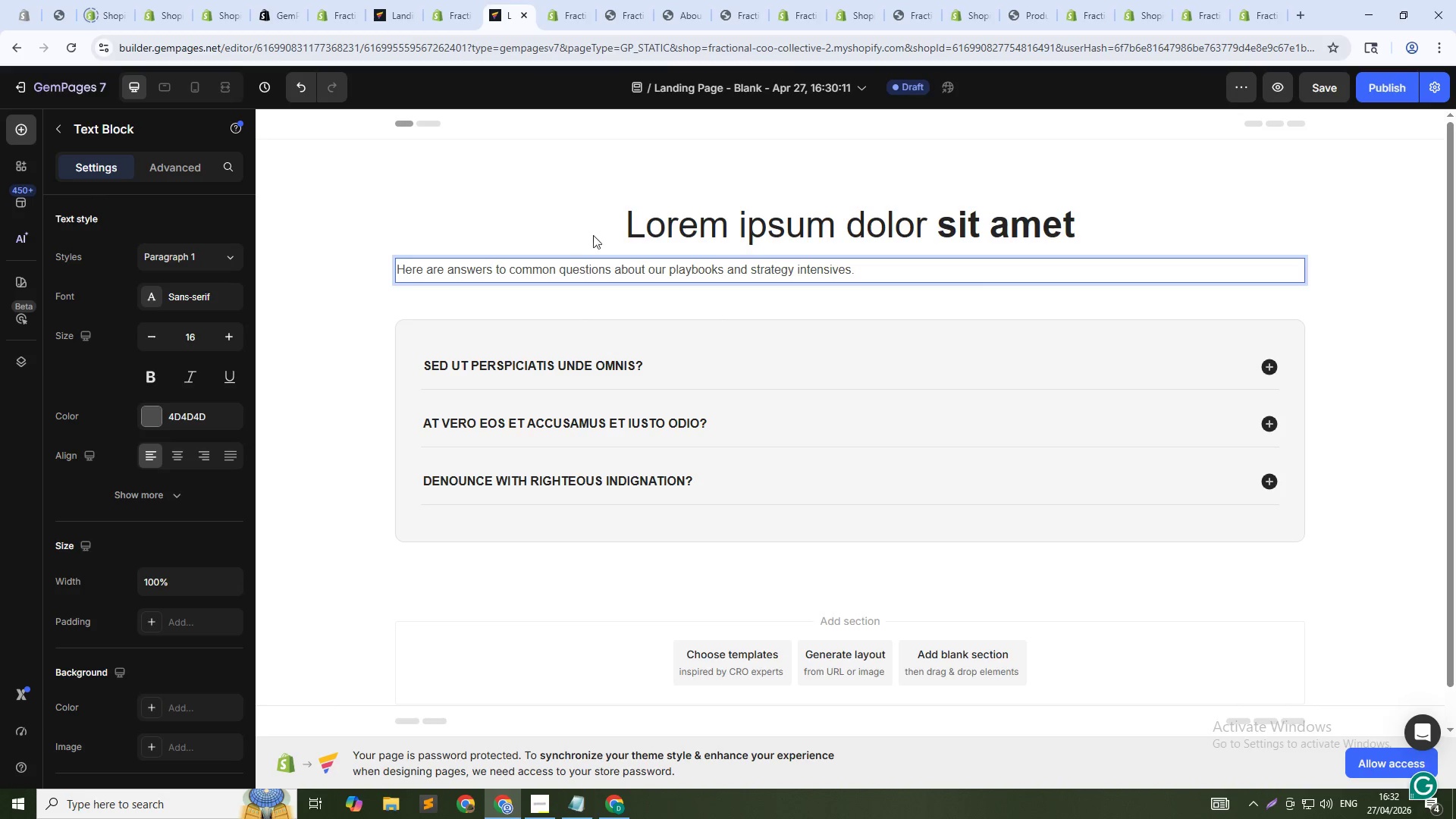 
double_click([670, 223])
 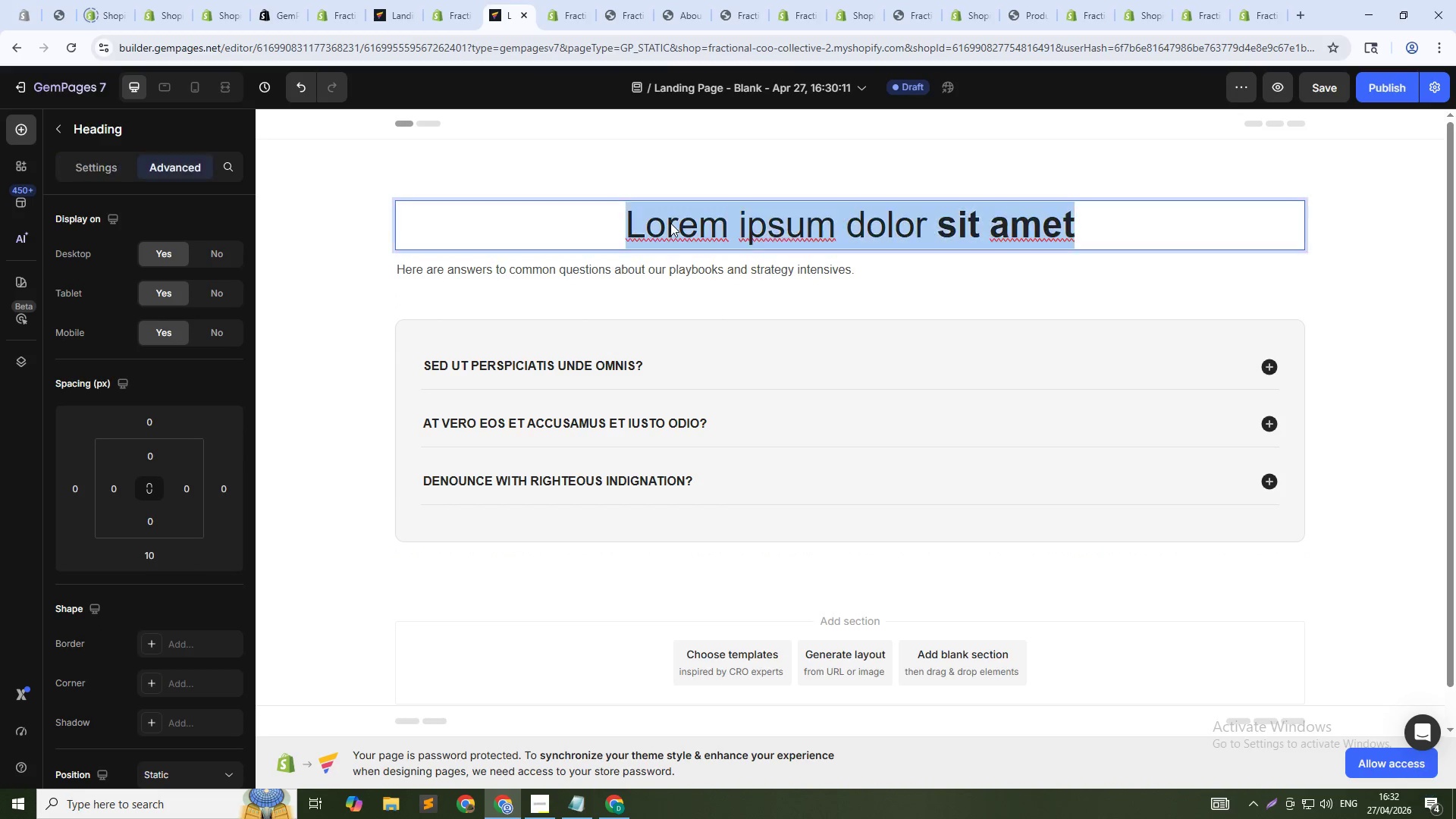 
triple_click([670, 223])
 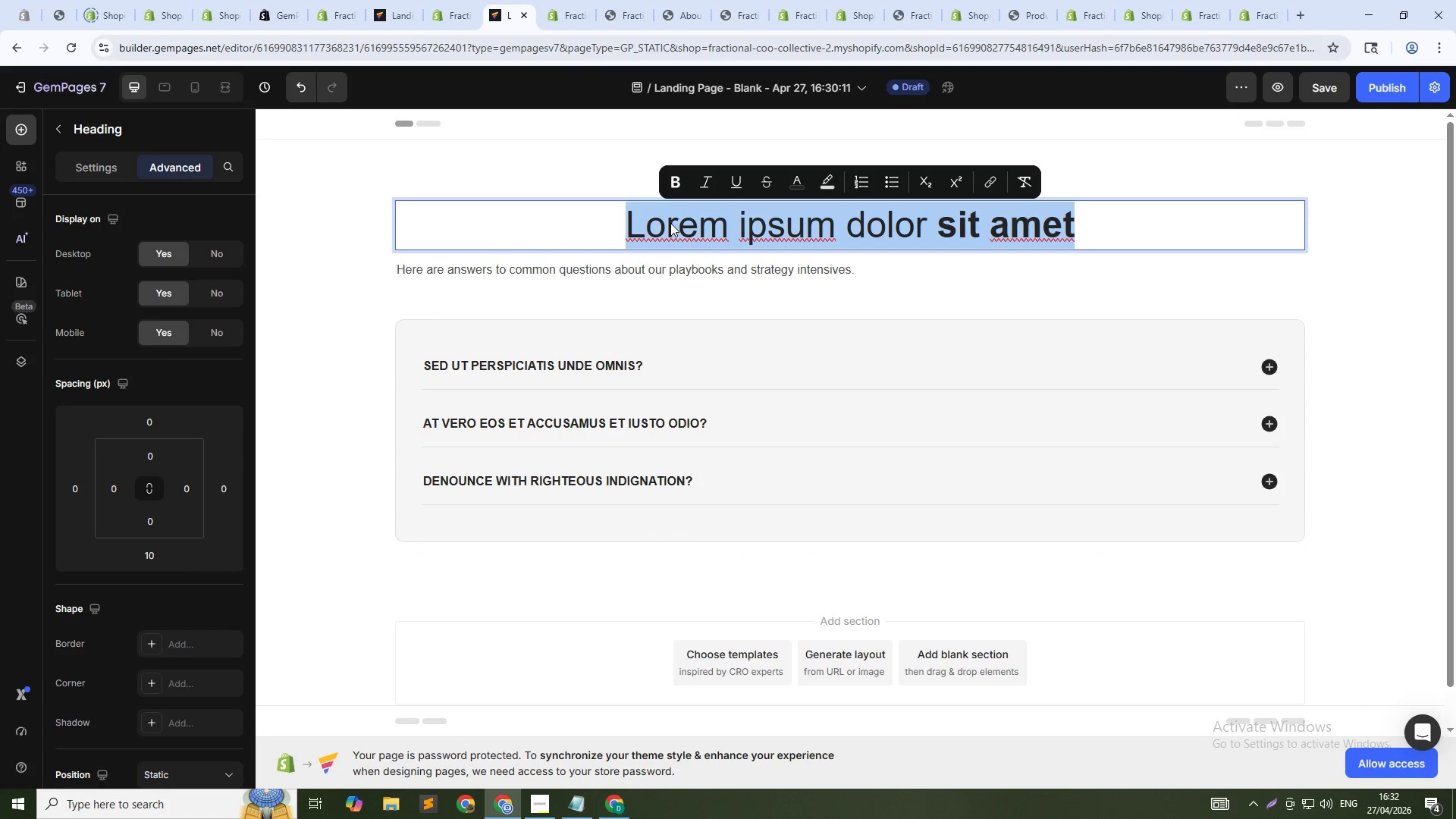 
type(Consulting Fa)
key(Backspace)
type(AQ)
 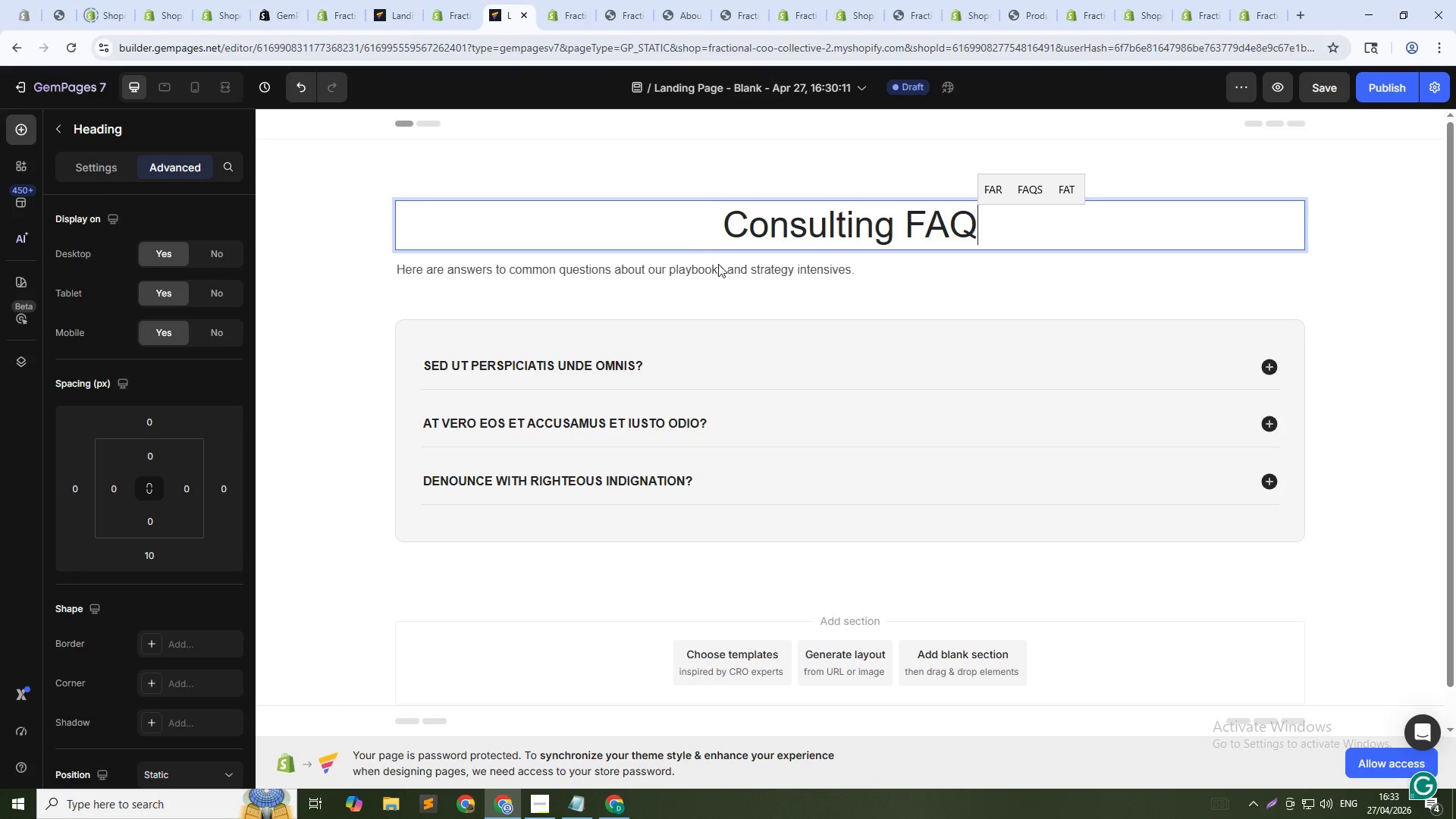 
left_click([723, 274])
 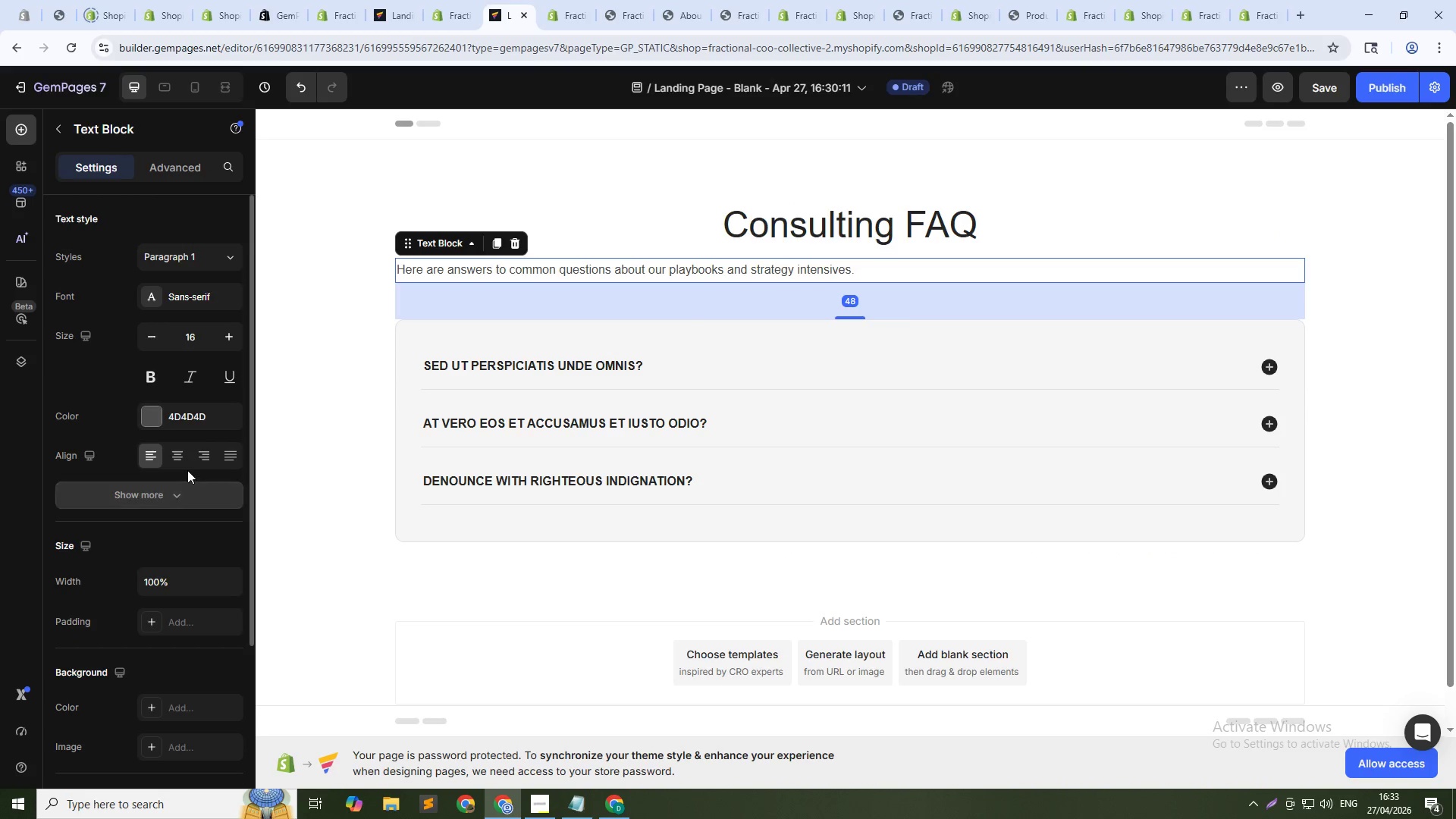 
left_click([180, 457])
 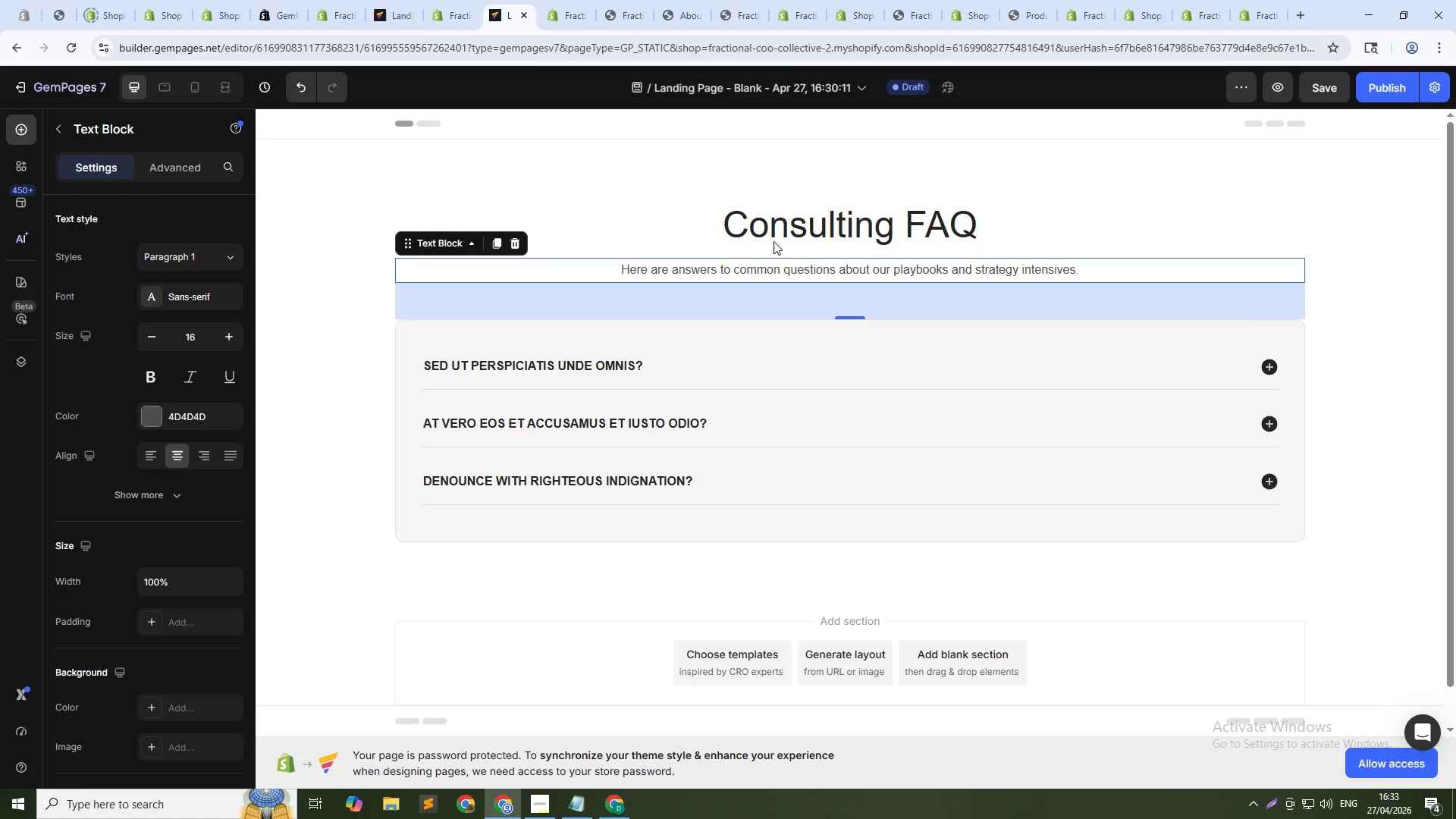 
left_click([838, 239])
 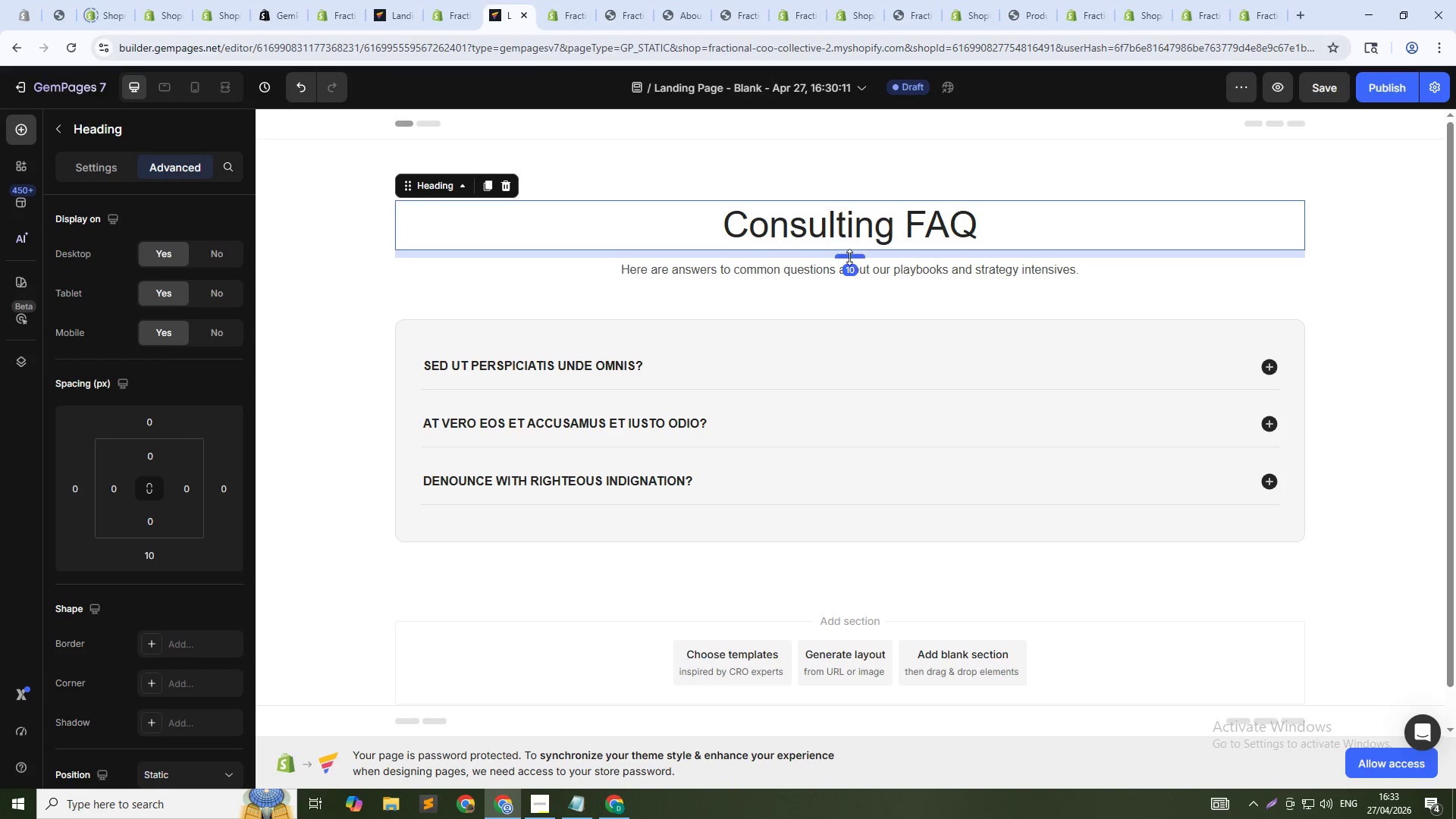 
left_click_drag(start_coordinate=[849, 257], to_coordinate=[847, 242])
 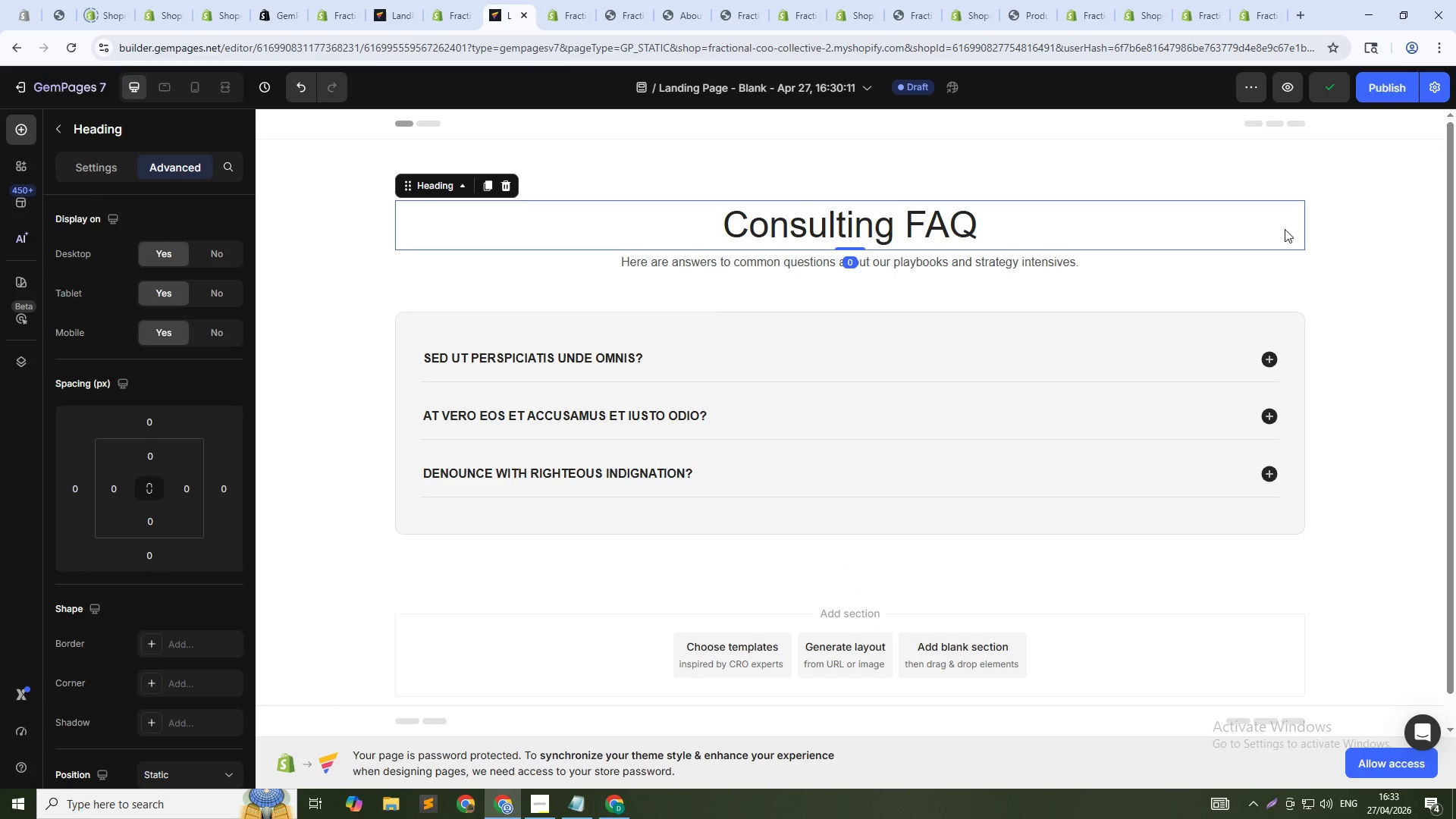 
left_click([1373, 270])
 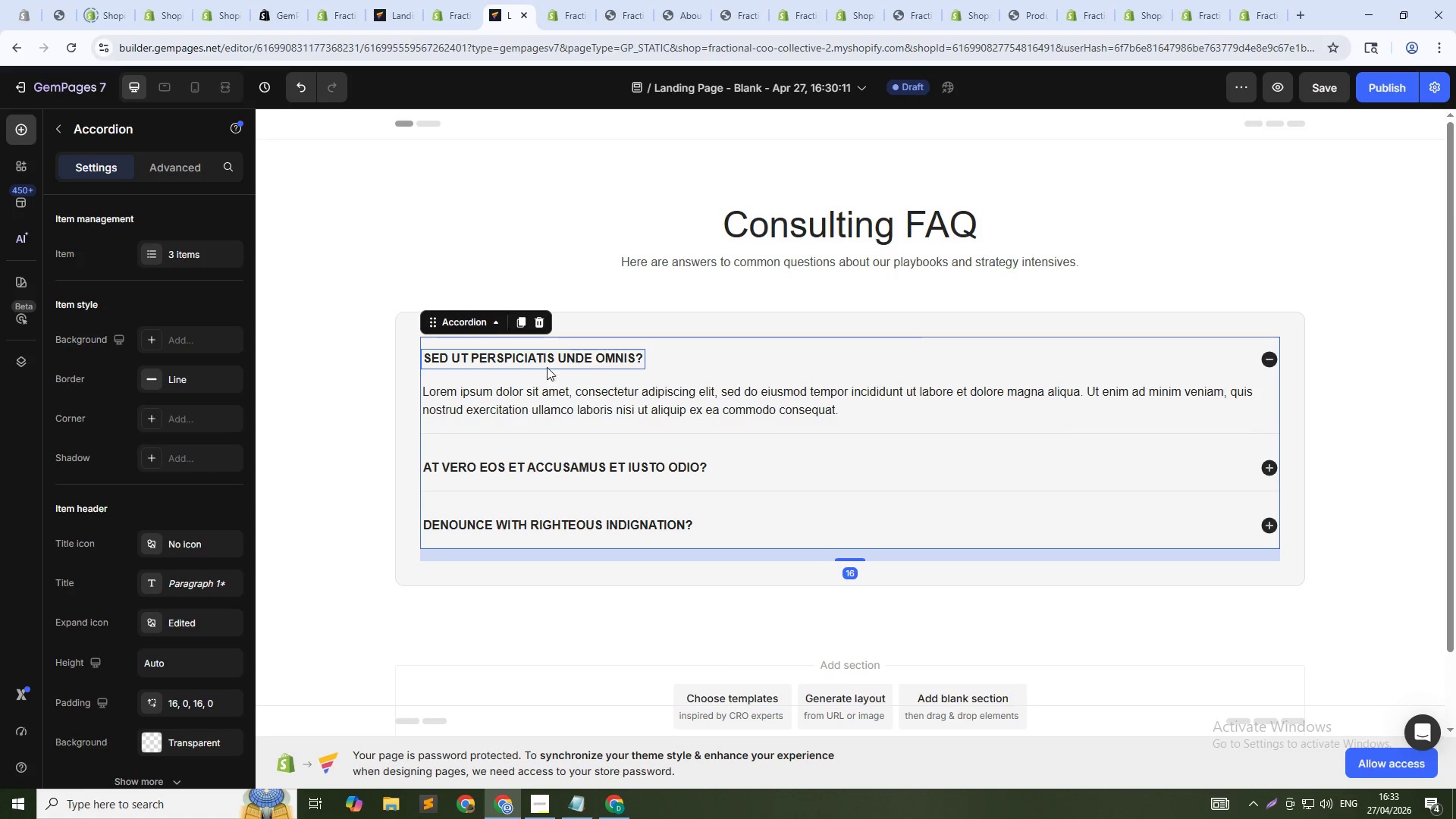 
left_click([519, 320])
 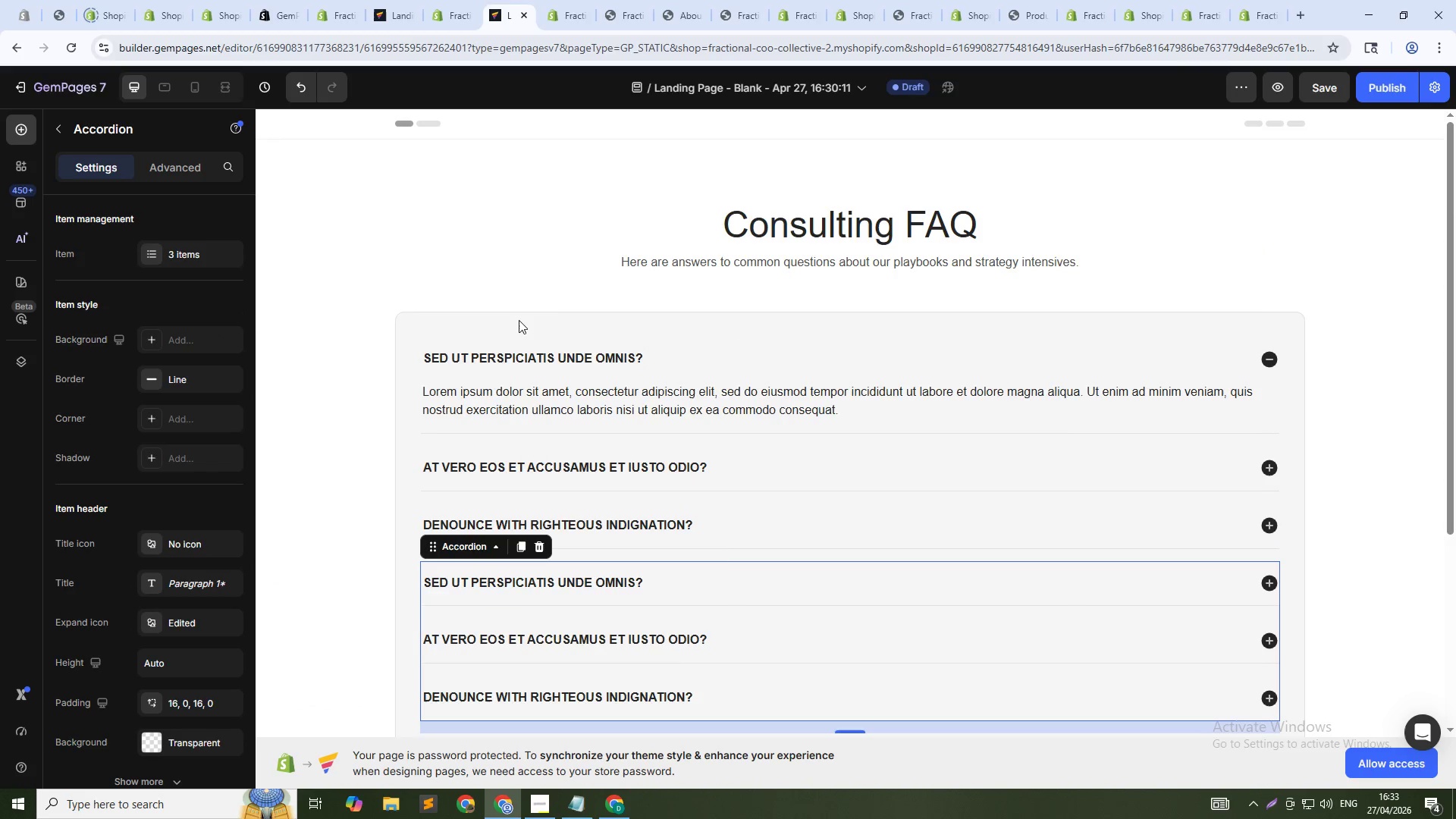 
left_click([519, 320])
 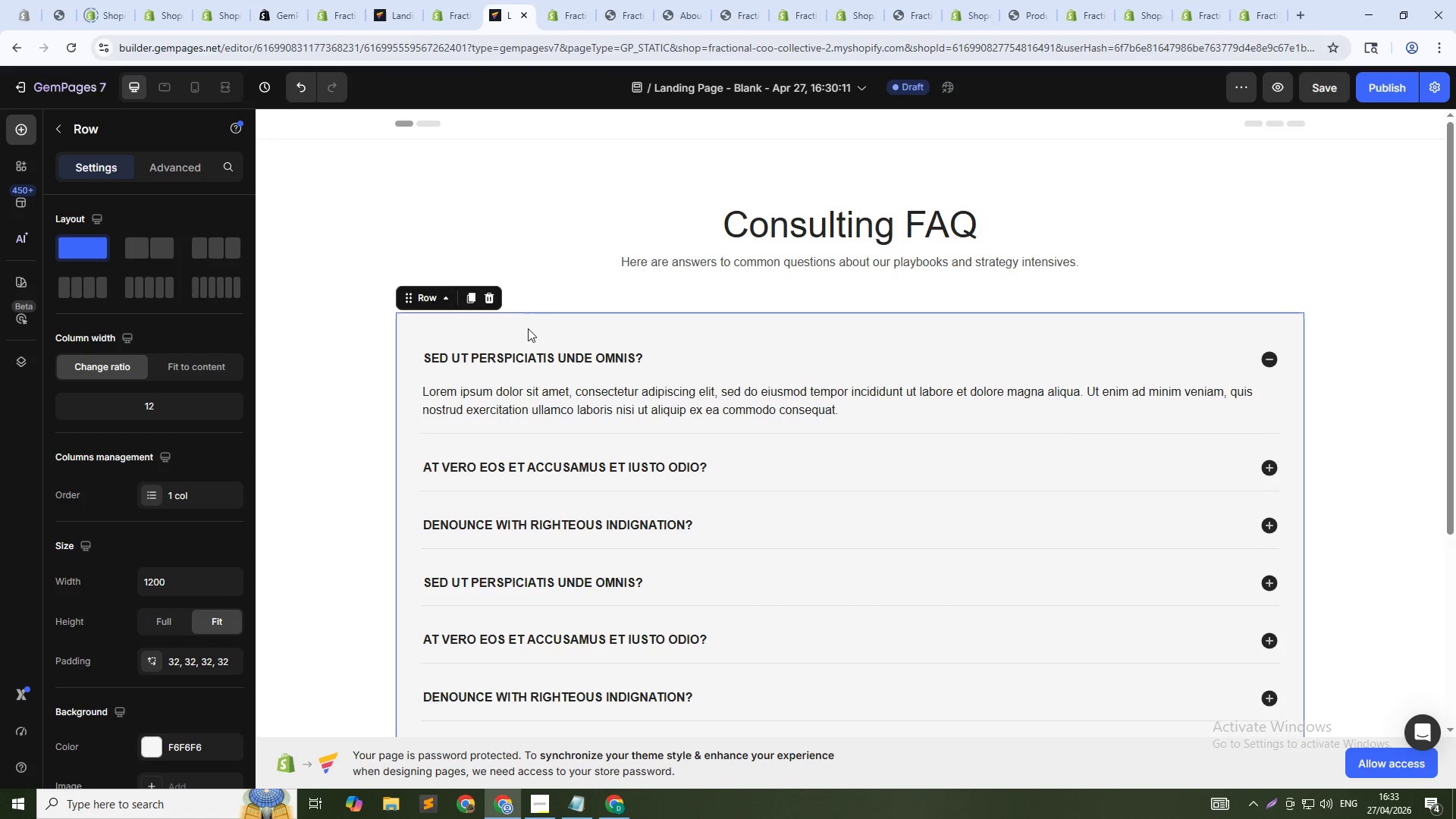 
scroll: coordinate [568, 408], scroll_direction: down, amount: 2.0
 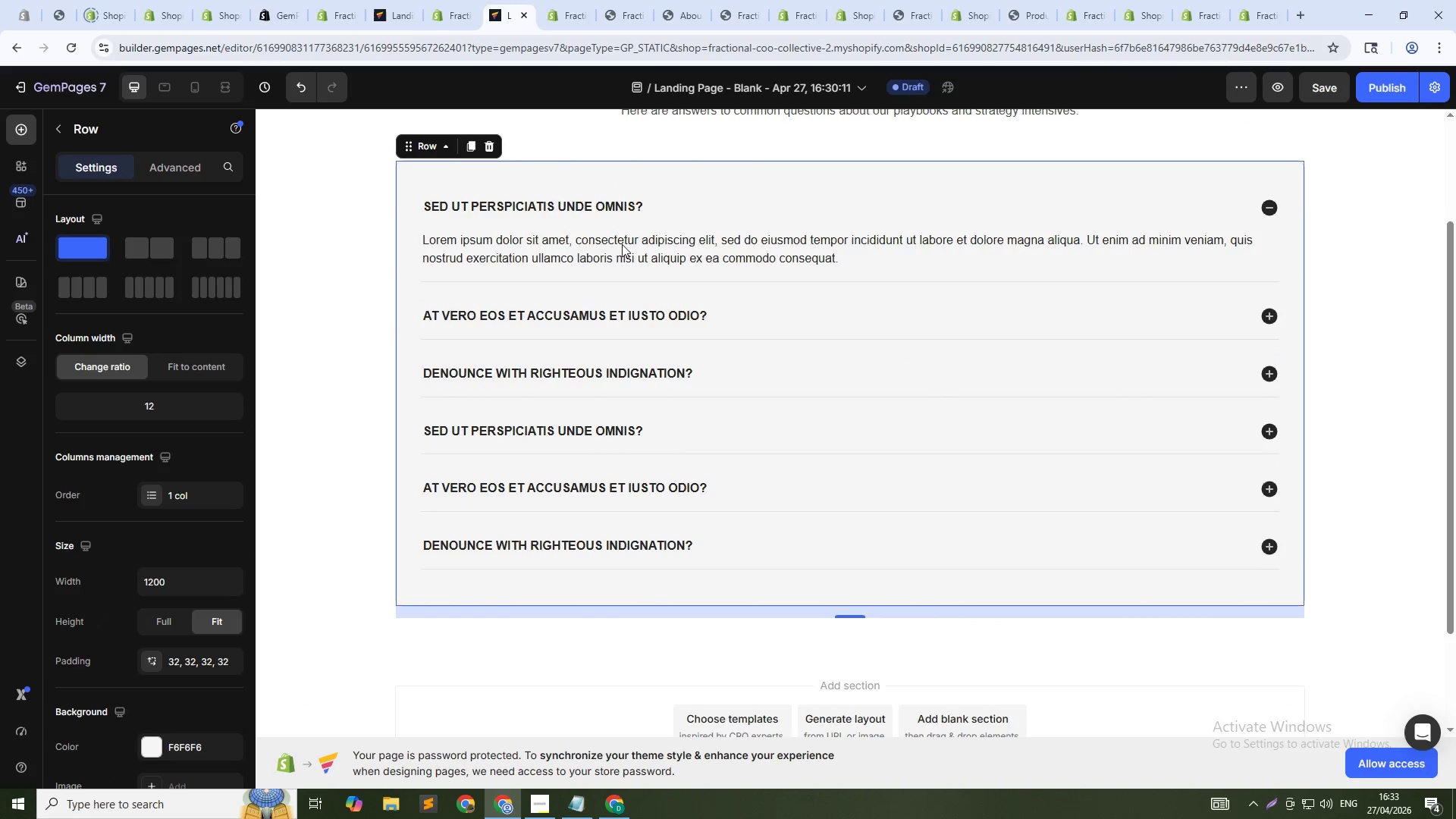 
left_click([627, 220])
 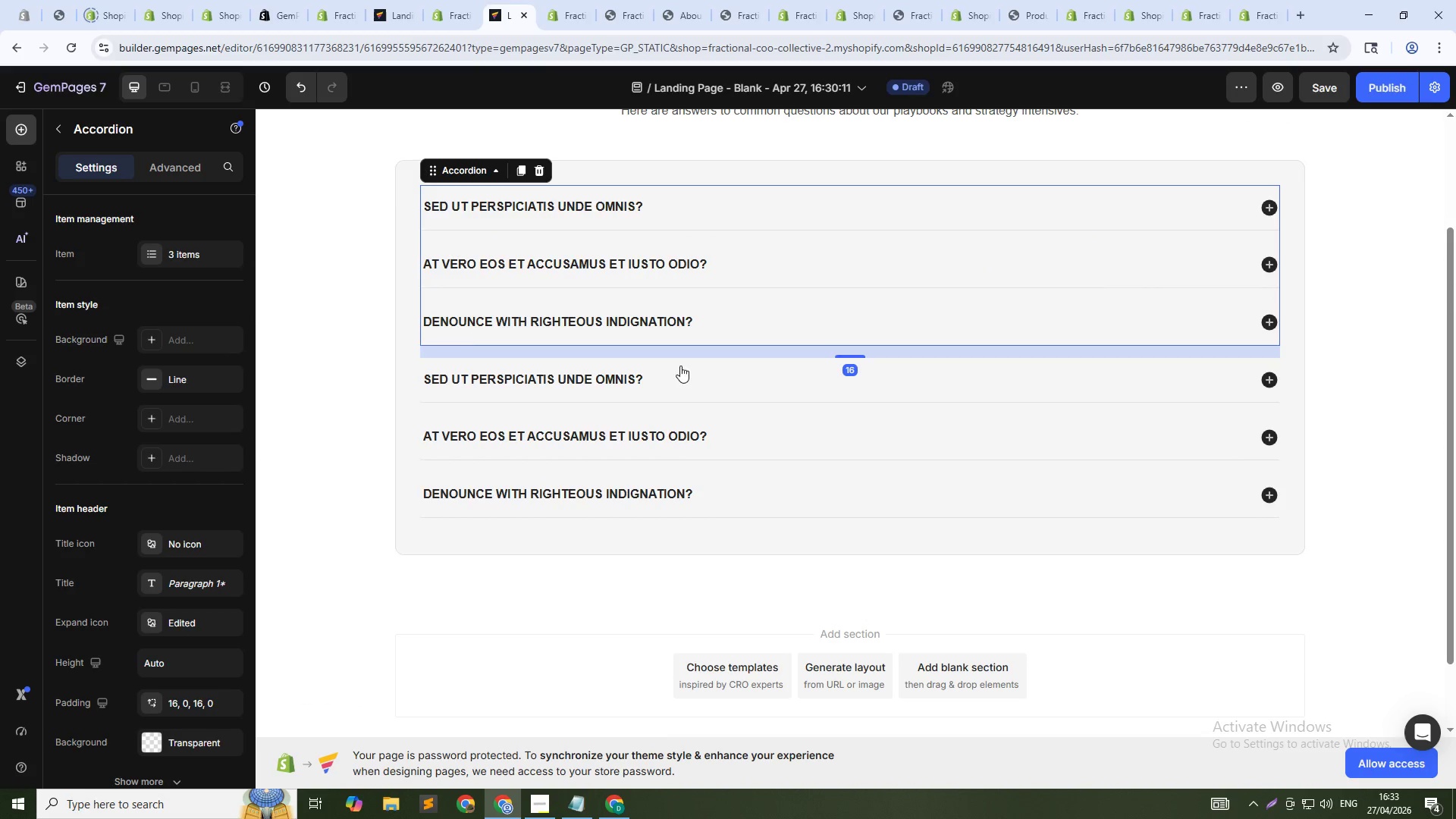 
left_click([681, 383])
 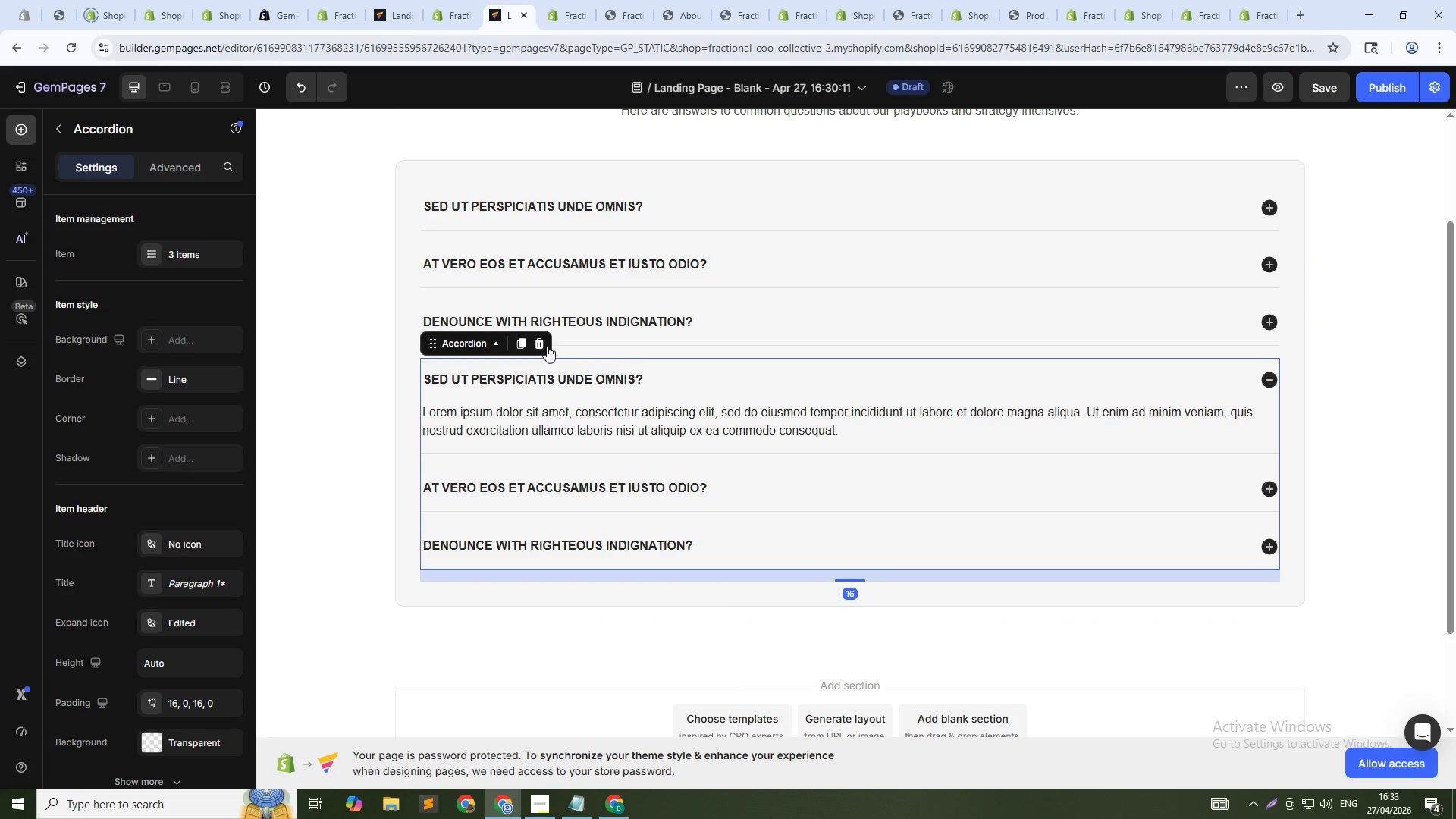 
left_click([539, 340])
 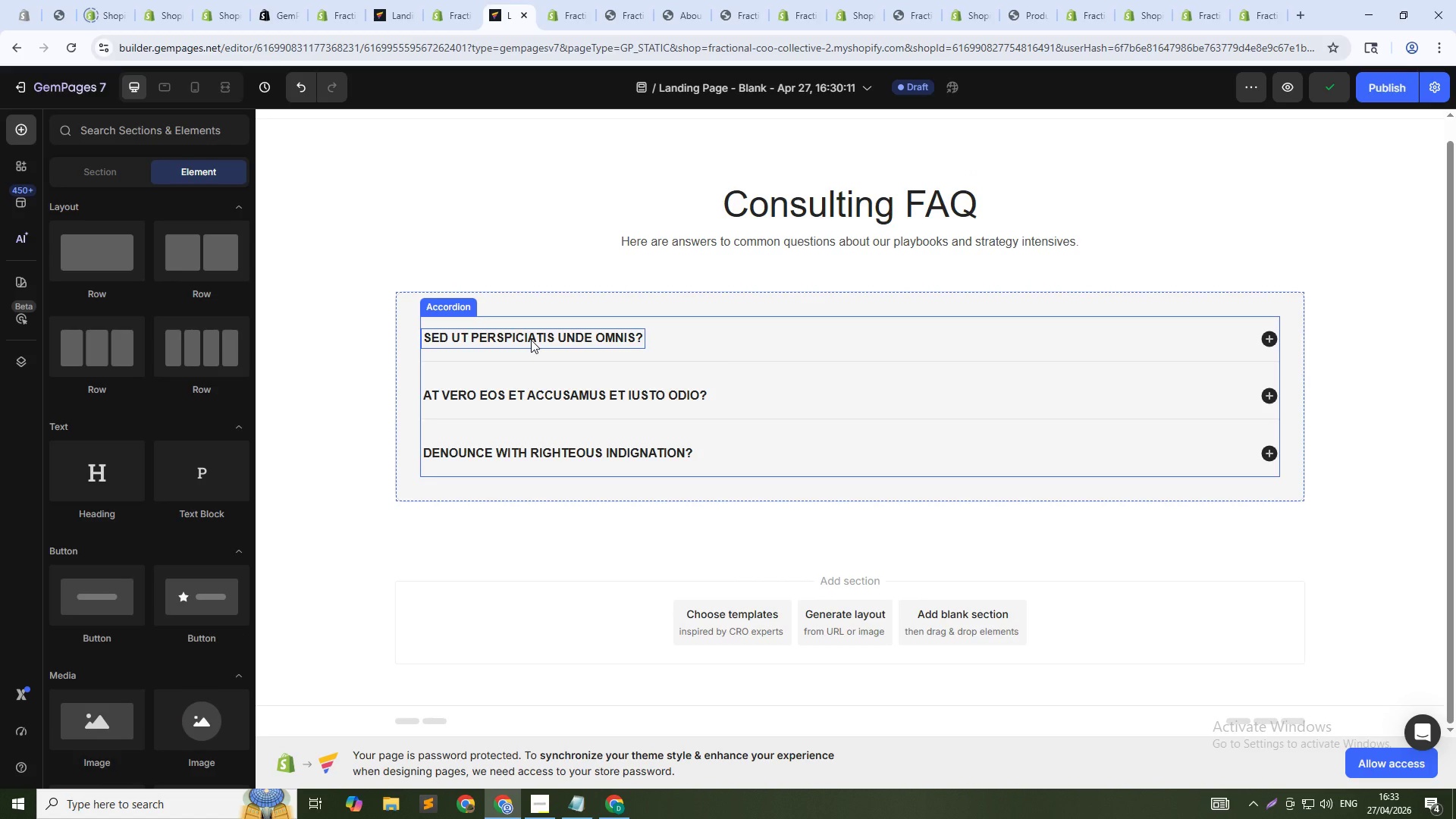 
wait(6.09)
 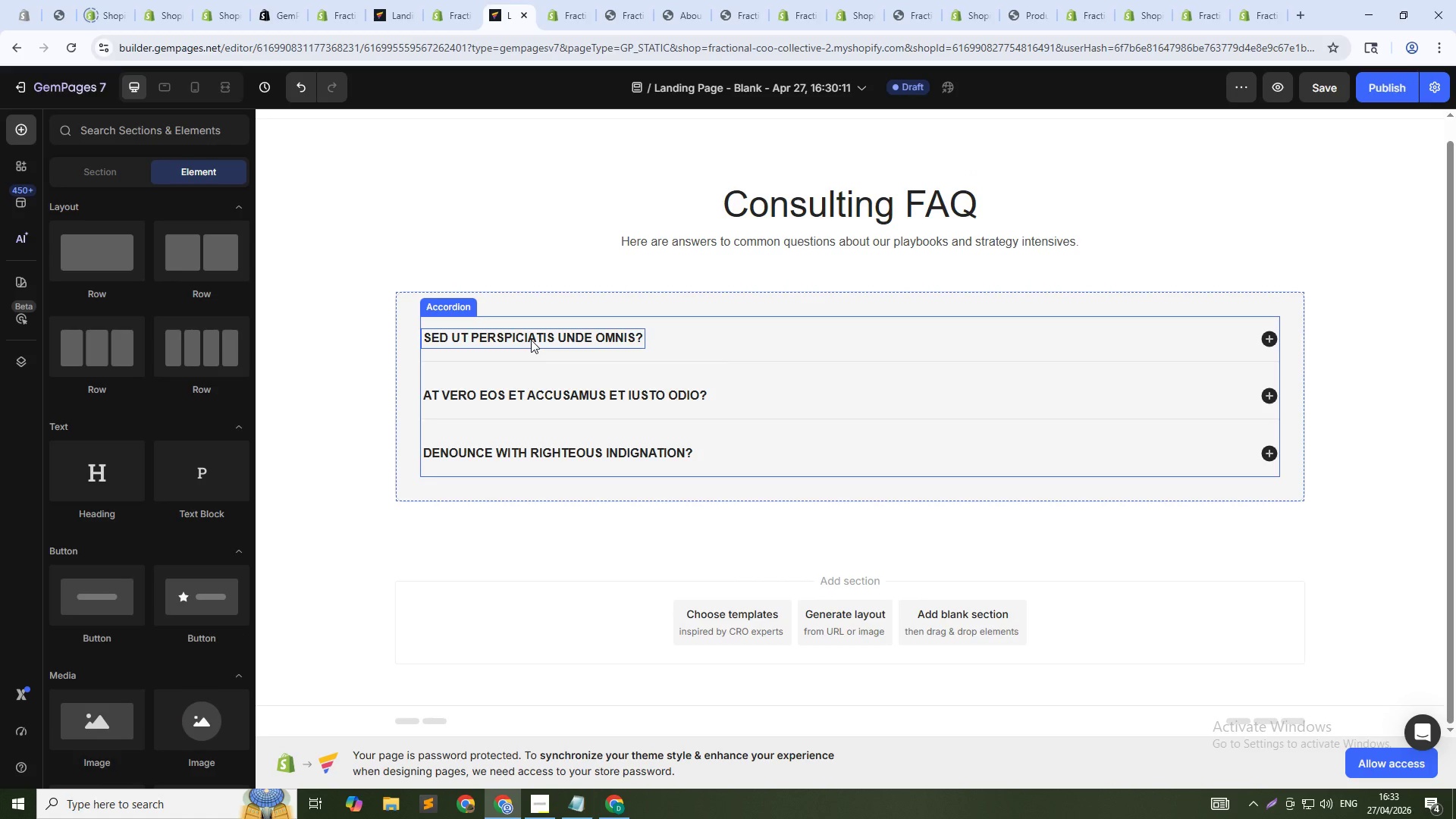 
left_click([559, 340])
 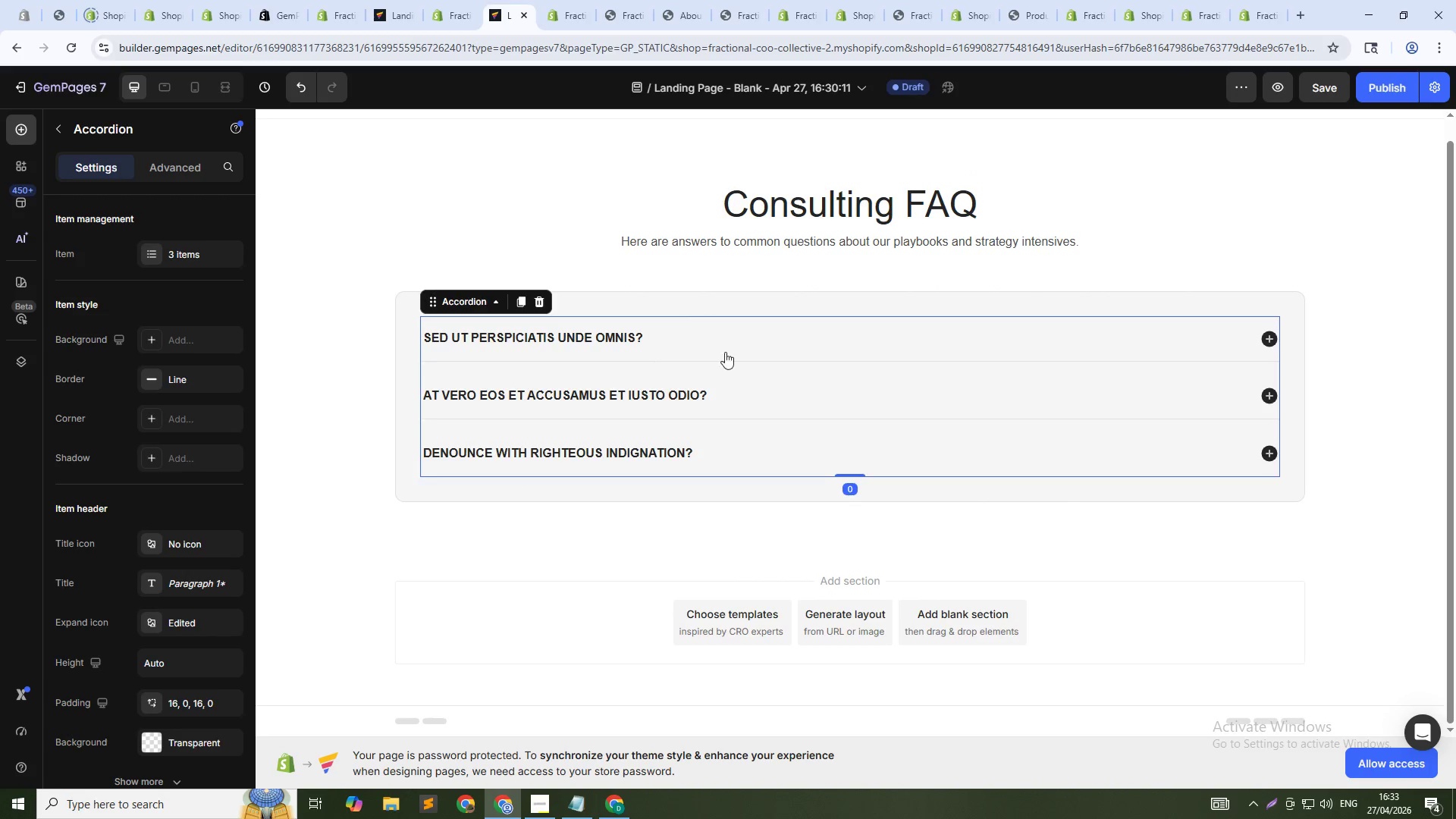 
left_click([862, 352])
 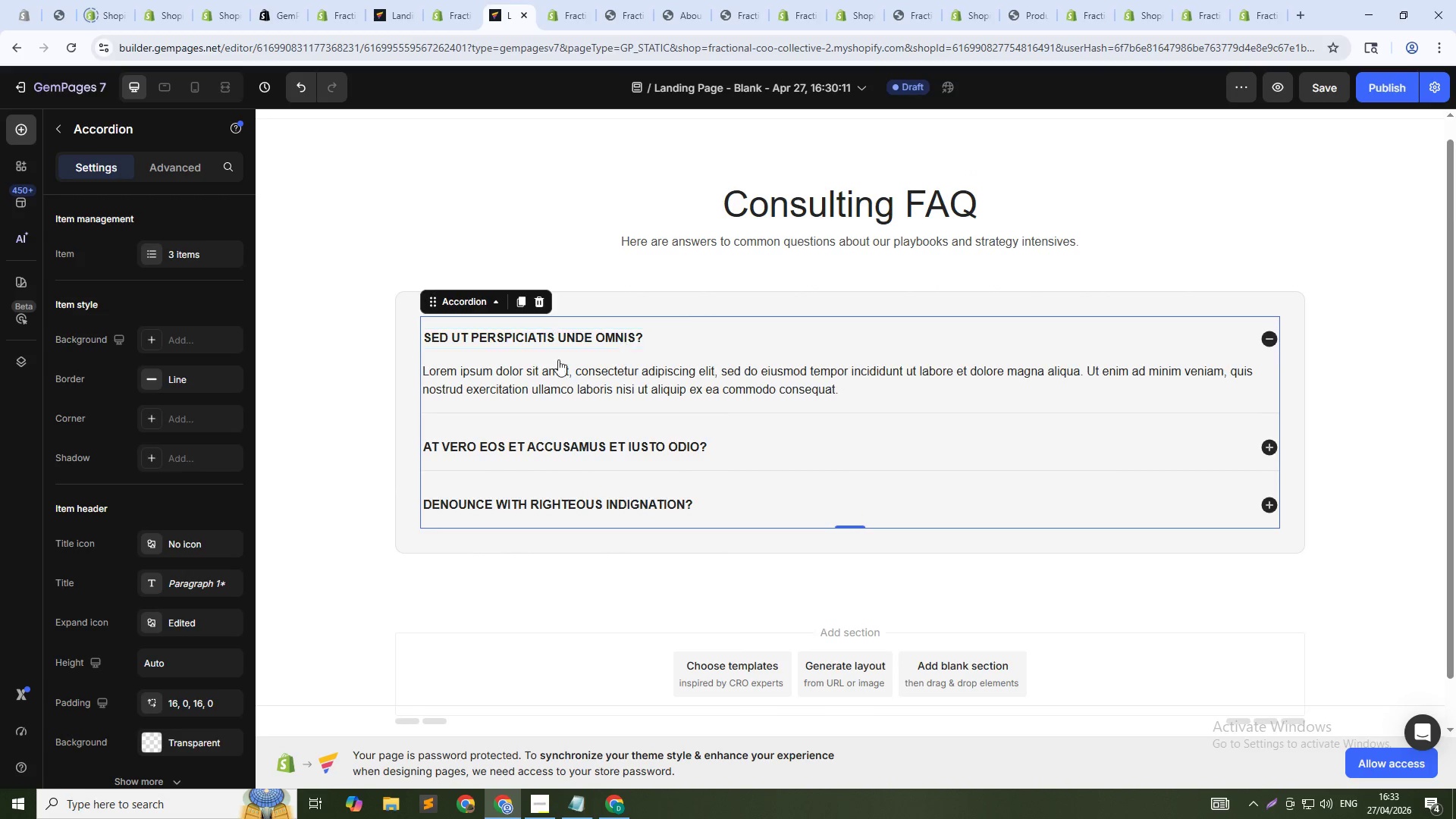 
left_click([554, 341])
 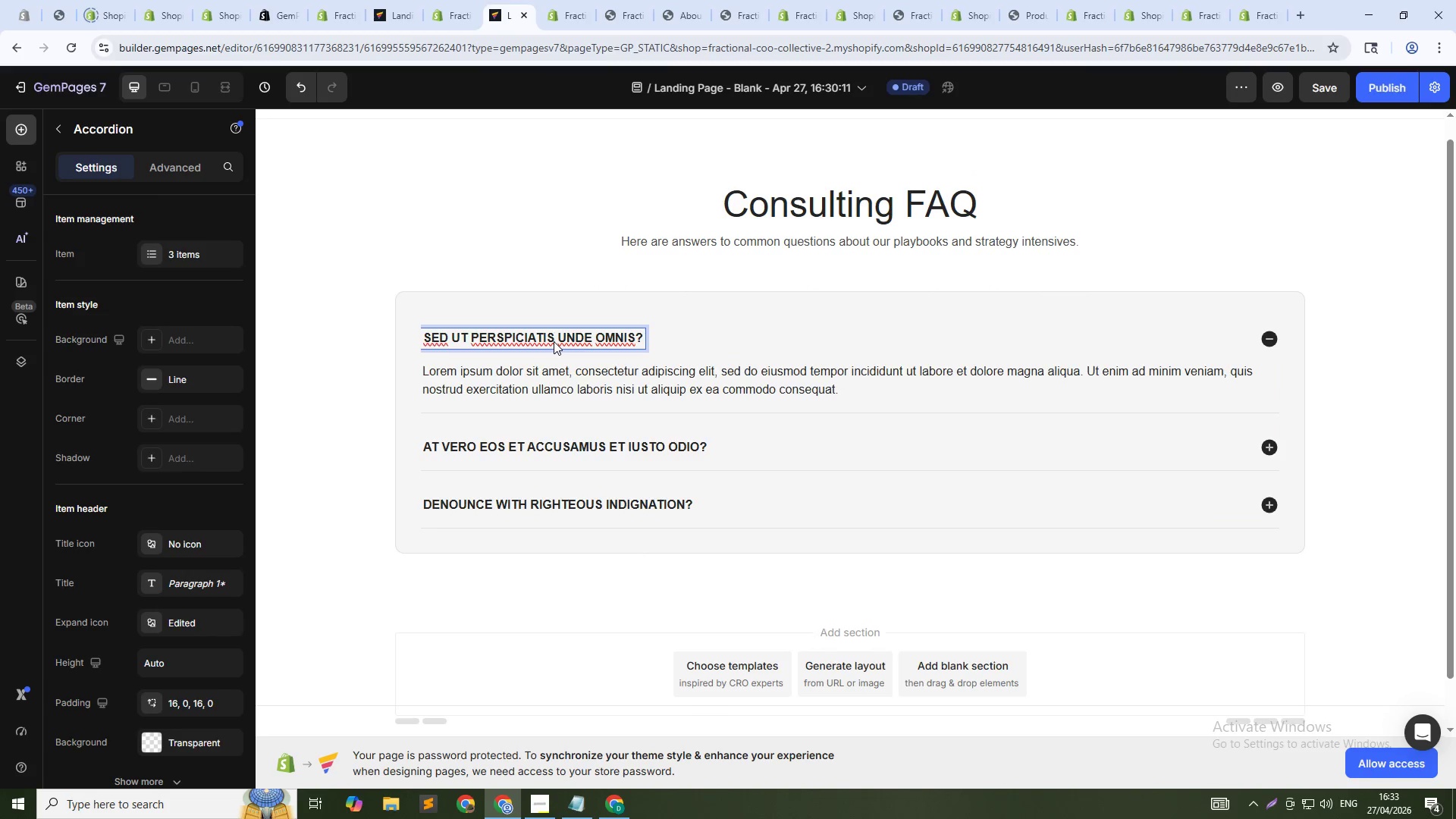 
double_click([554, 341])
 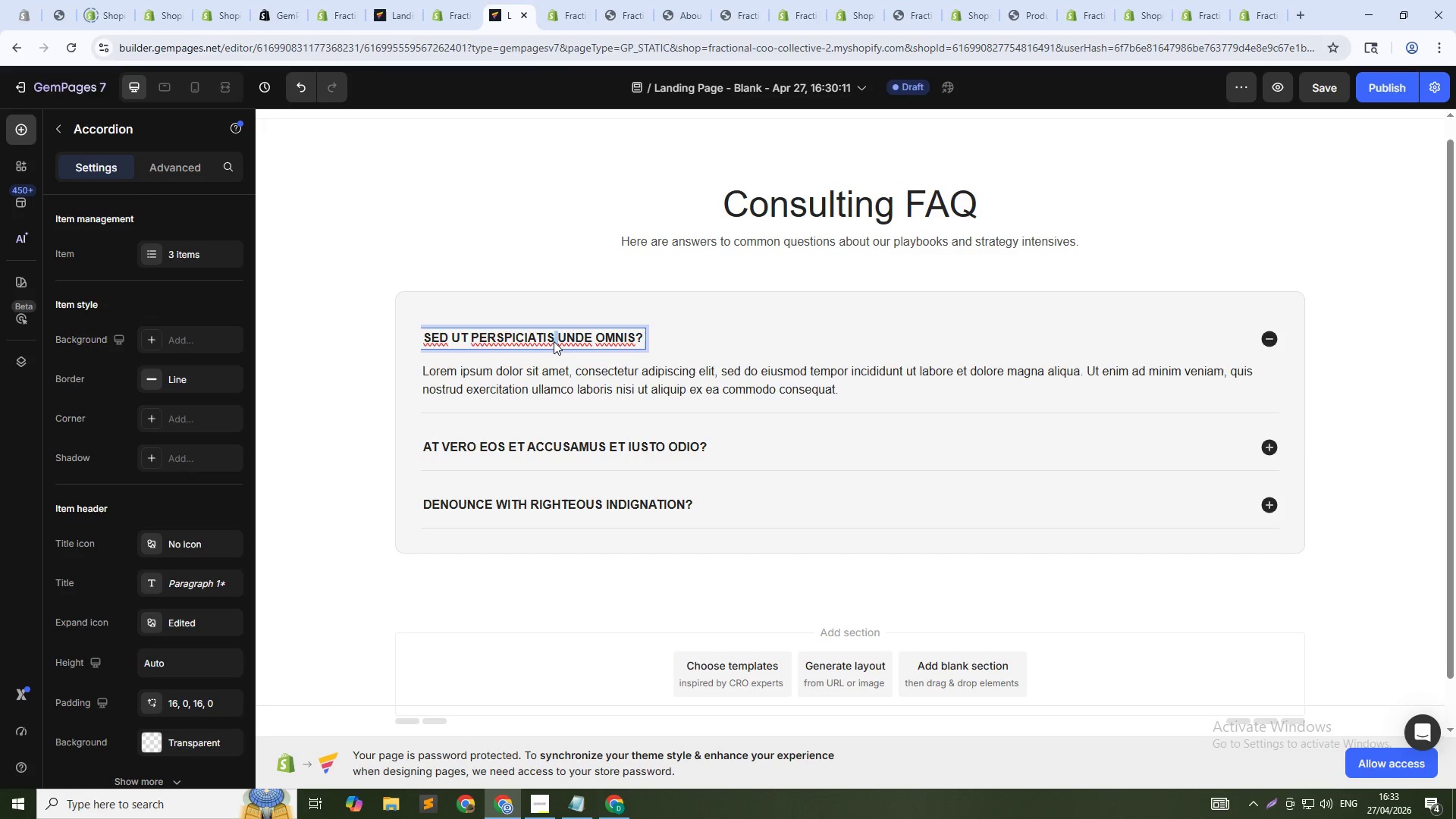 
triple_click([554, 341])
 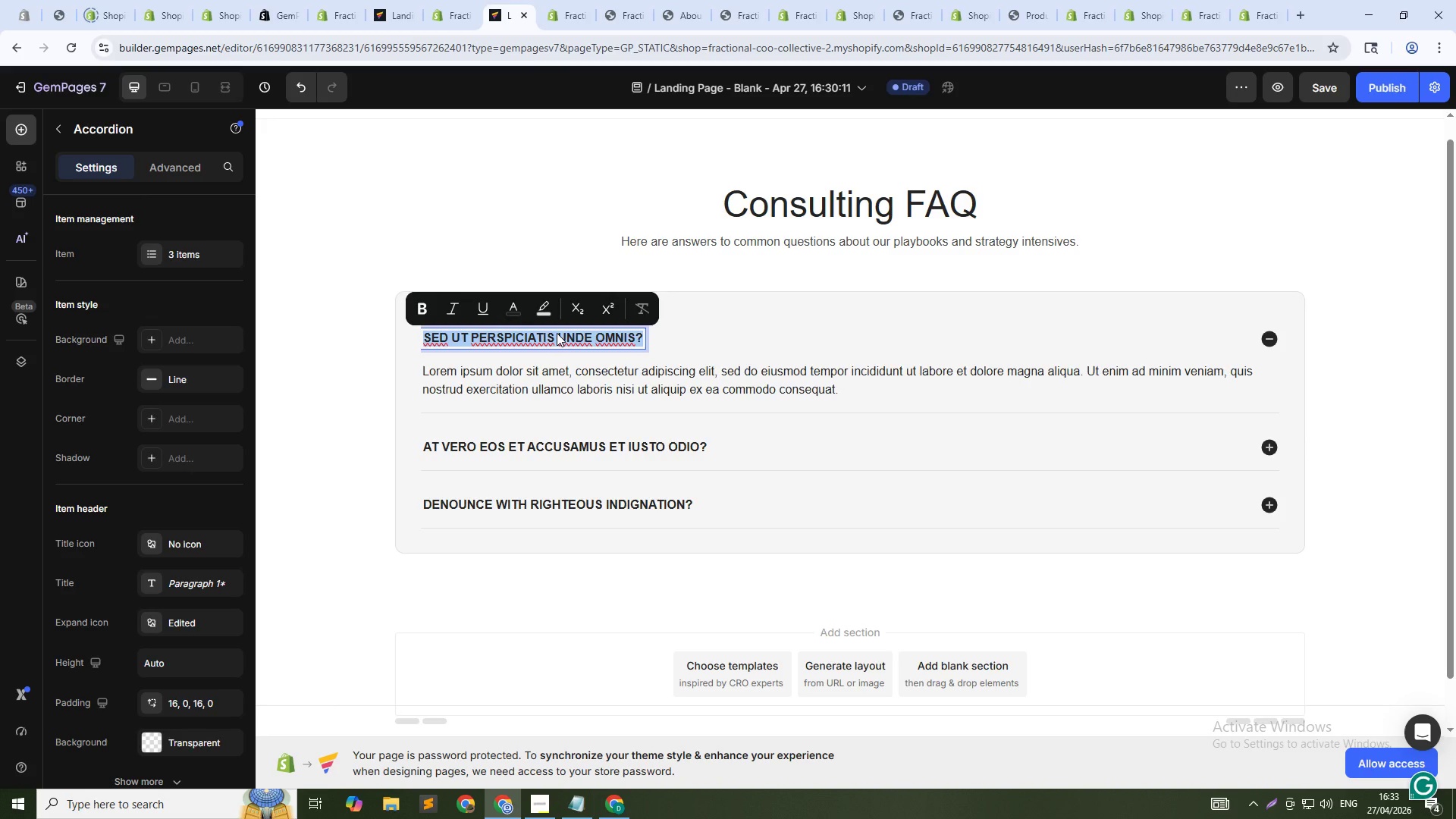 
wait(8.42)
 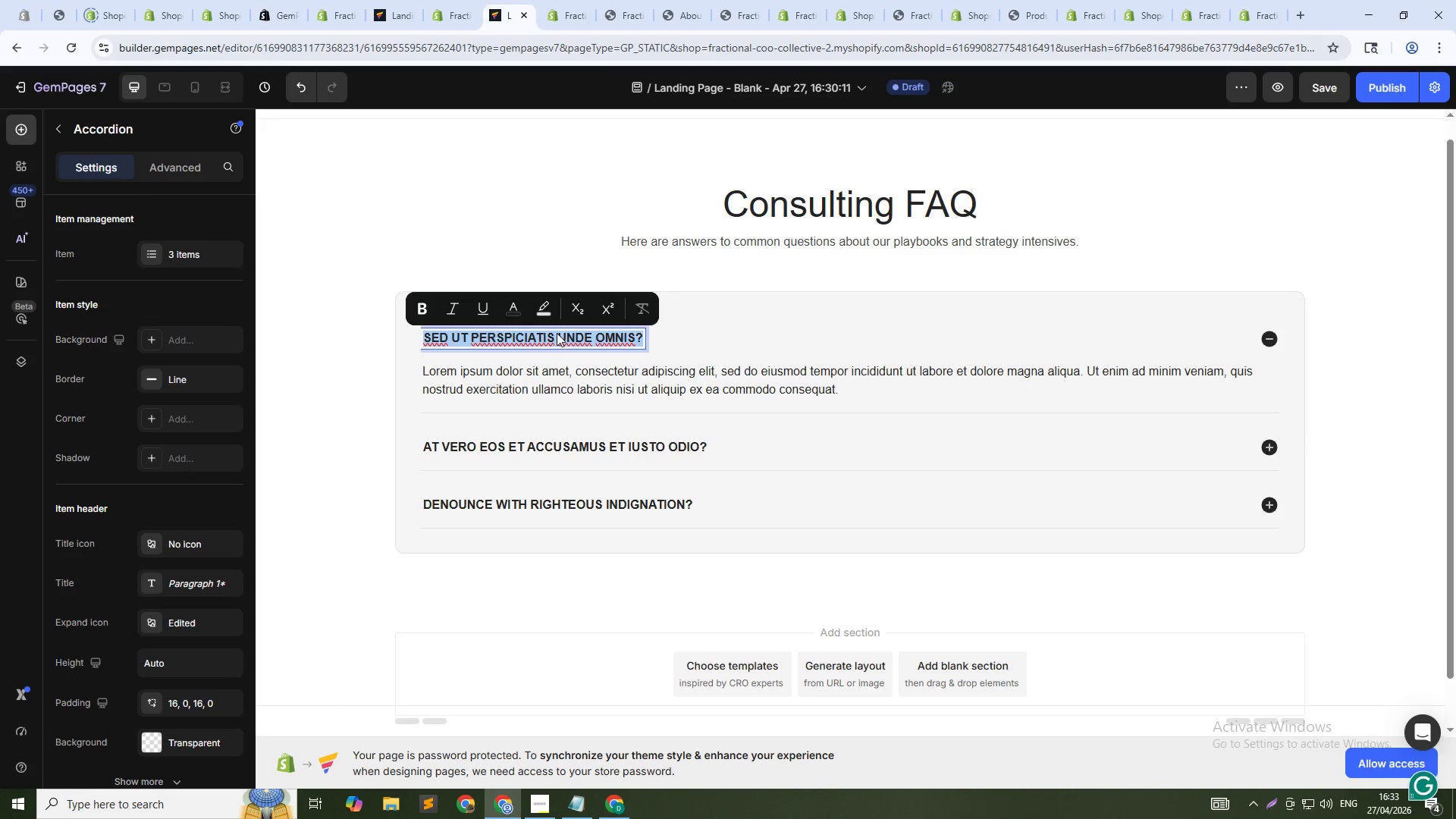 
type(How do the)
key(Backspace)
key(Backspace)
type(the digital playbooks work)
 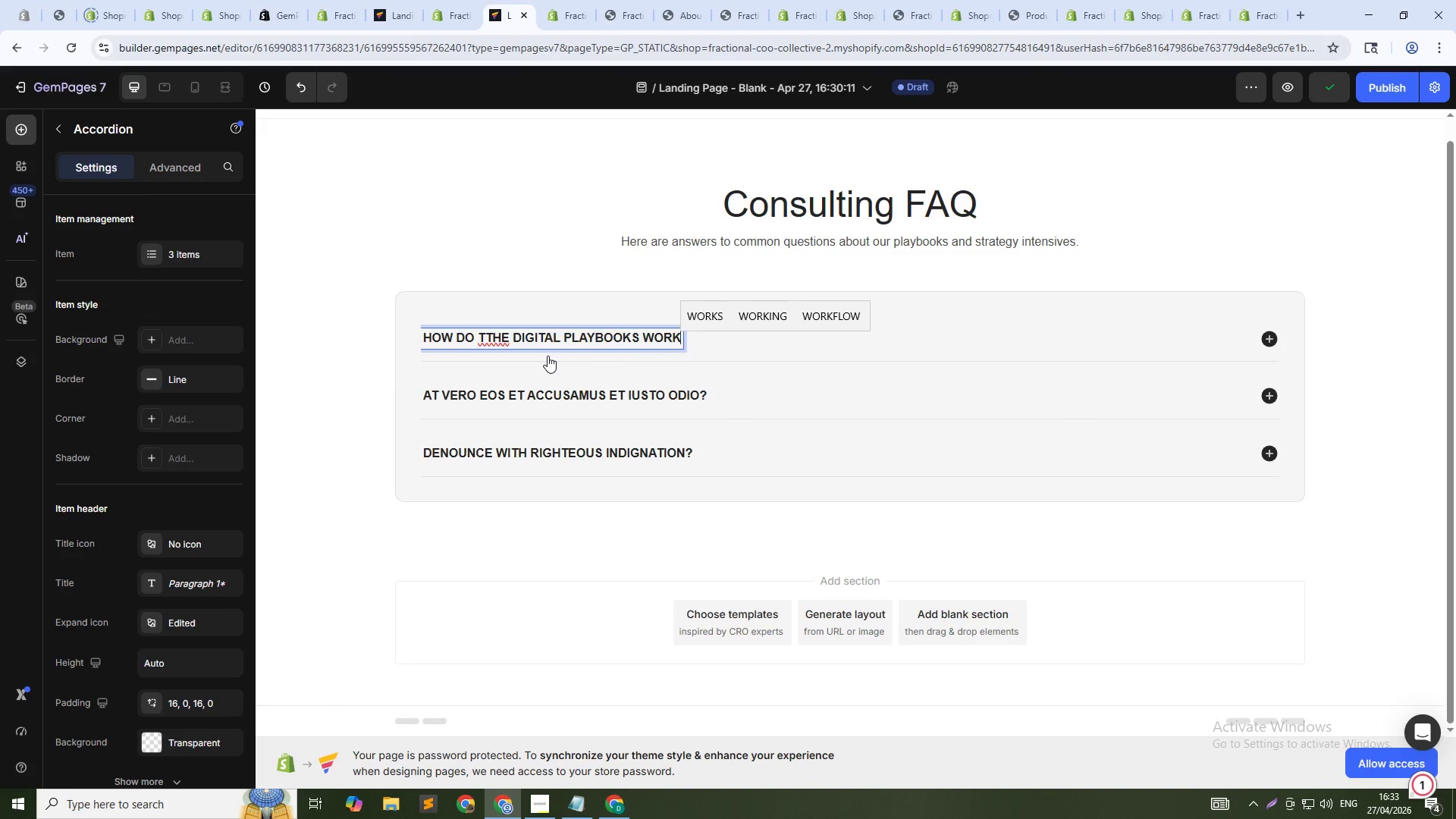 
key(Shift+Slash)
 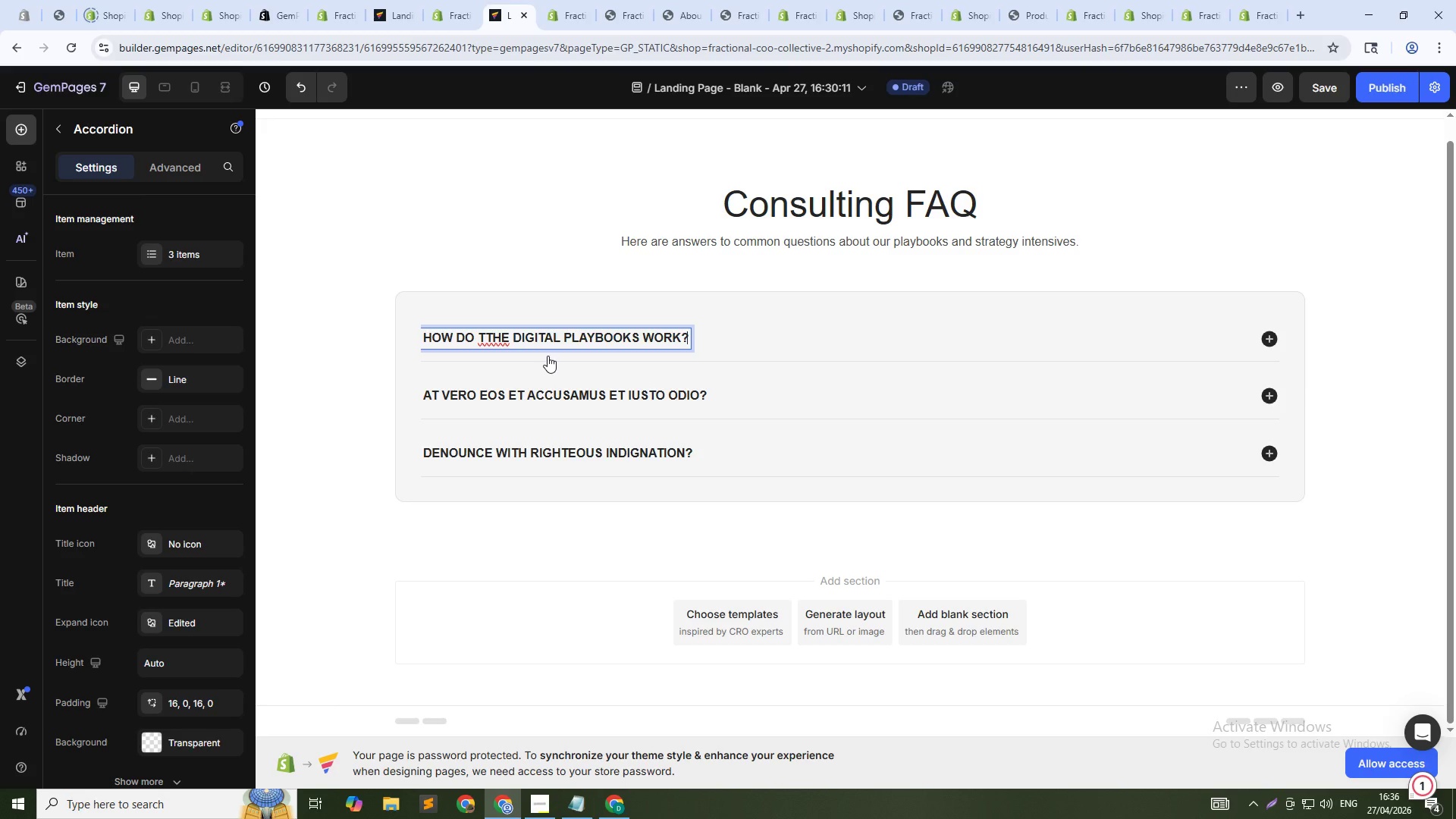 
wait(139.78)
 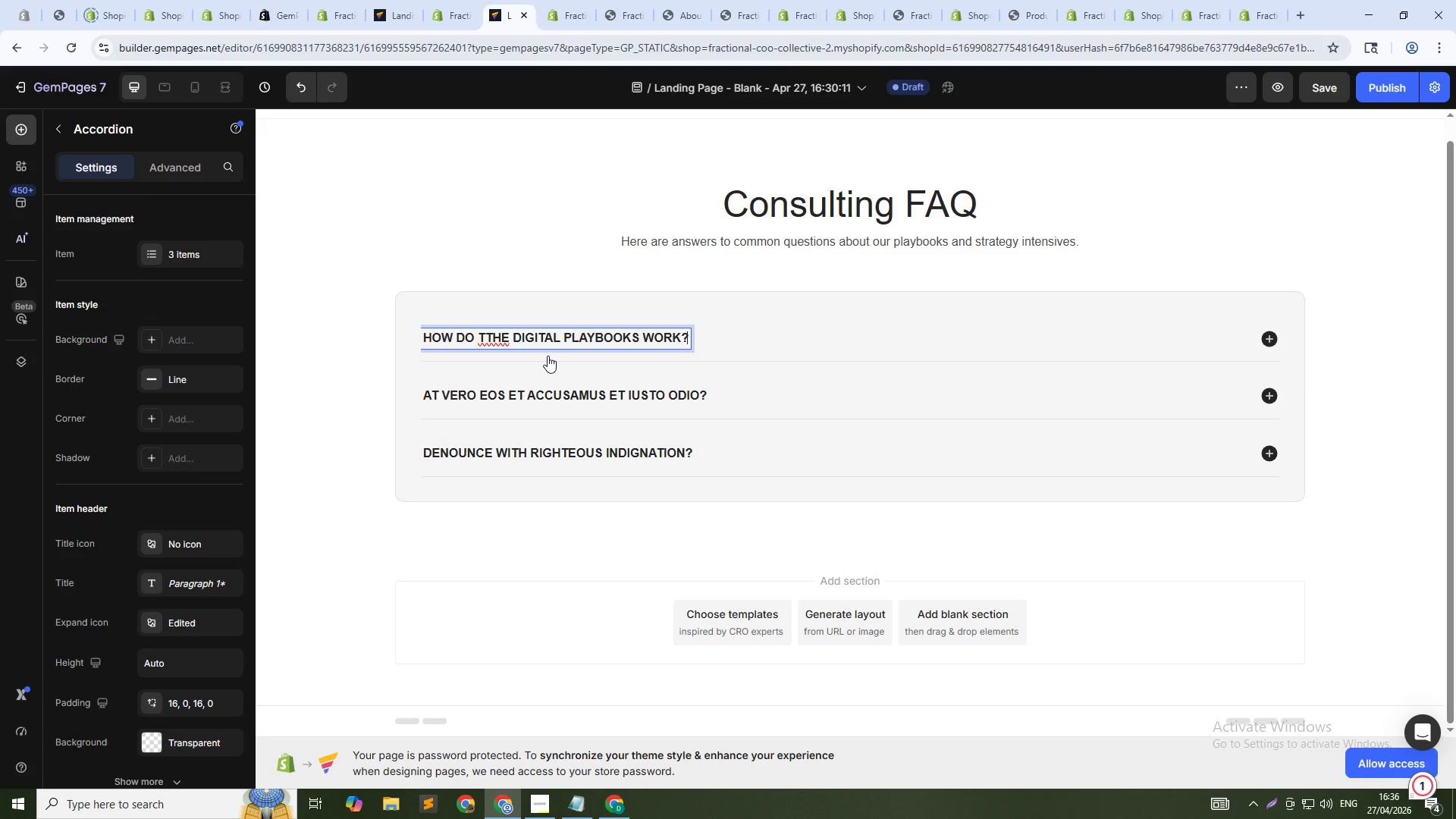 
hold_key(key=ArrowLeft, duration=0.72)
 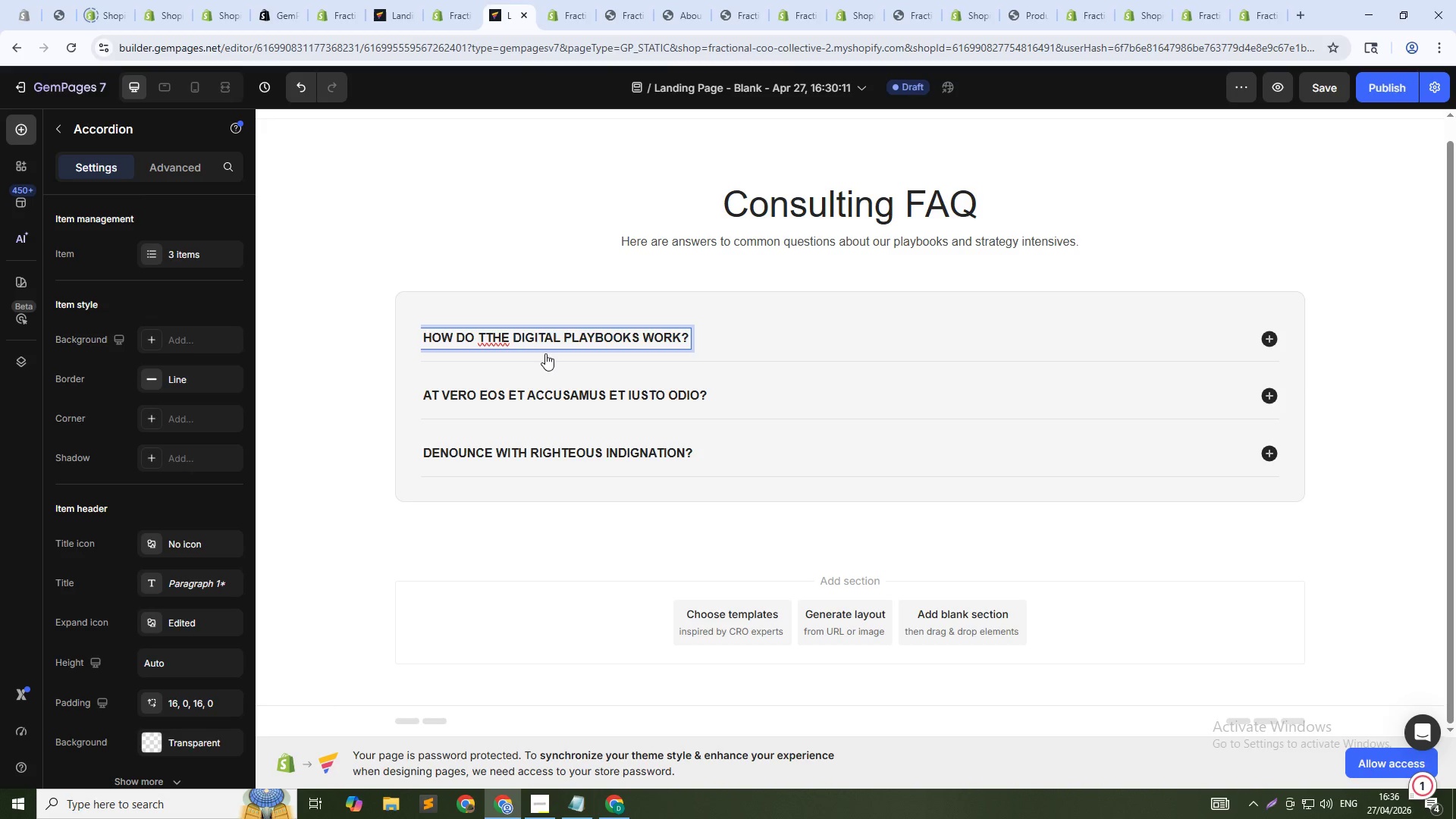 
hold_key(key=ArrowLeft, duration=0.97)
 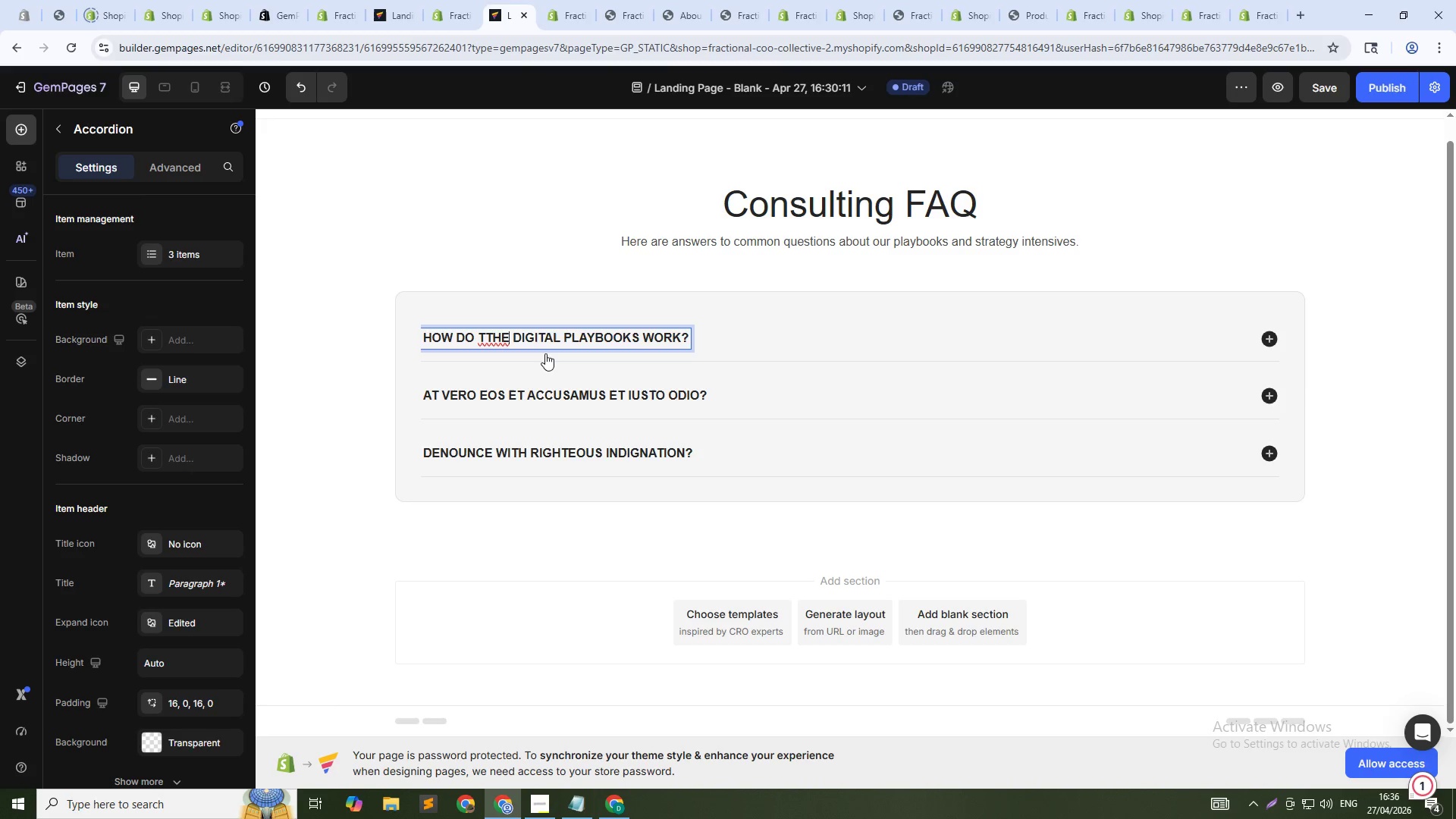 
key(ArrowLeft)
 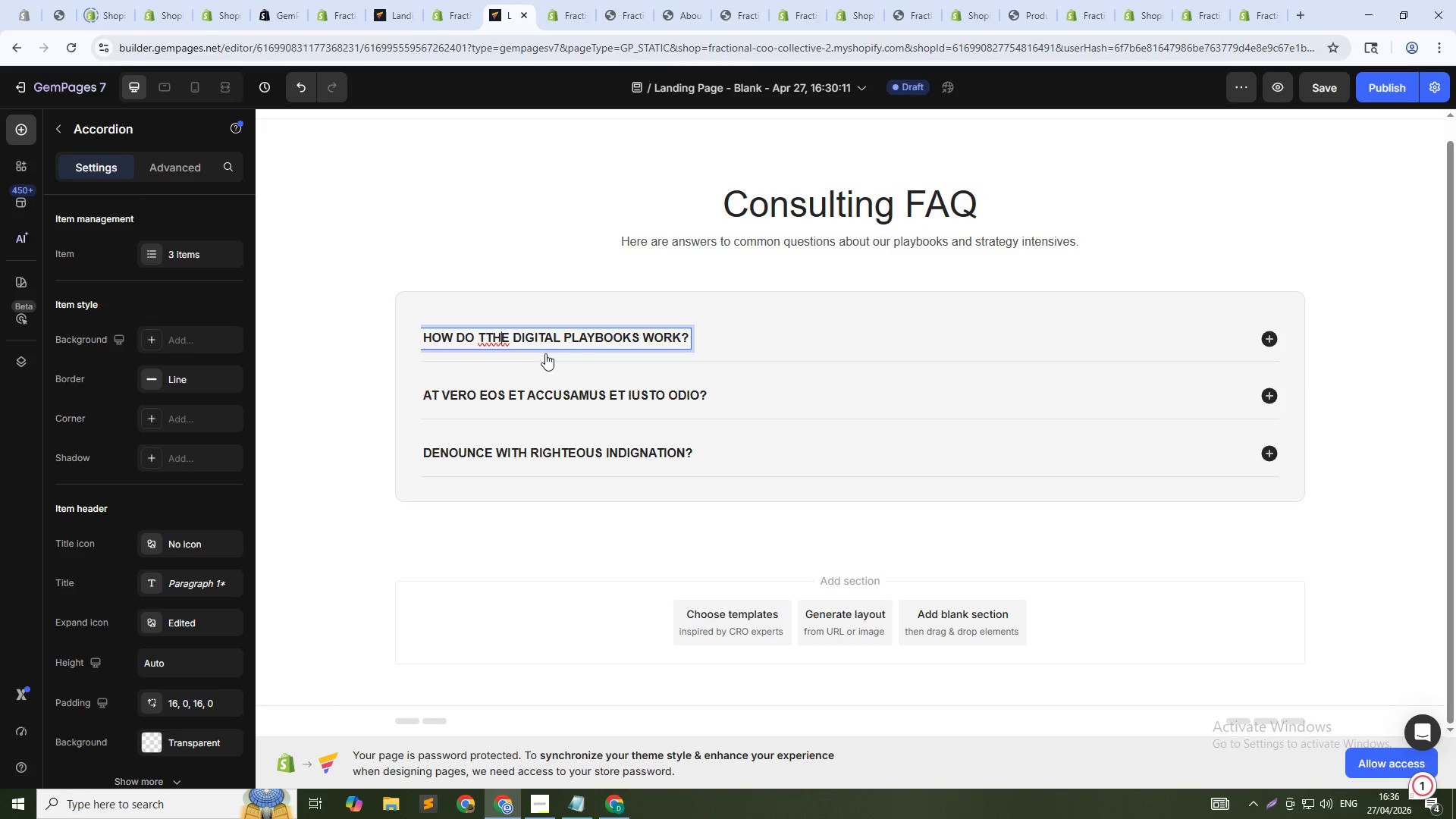 
key(ArrowLeft)
 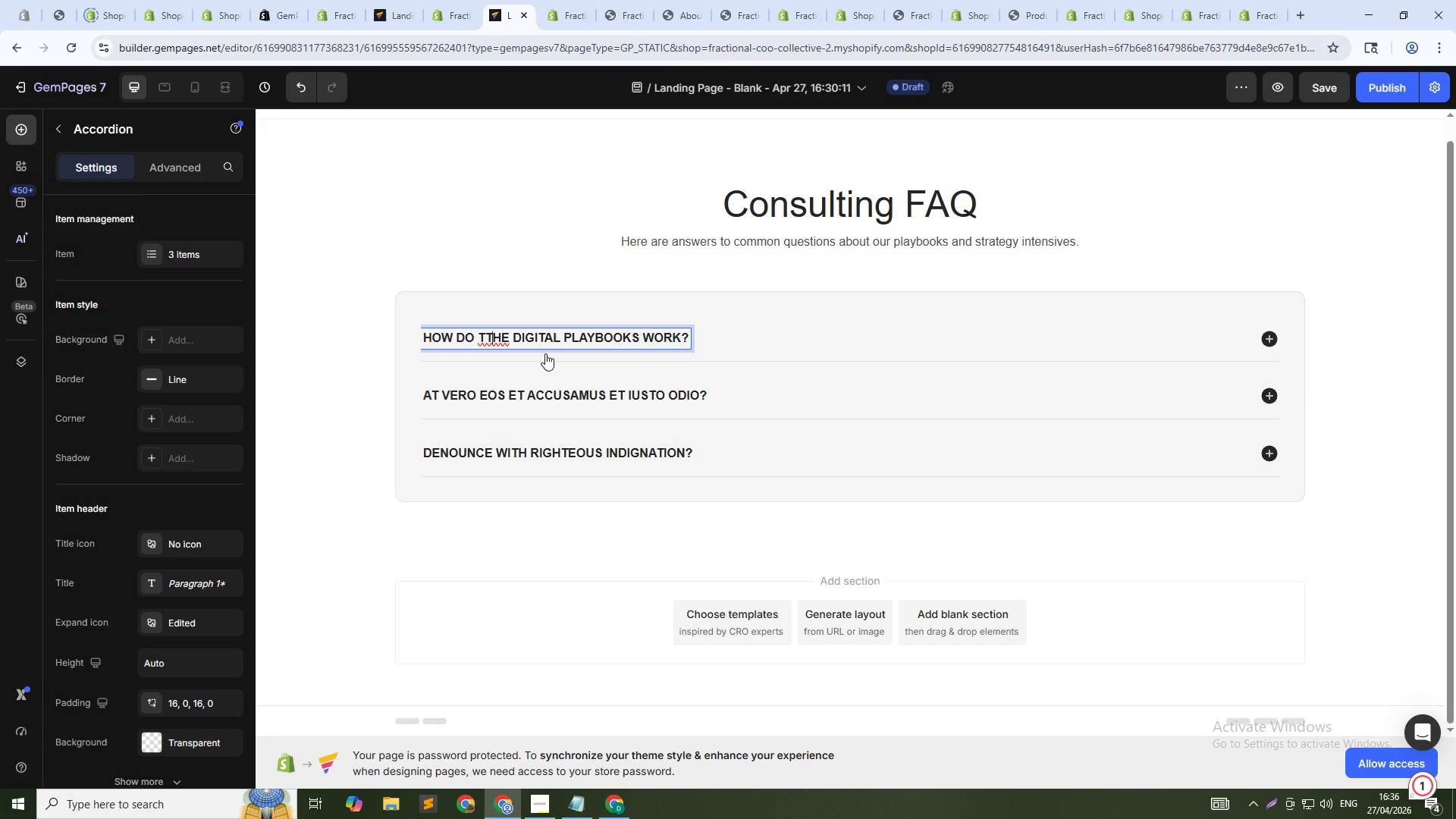 
key(ArrowLeft)
 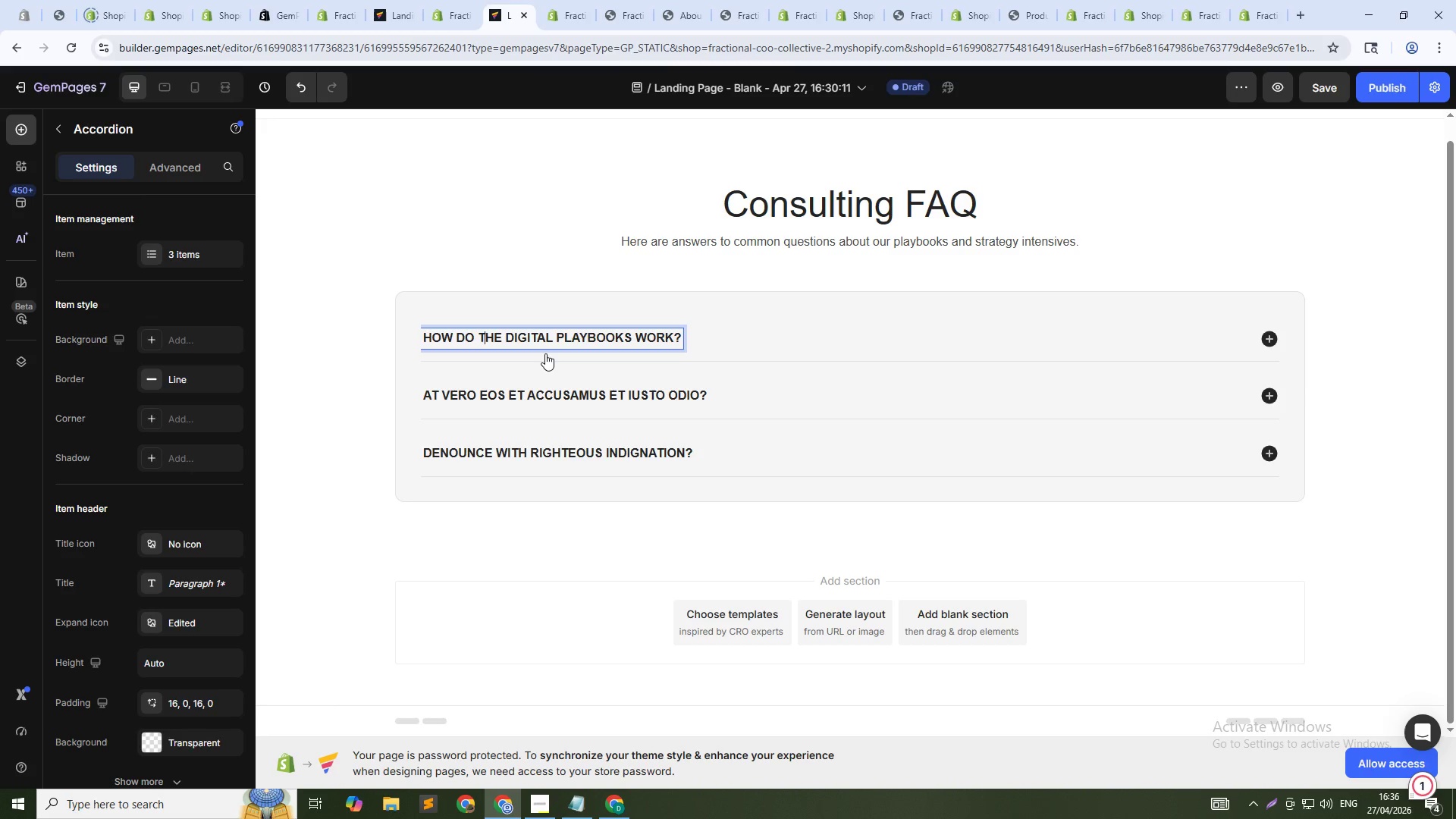 
key(Backspace)
 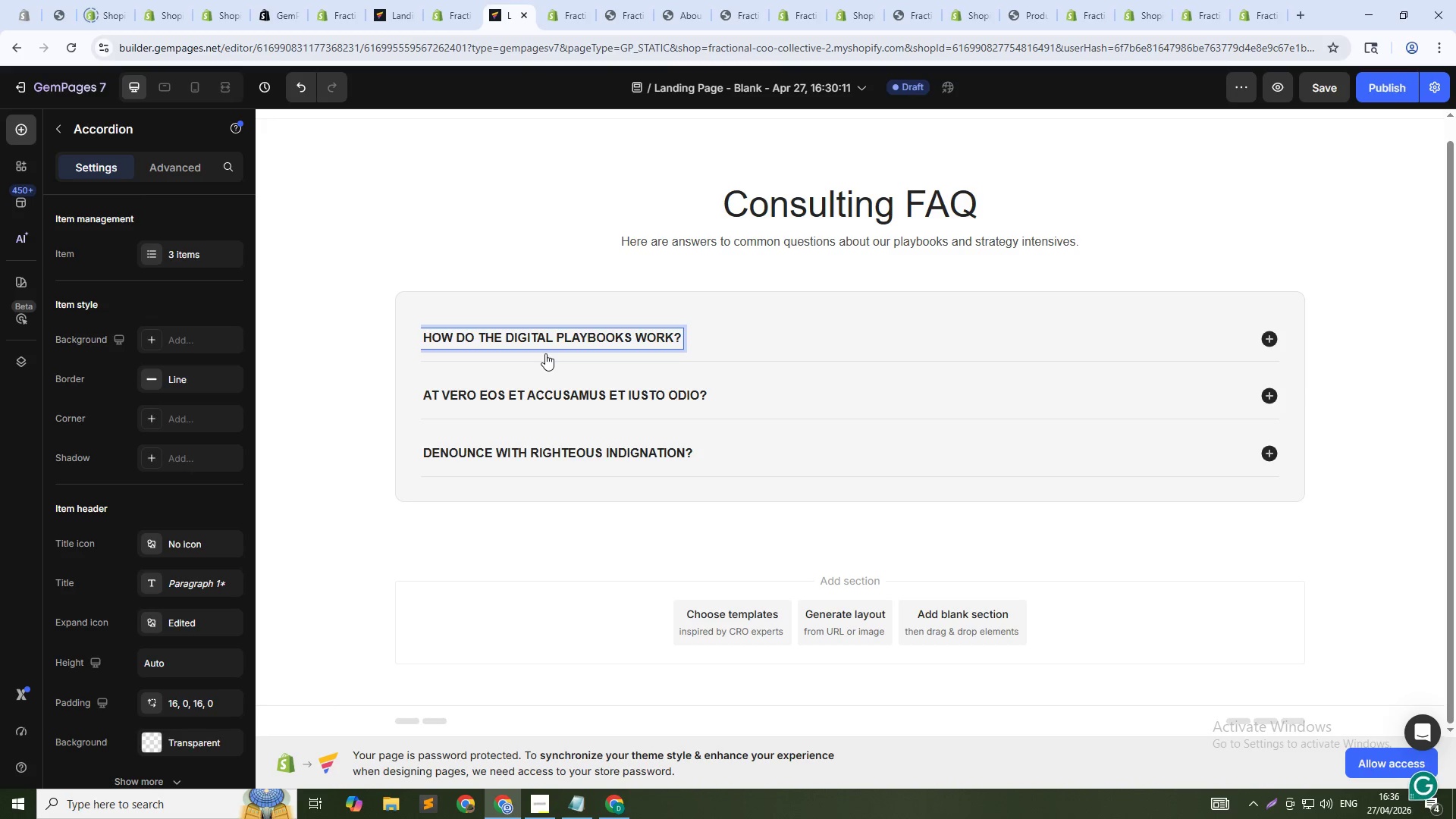 
key(ArrowDown)
 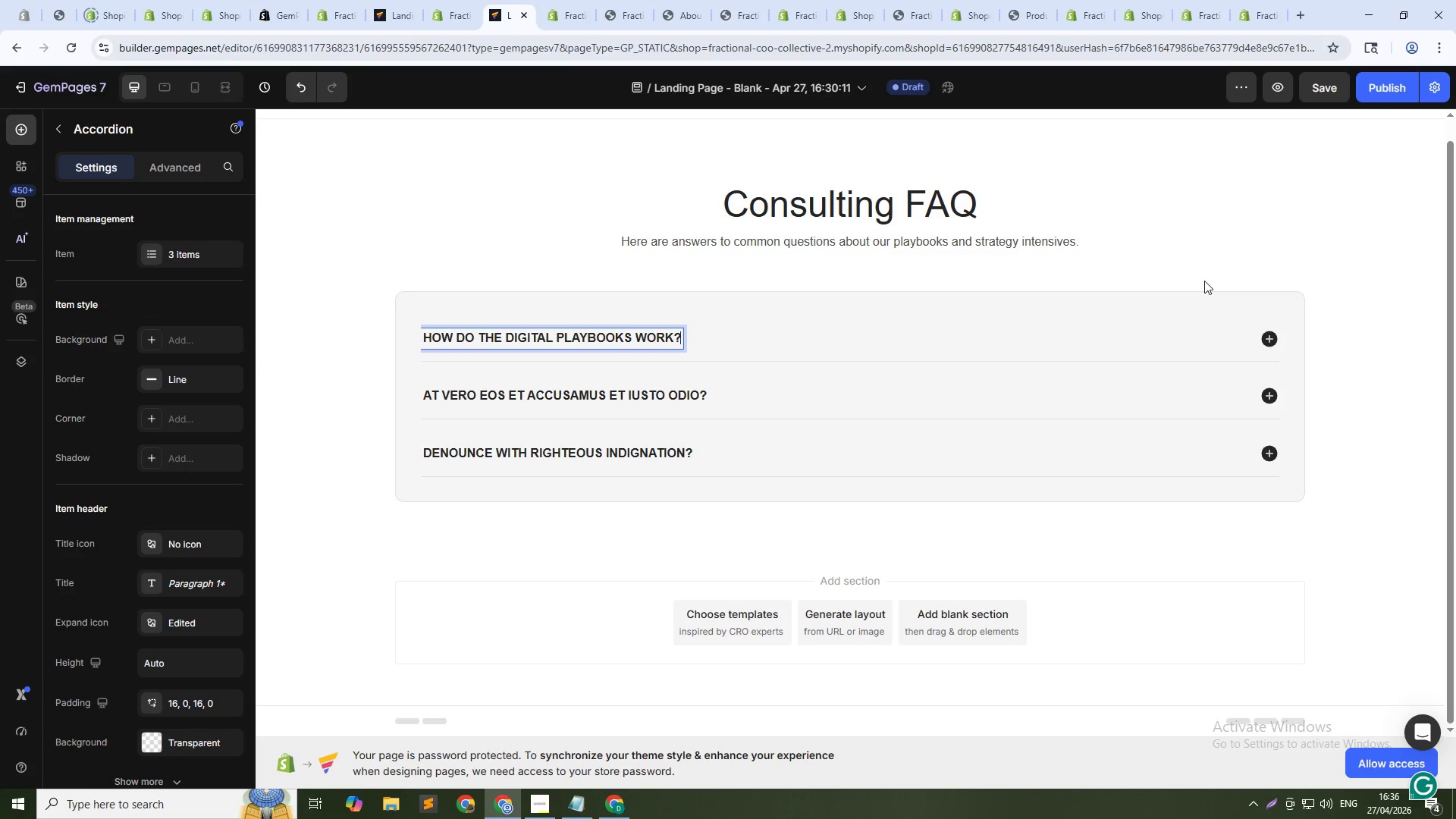 
left_click([1238, 331])
 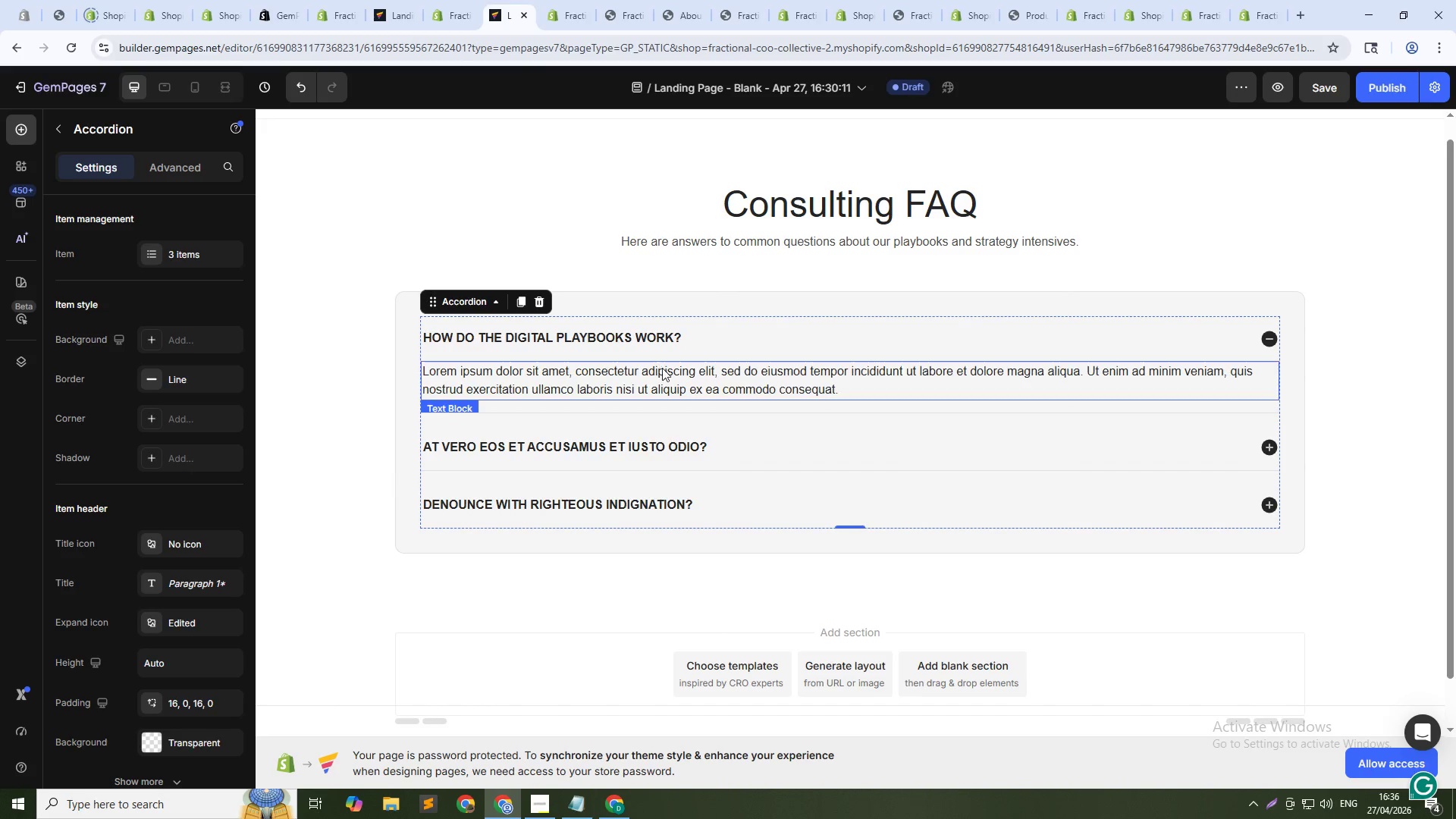 
double_click([664, 370])
 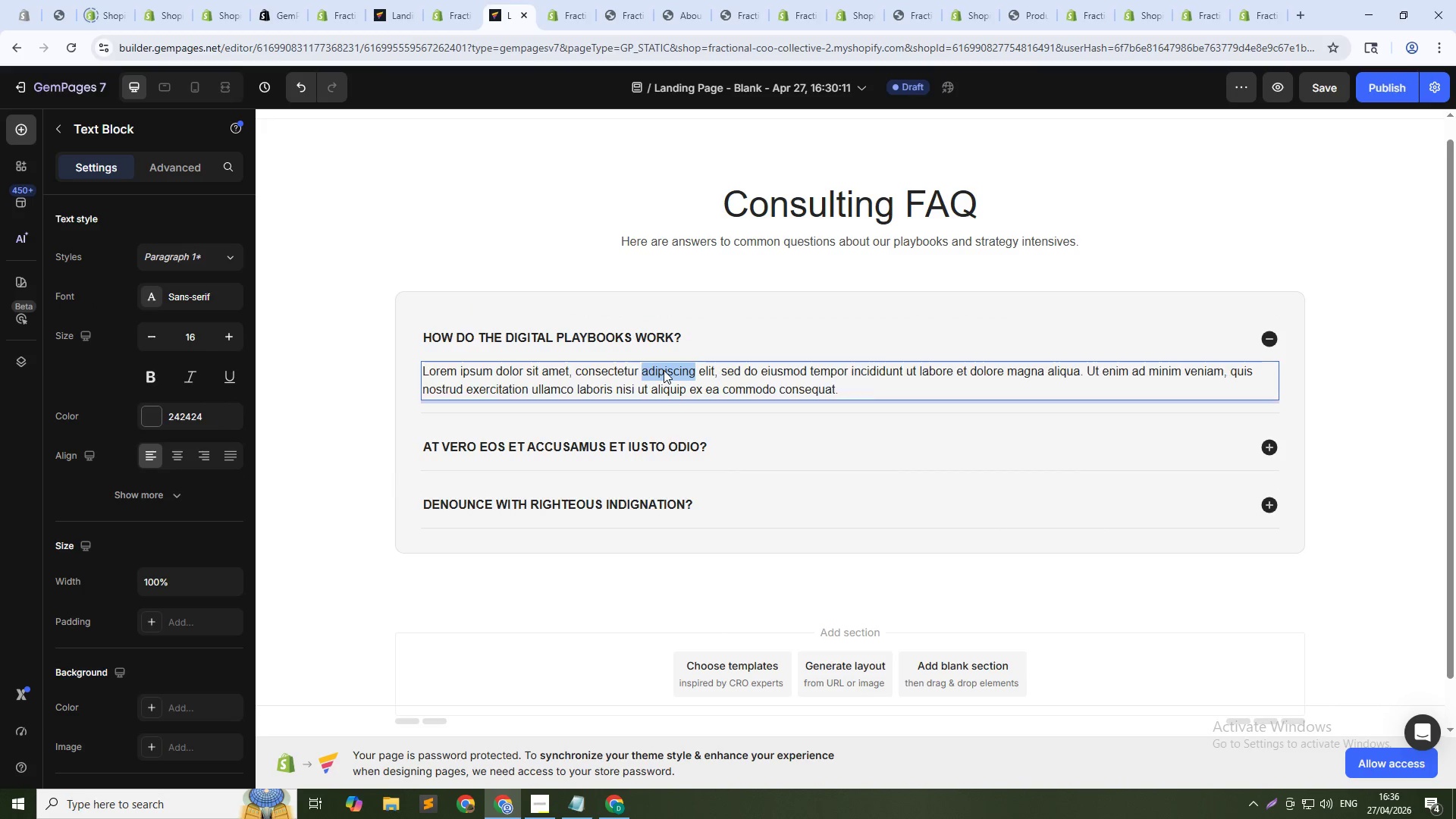 
triple_click([664, 370])
 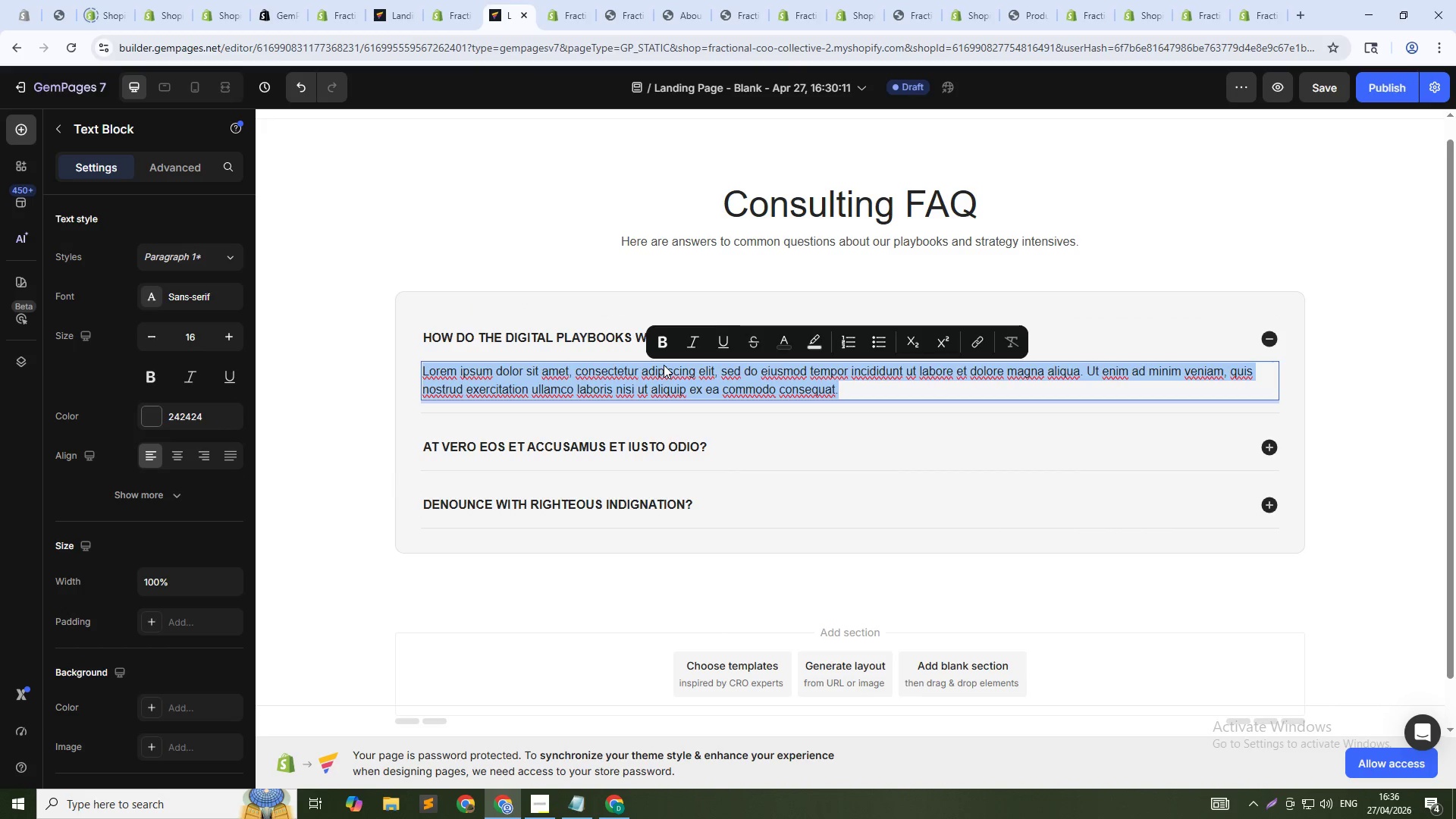 
type(After you purchase, you get instanta)
key(Backspace)
type( access to download PDF, Word, or Excel files. NO waint)
key(Backspace)
key(Backspace)
type(ting)
 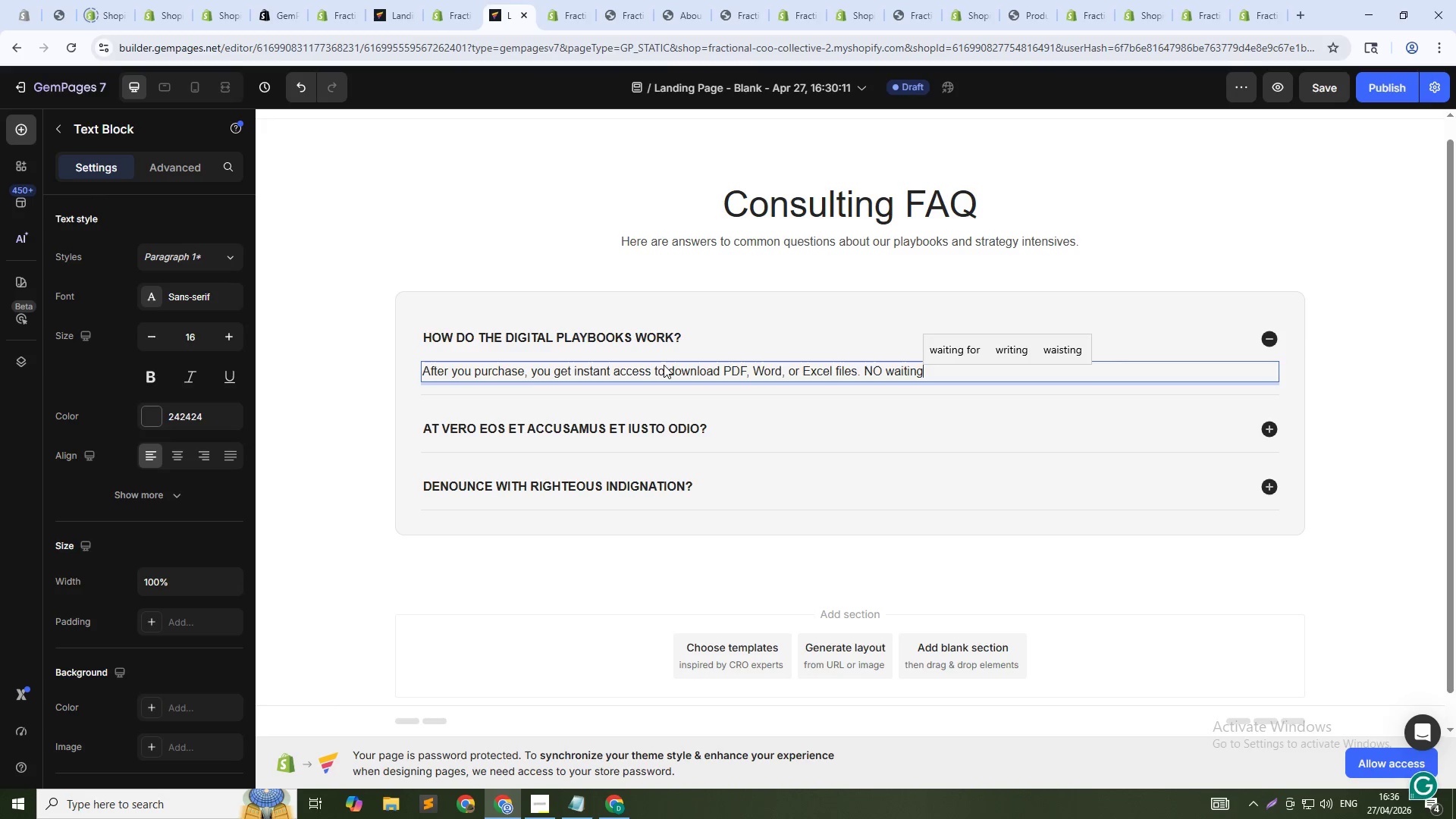 
key(Period)
 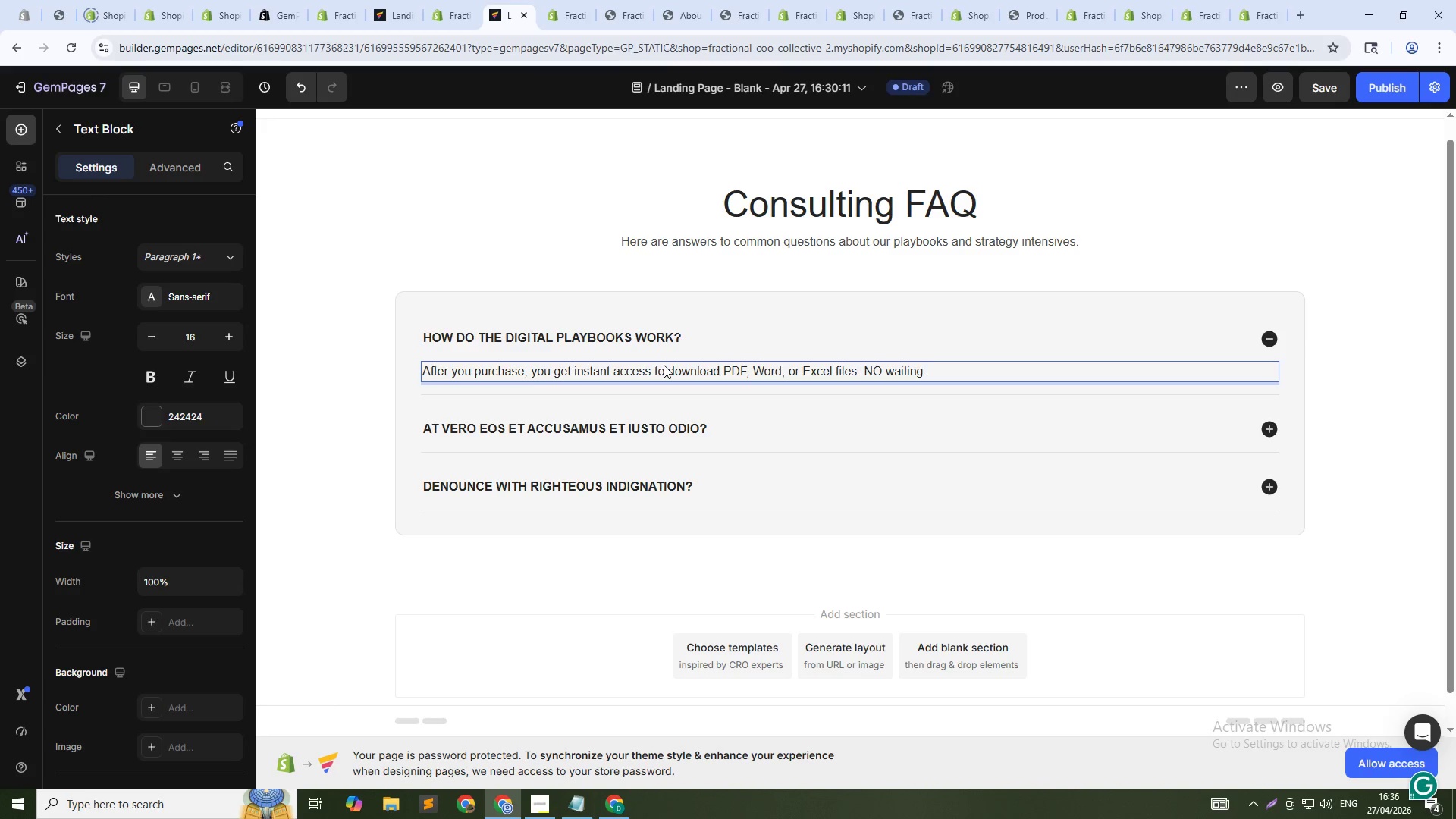 
hold_key(key=ArrowLeft, duration=0.7)
 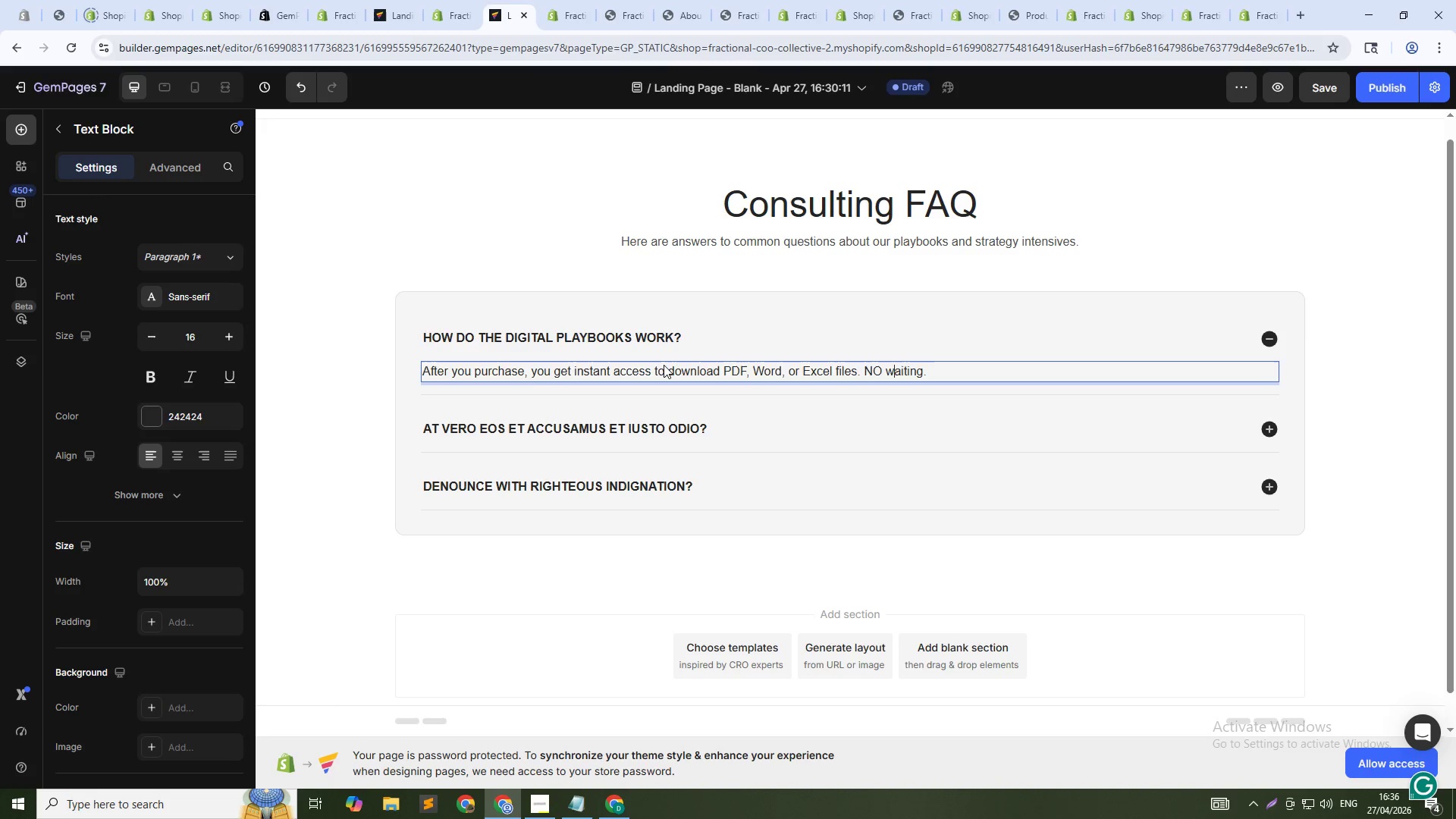 
key(ArrowLeft)
 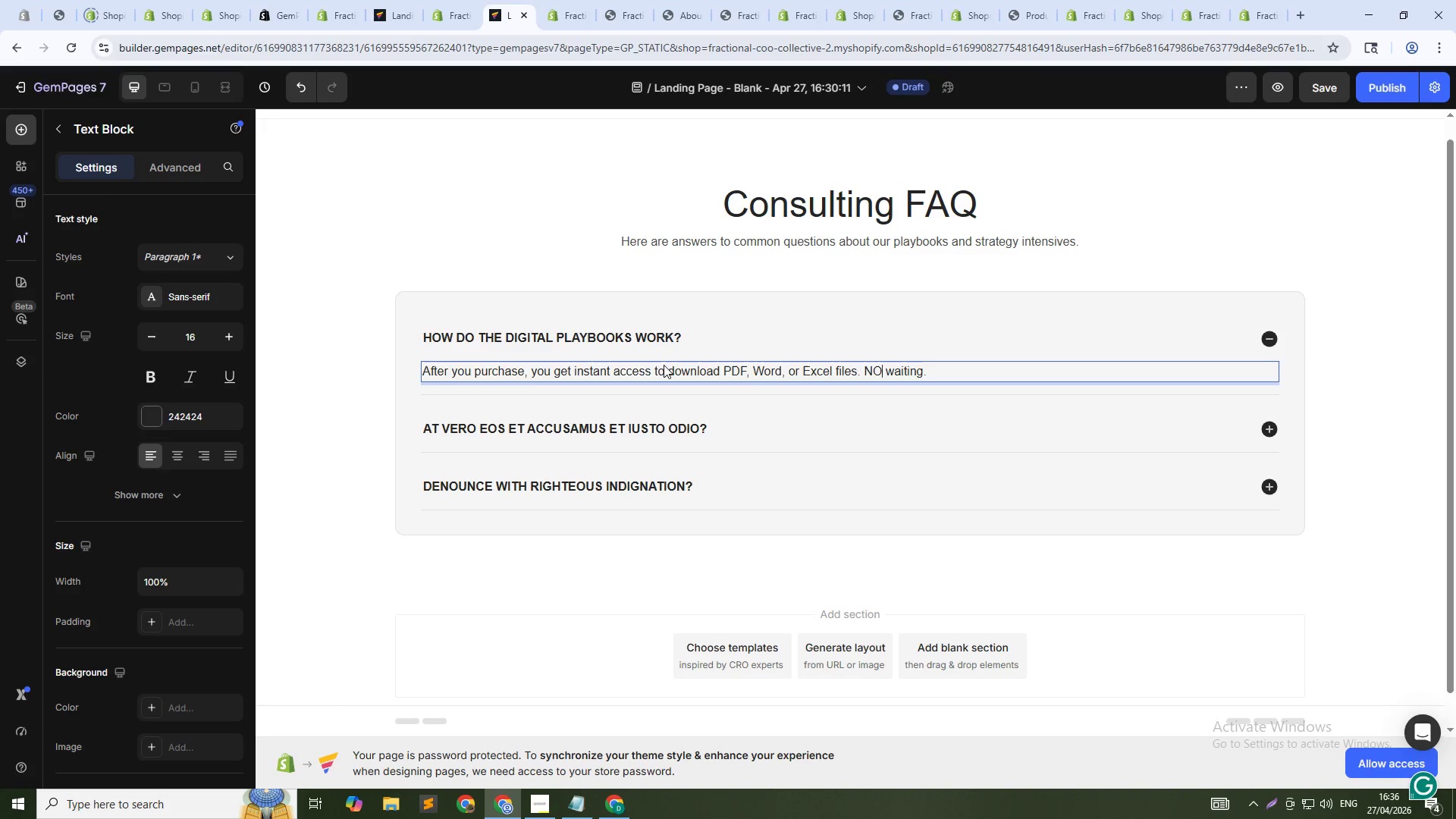 
key(ArrowLeft)
 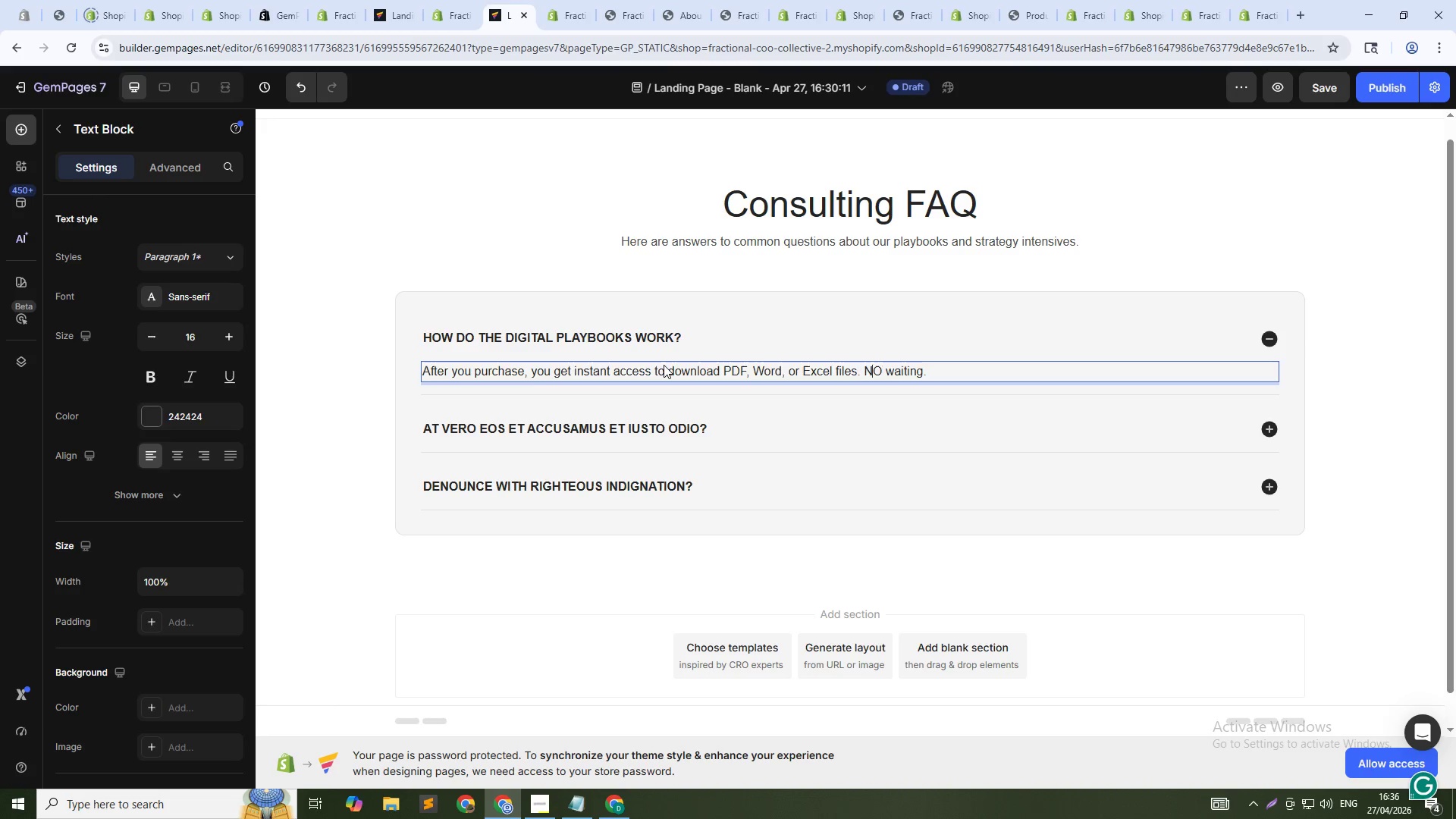 
key(ArrowLeft)
 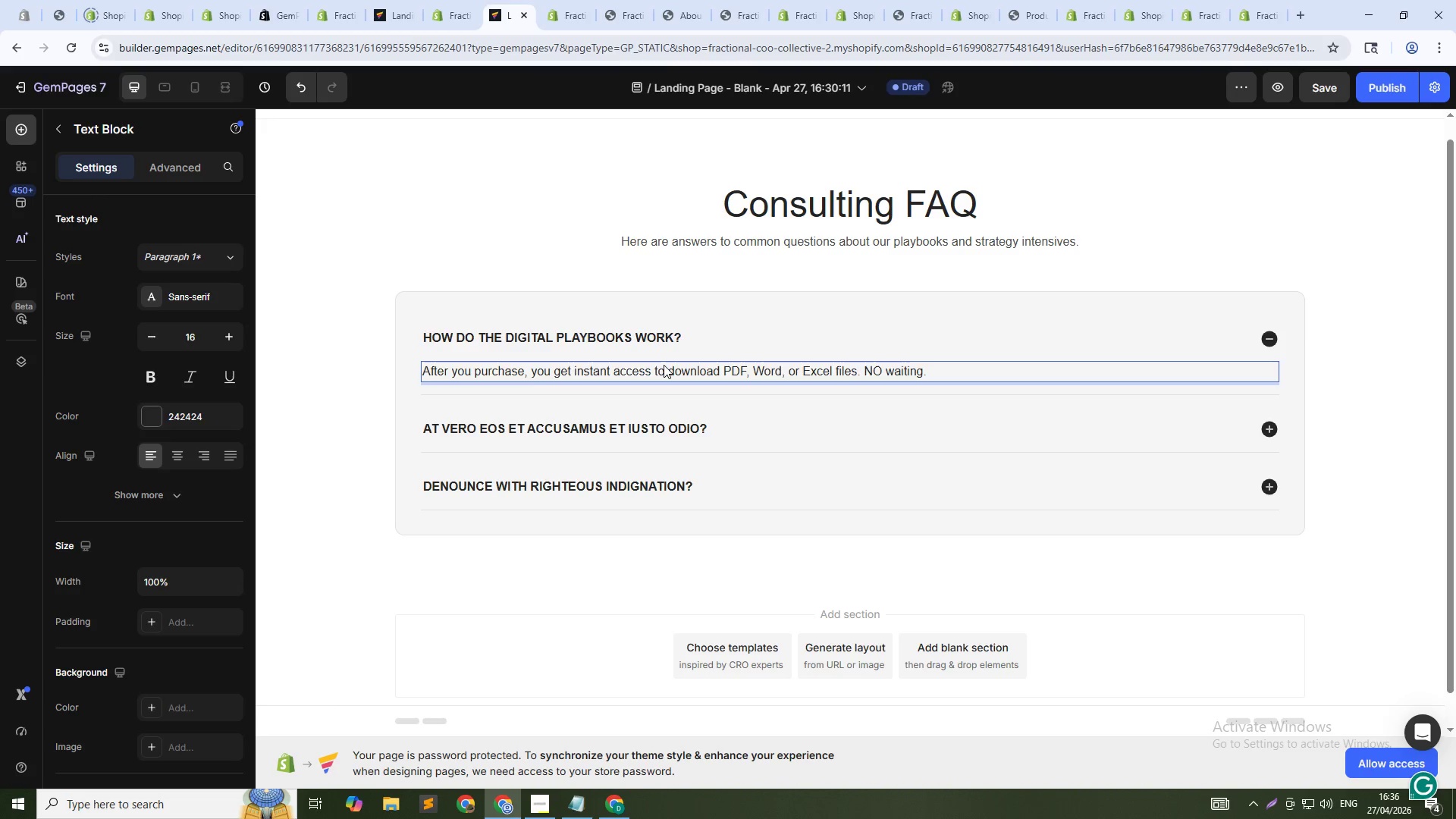 
key(Delete)
 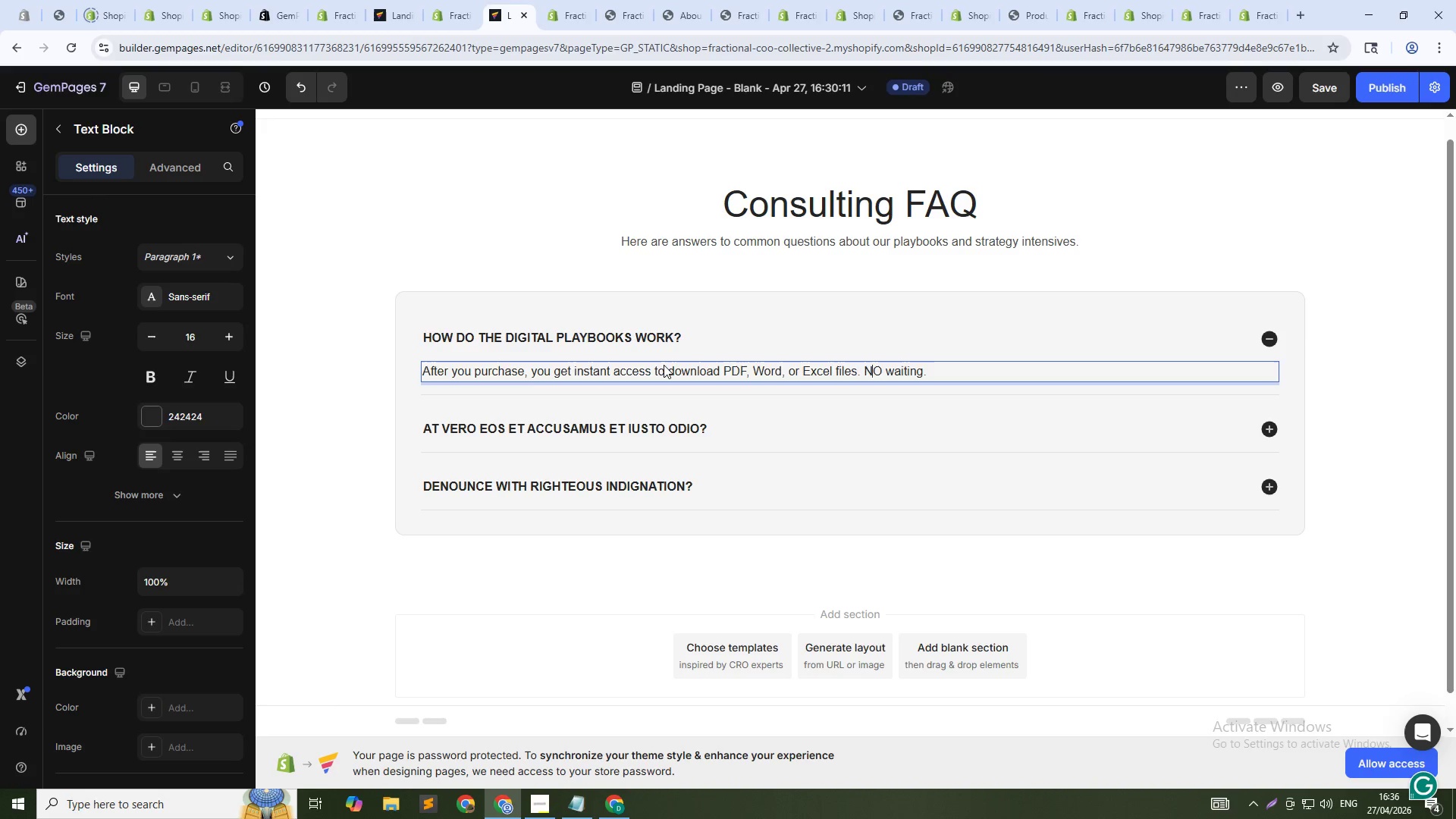 
key(O)
 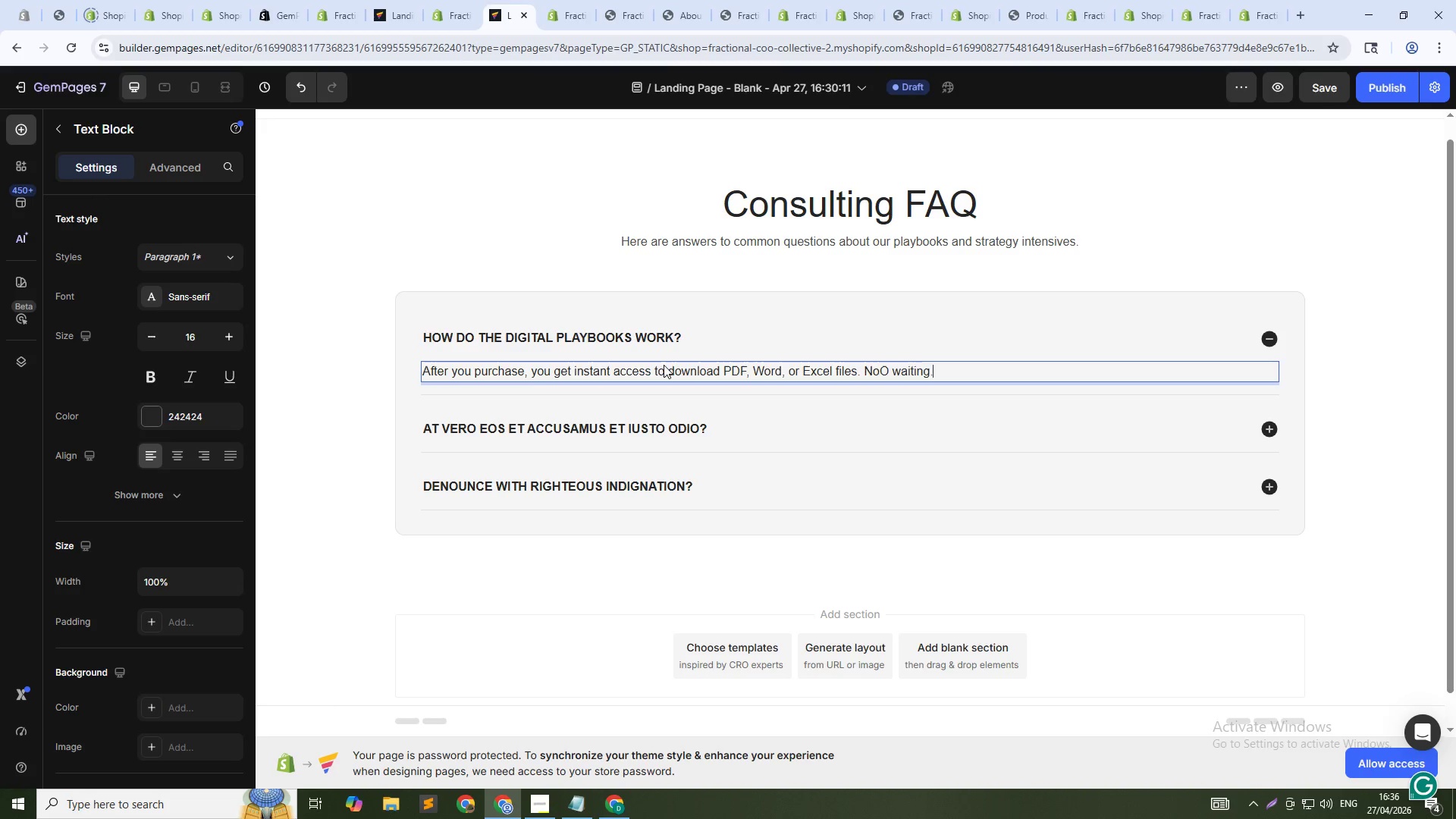 
key(ArrowDown)
 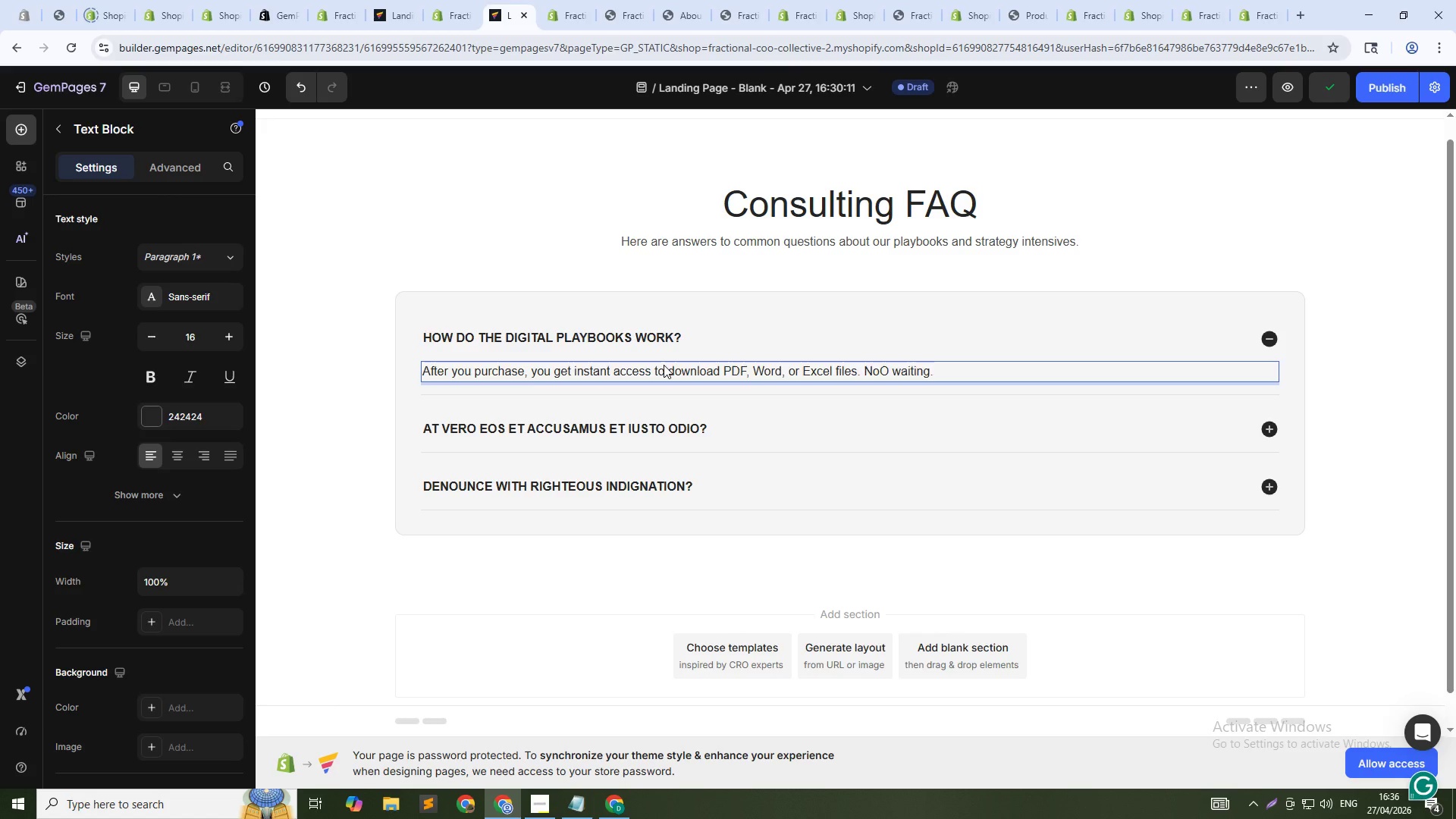 
key(ArrowLeft)
 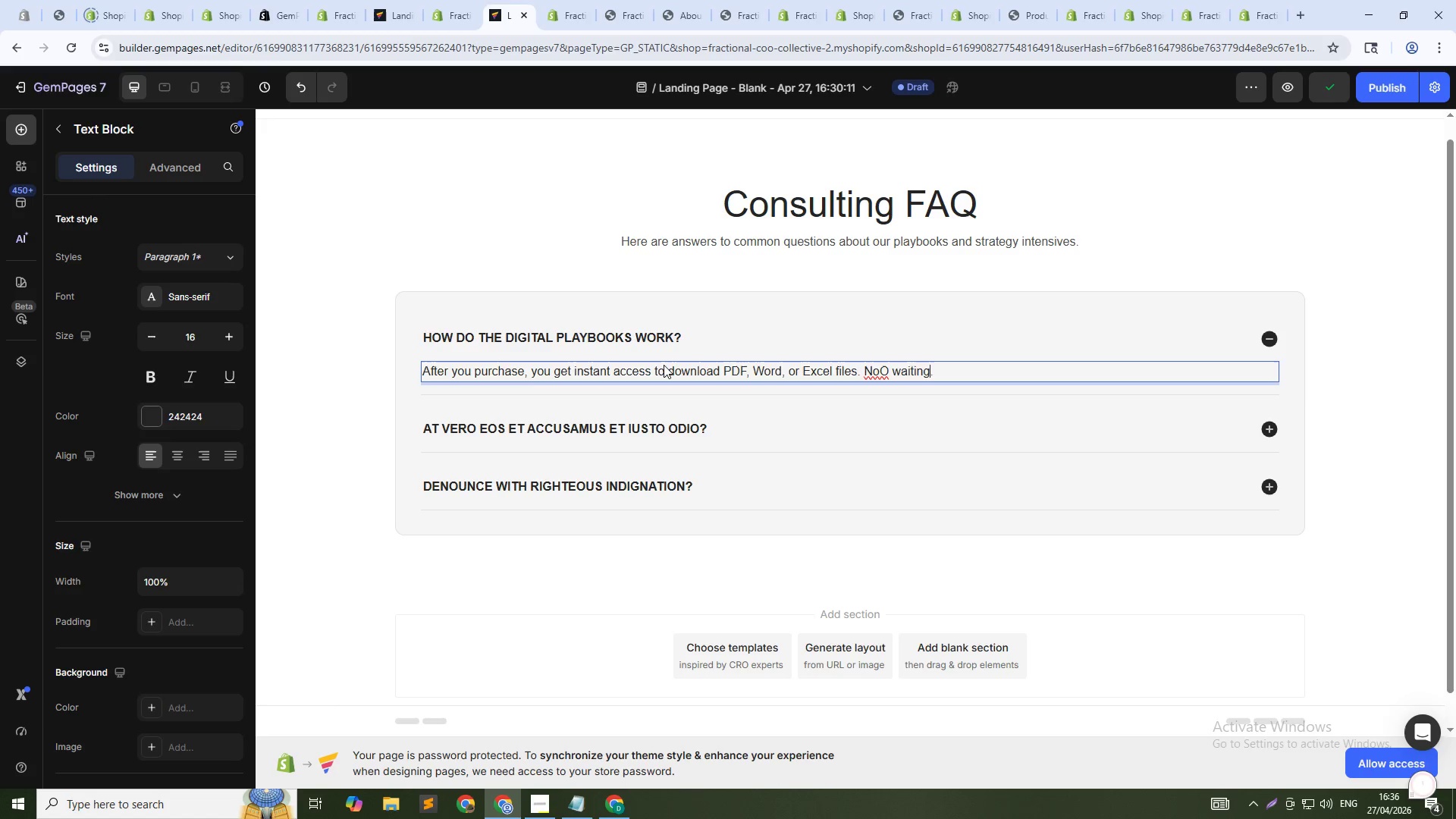 
key(ArrowLeft)
 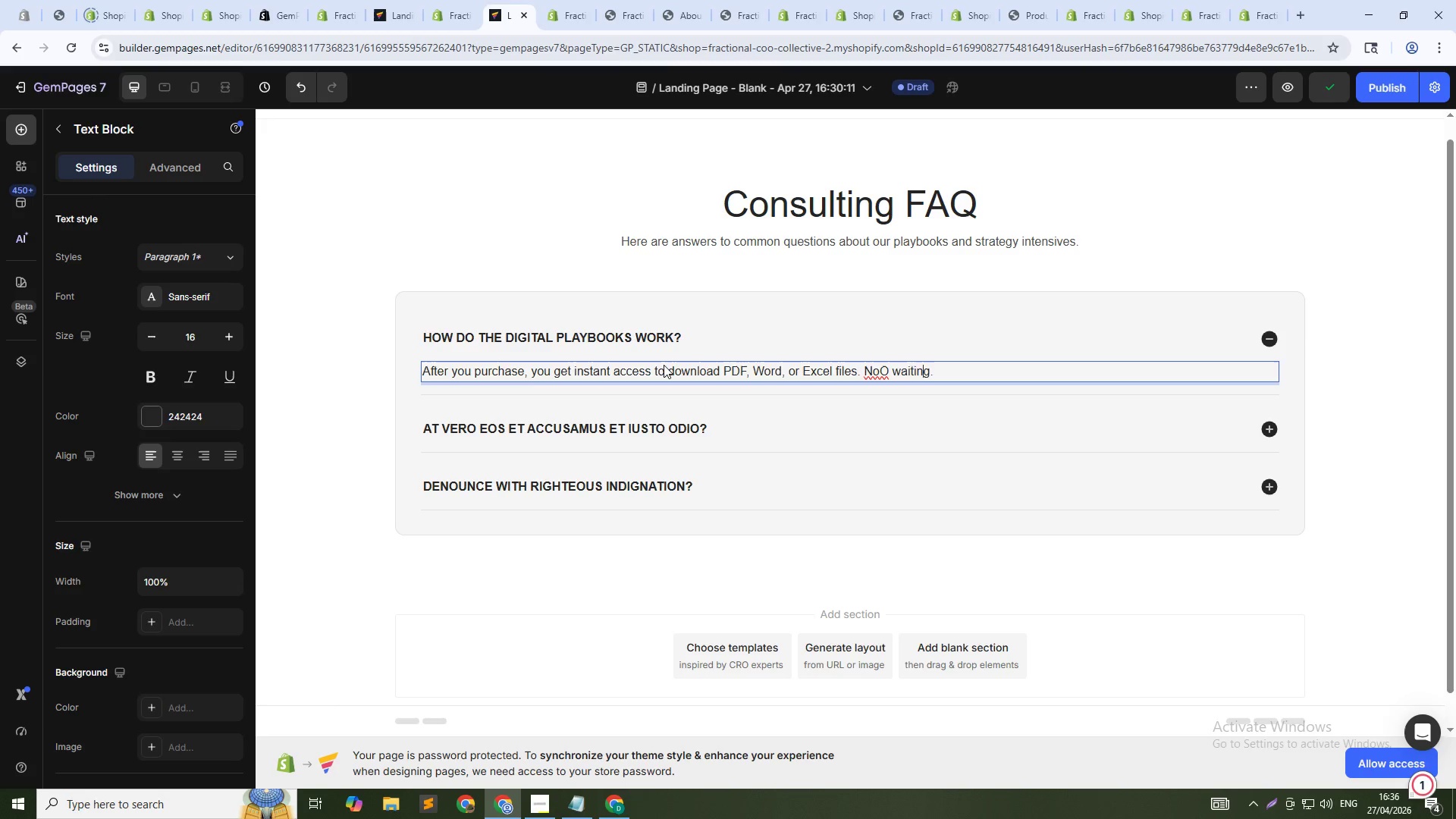 
key(ArrowLeft)
 